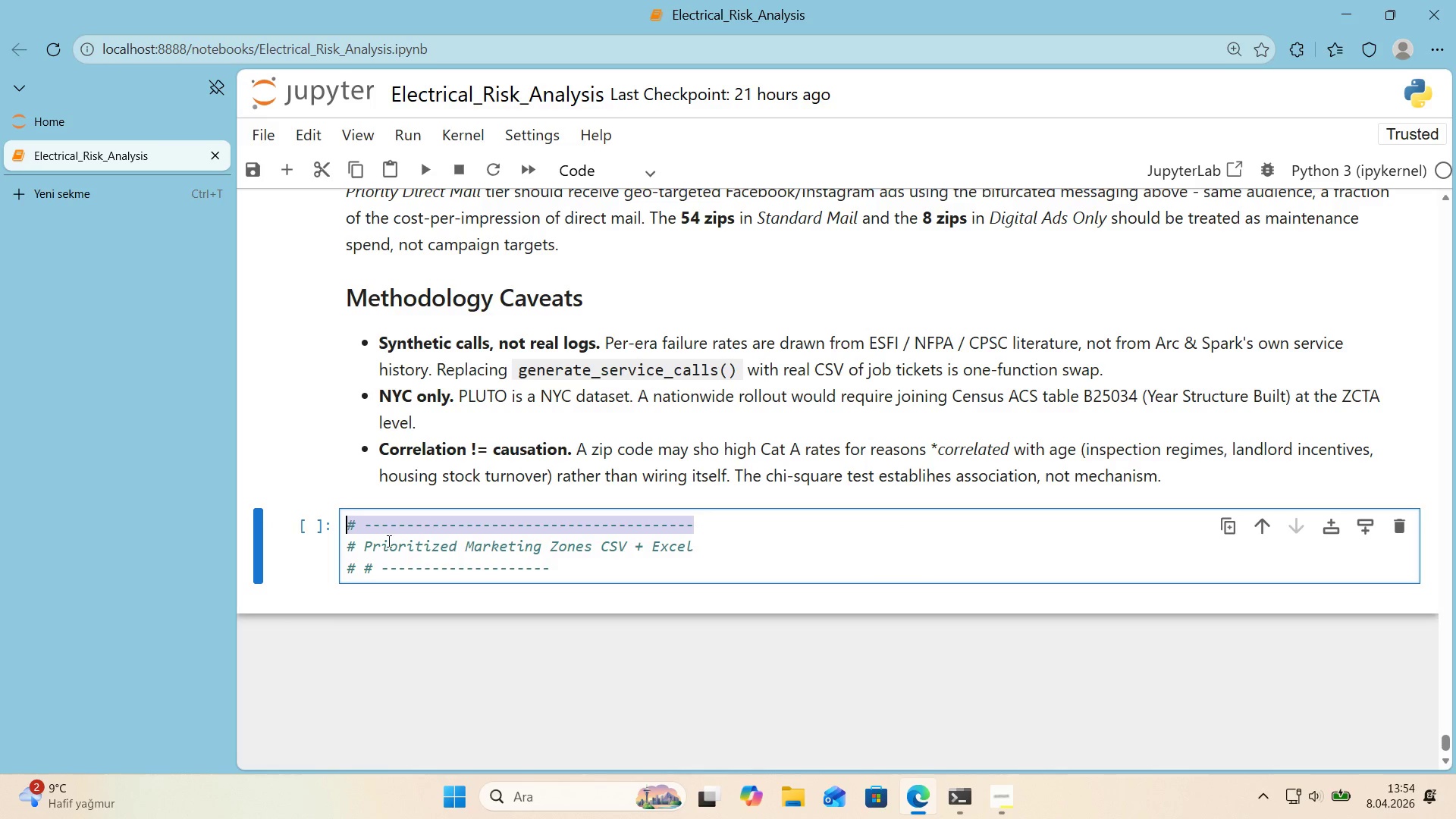 
key(Control+C)
 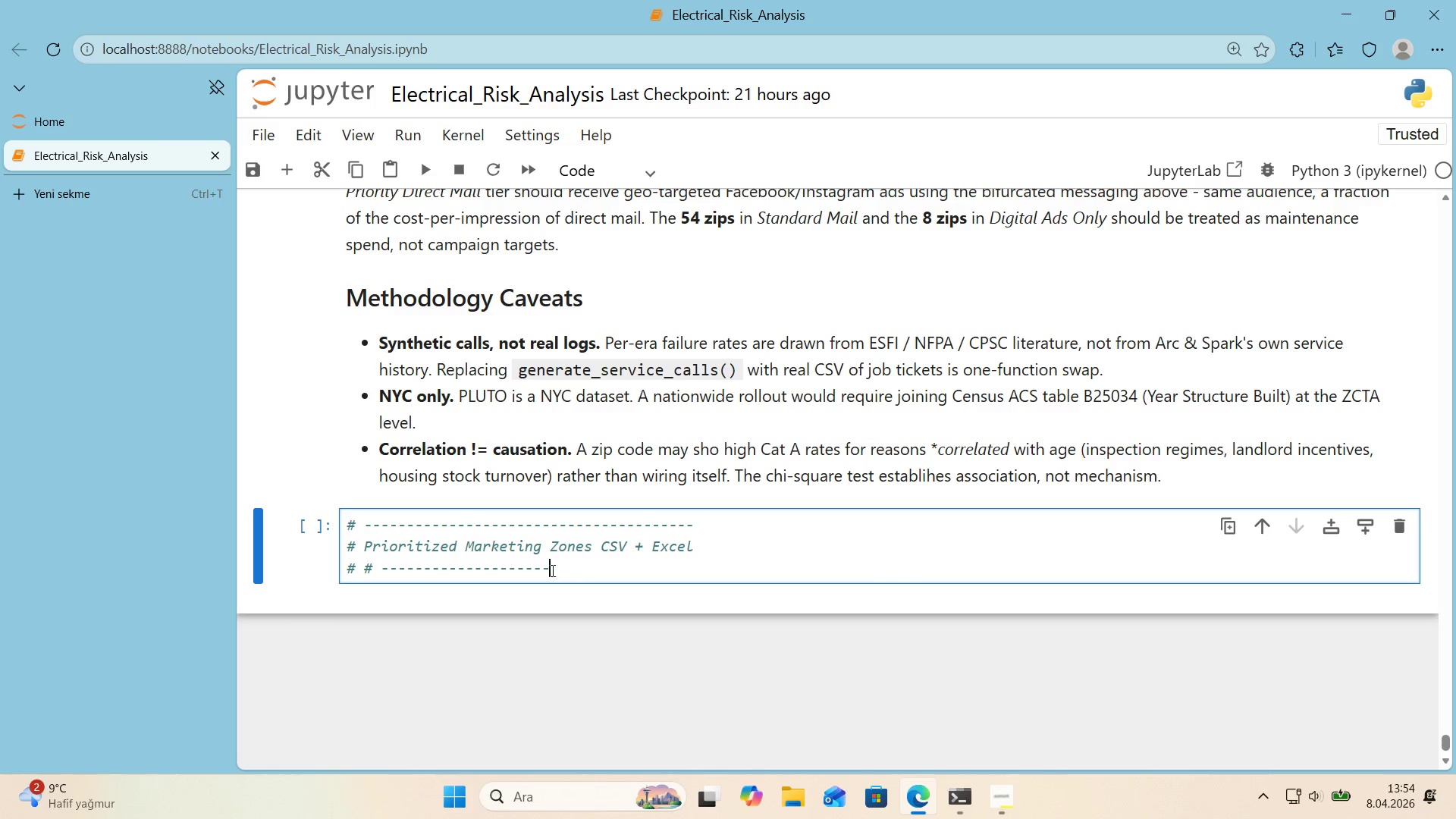 
left_click_drag(start_coordinate=[569, 570], to_coordinate=[293, 567])
 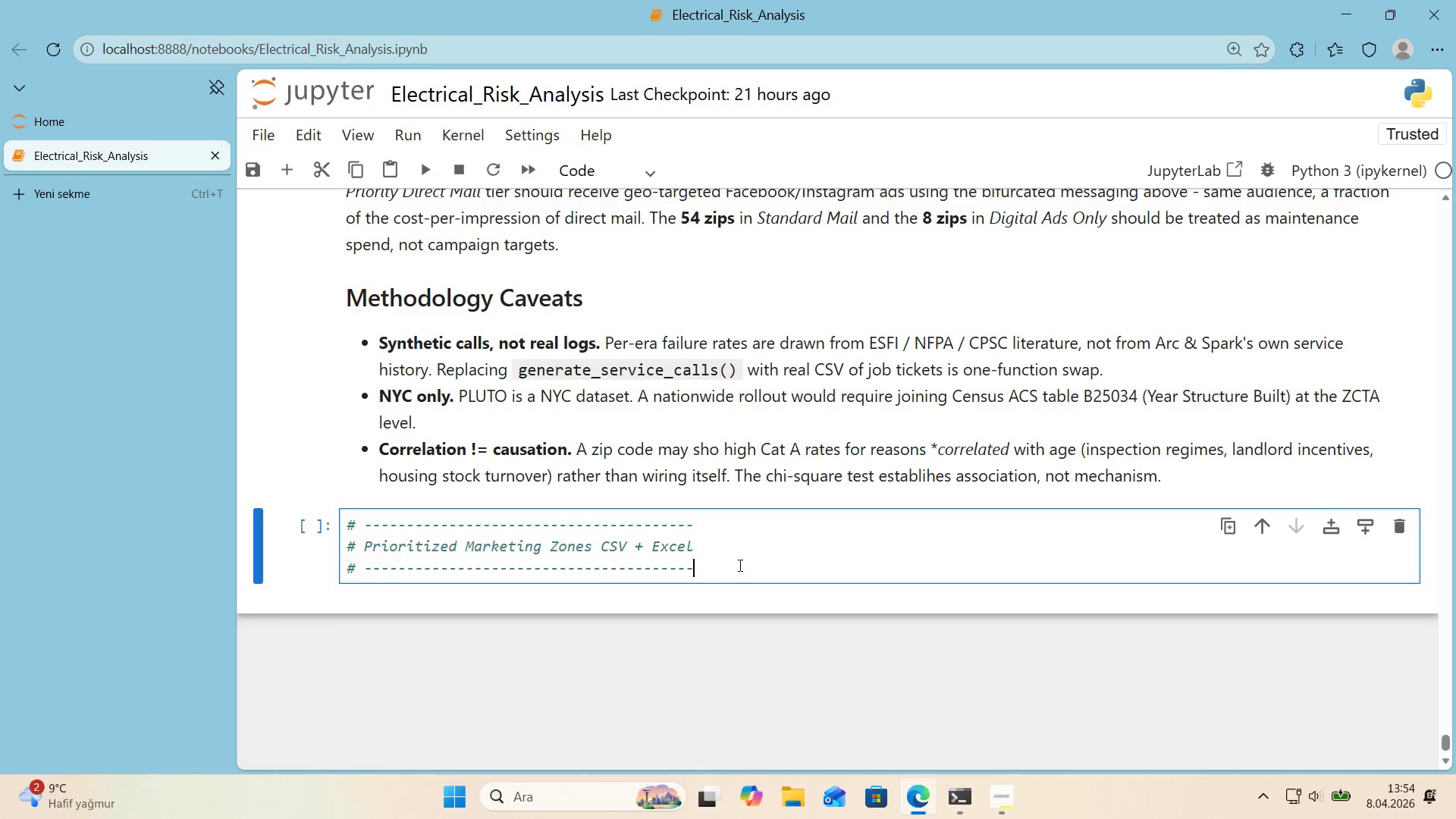 
key(Control+ControlLeft)
 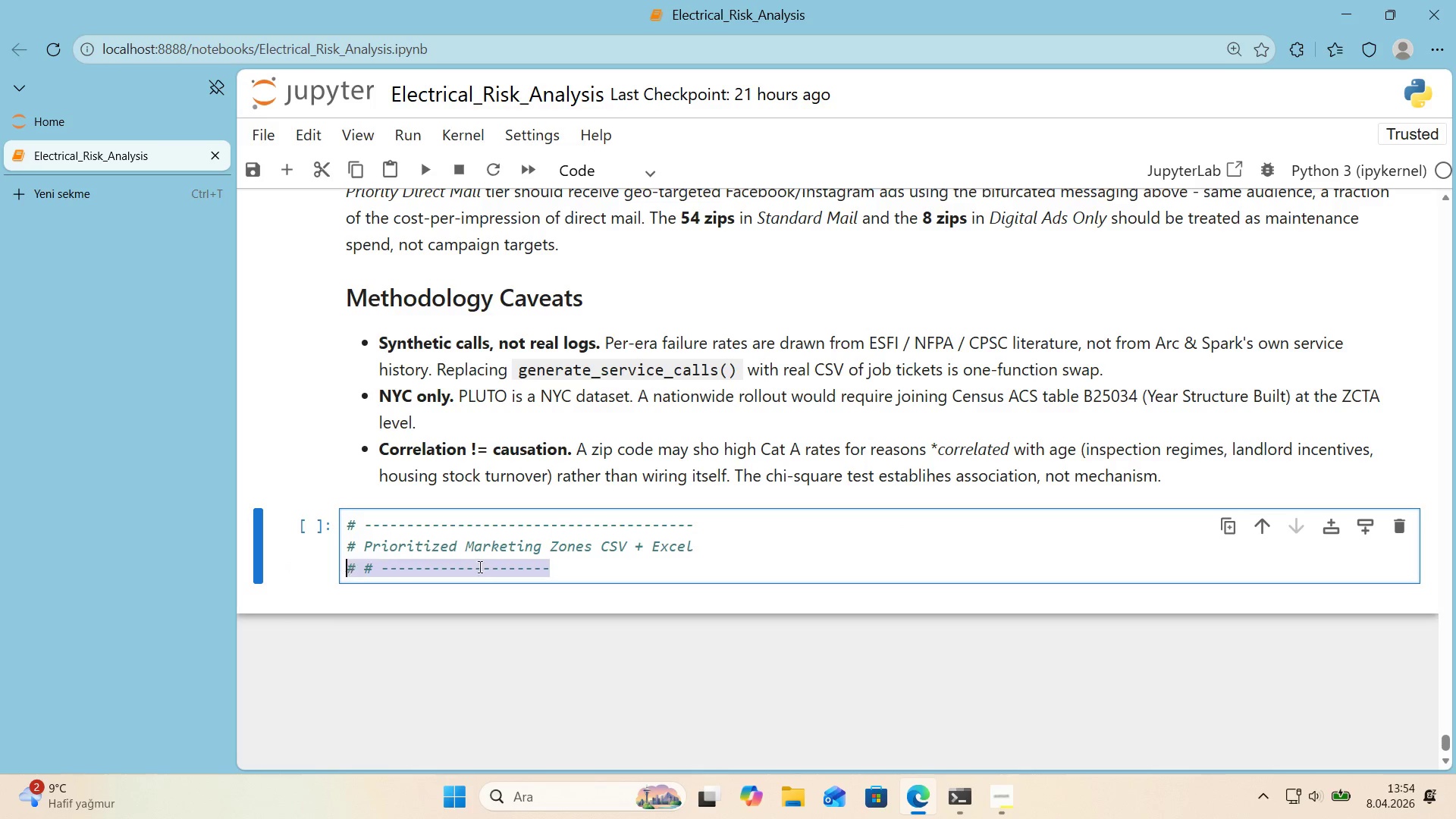 
key(Control+V)
 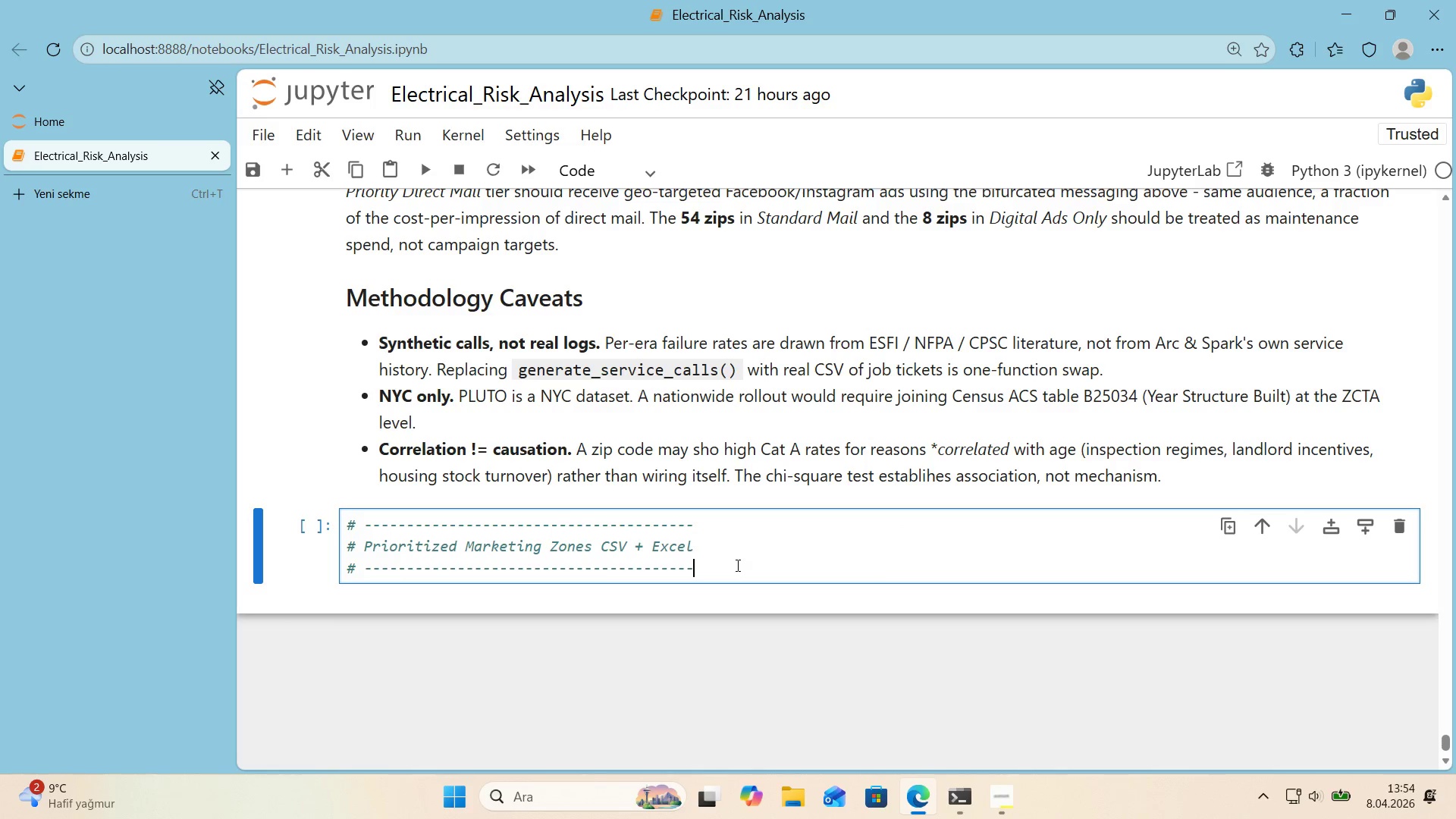 
left_click([737, 565])
 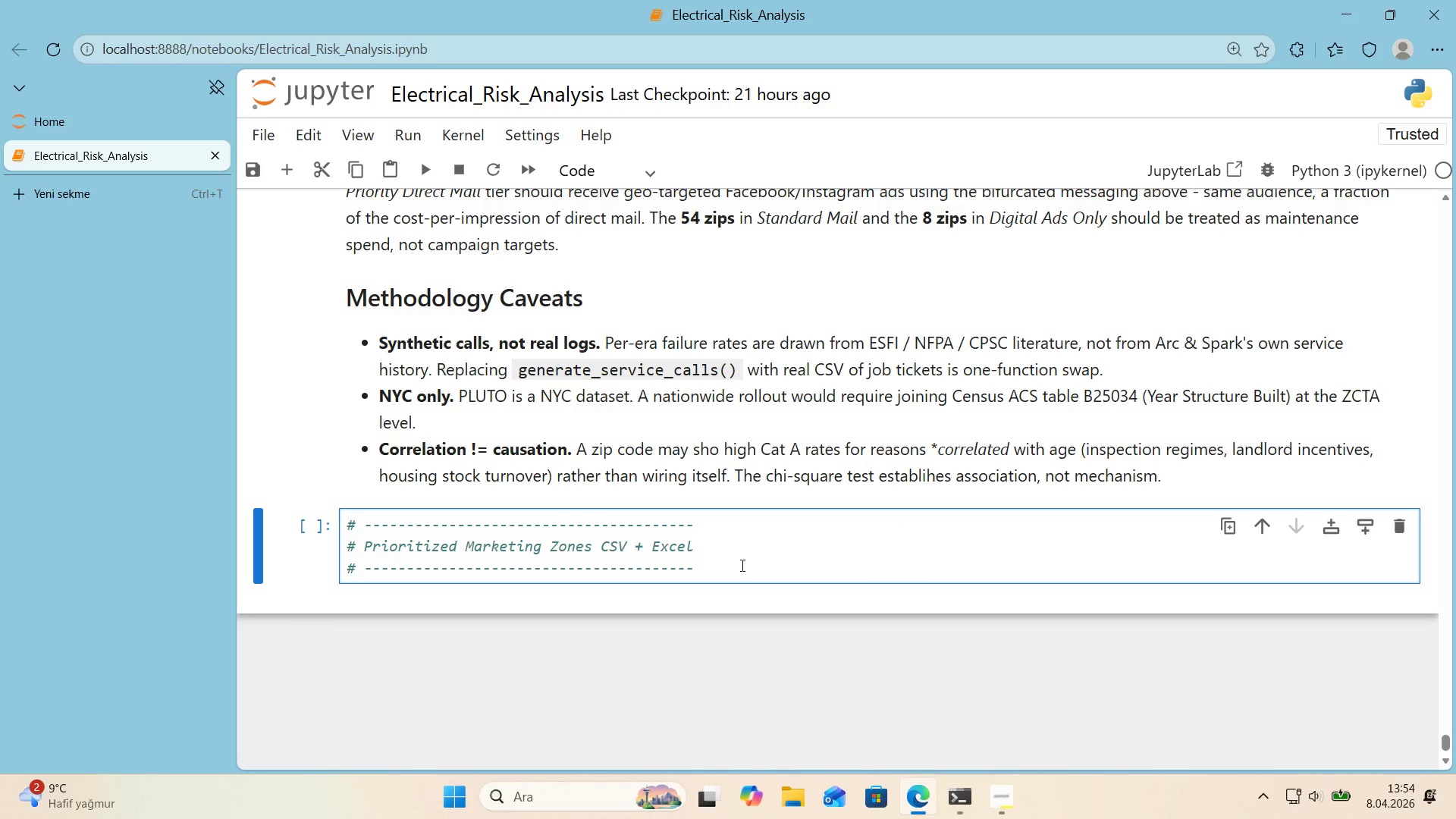 
key(Enter)
 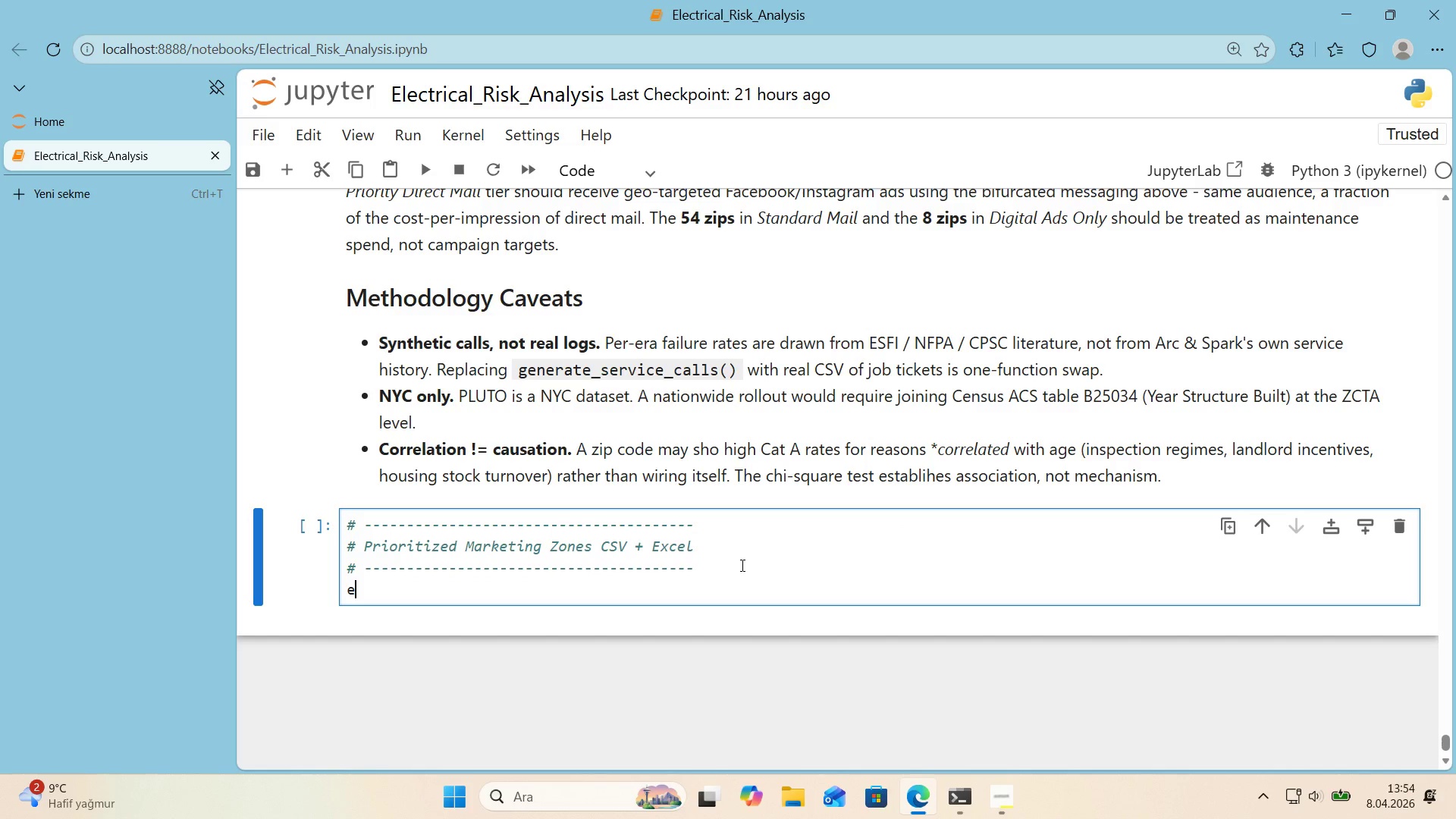 
type(export_cols ) )
 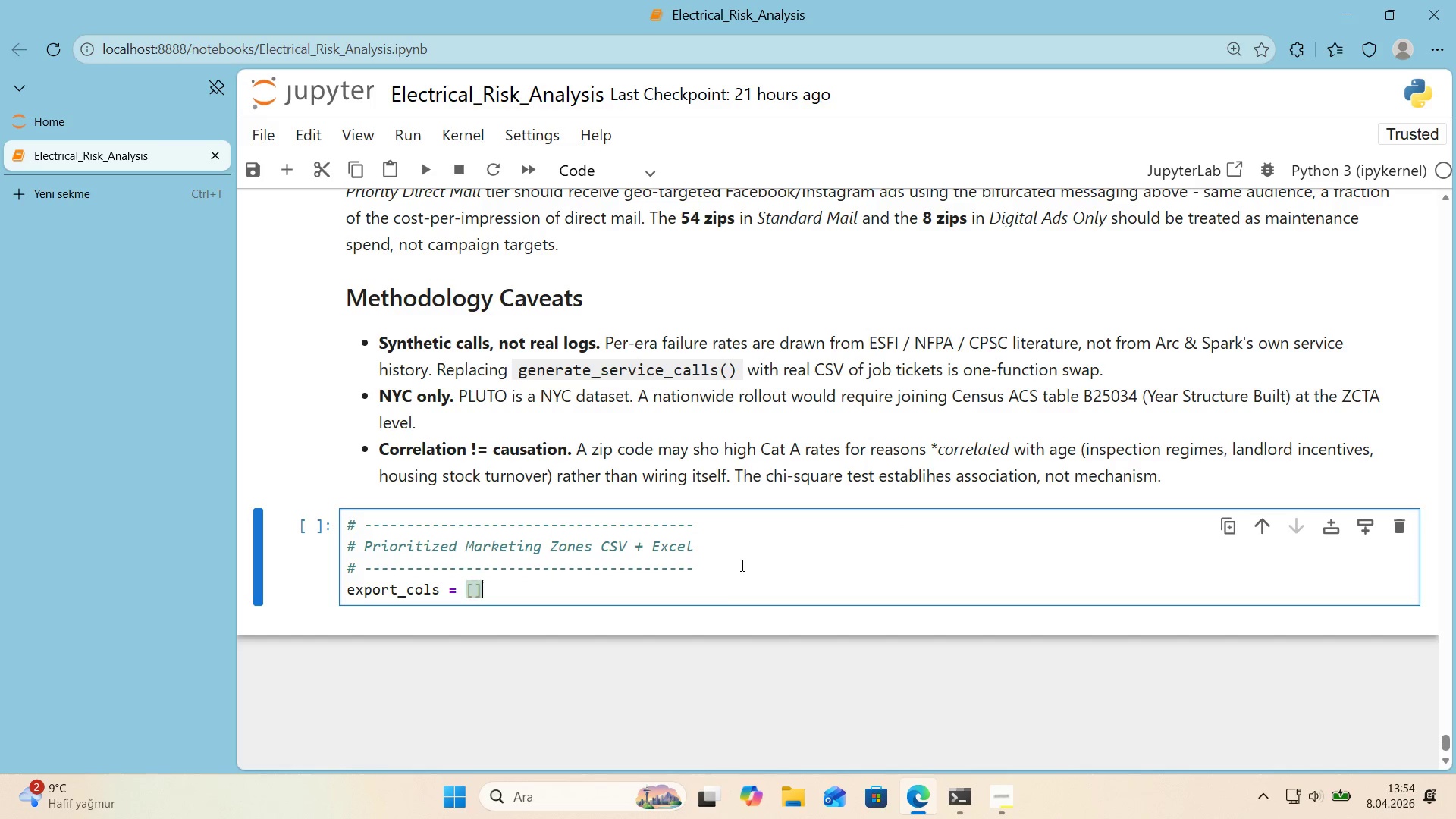 
key(Alt+Control+8)
 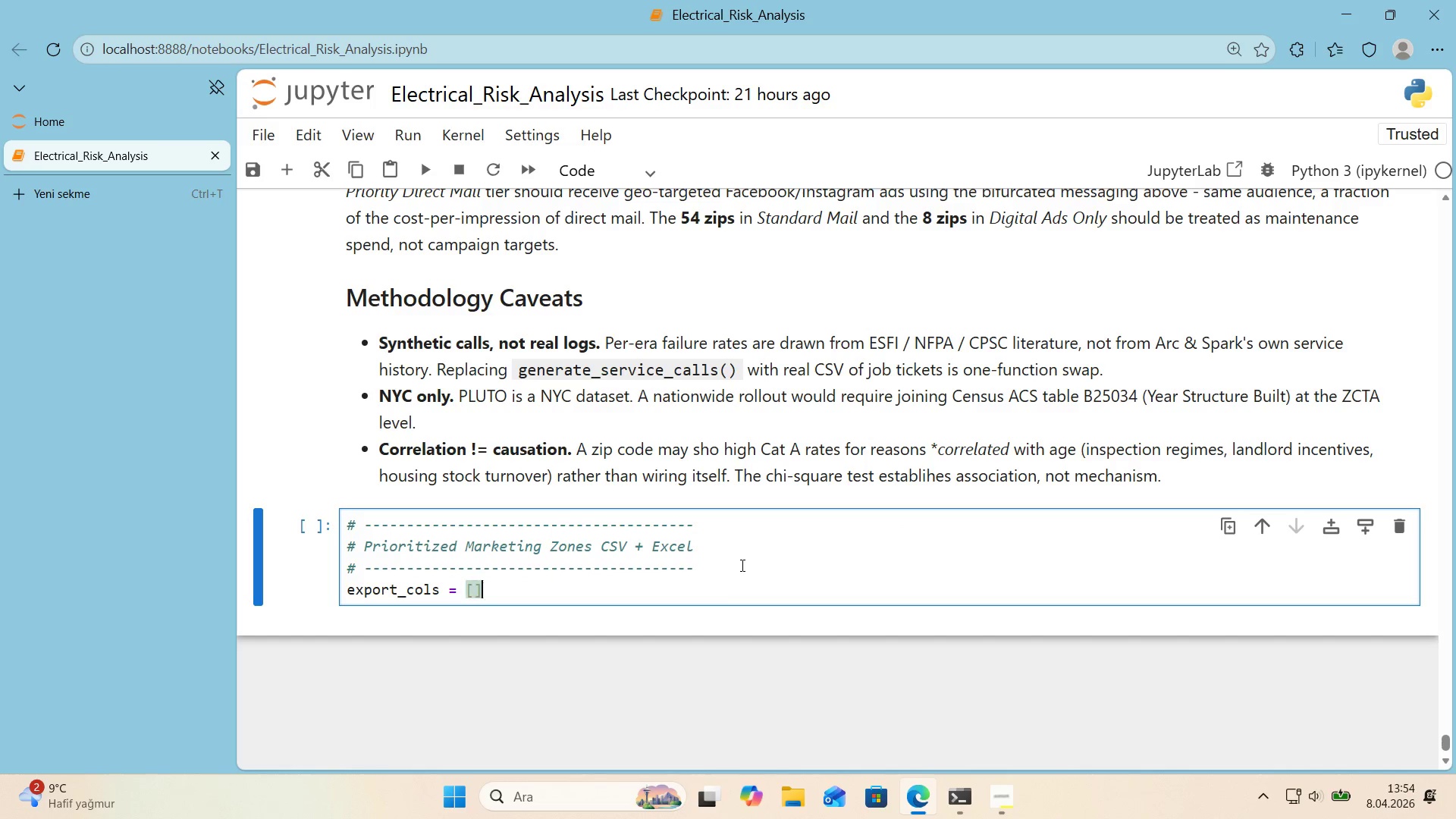 
key(Alt+Control+9)
 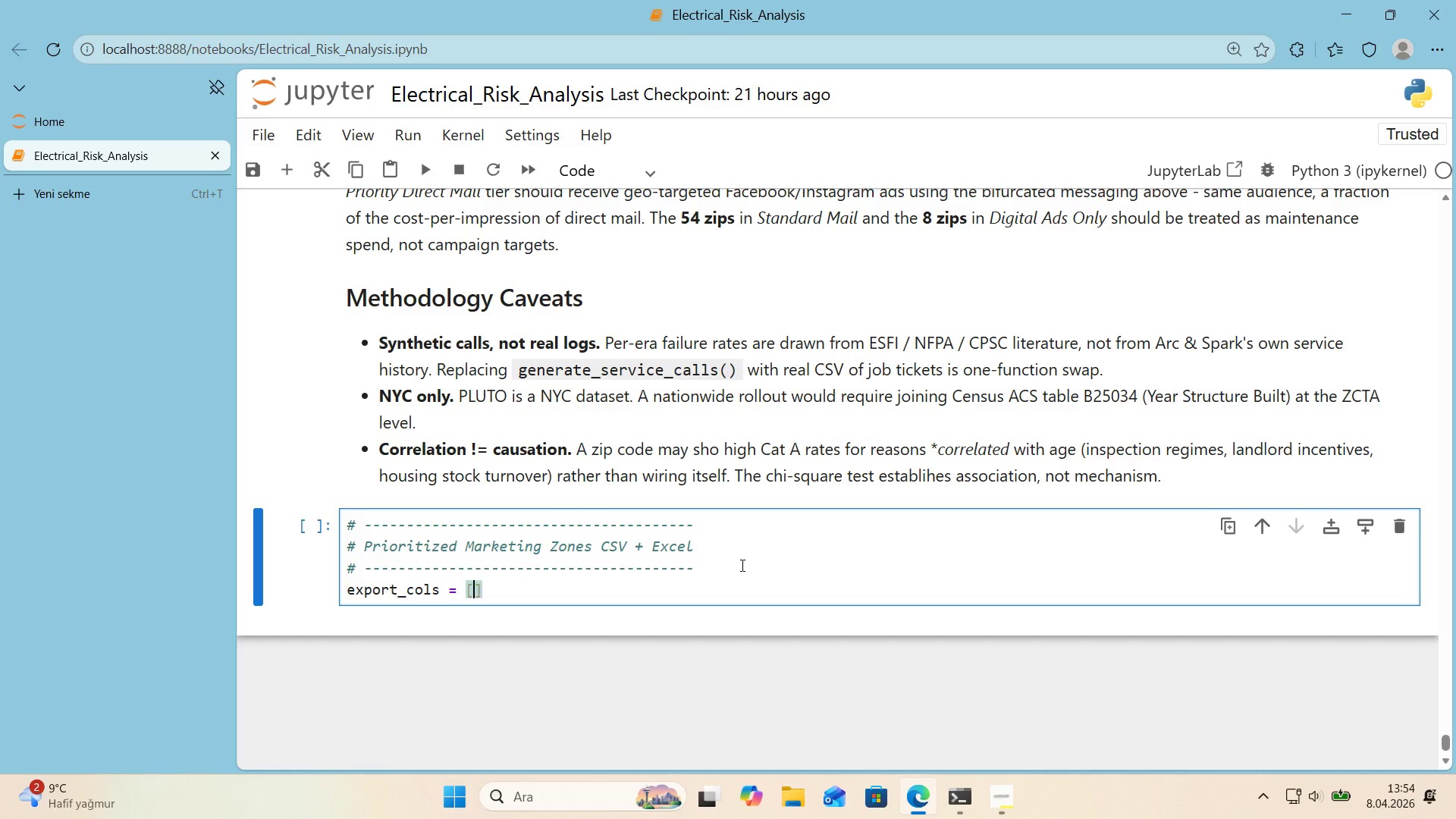 
key(ArrowLeft)
 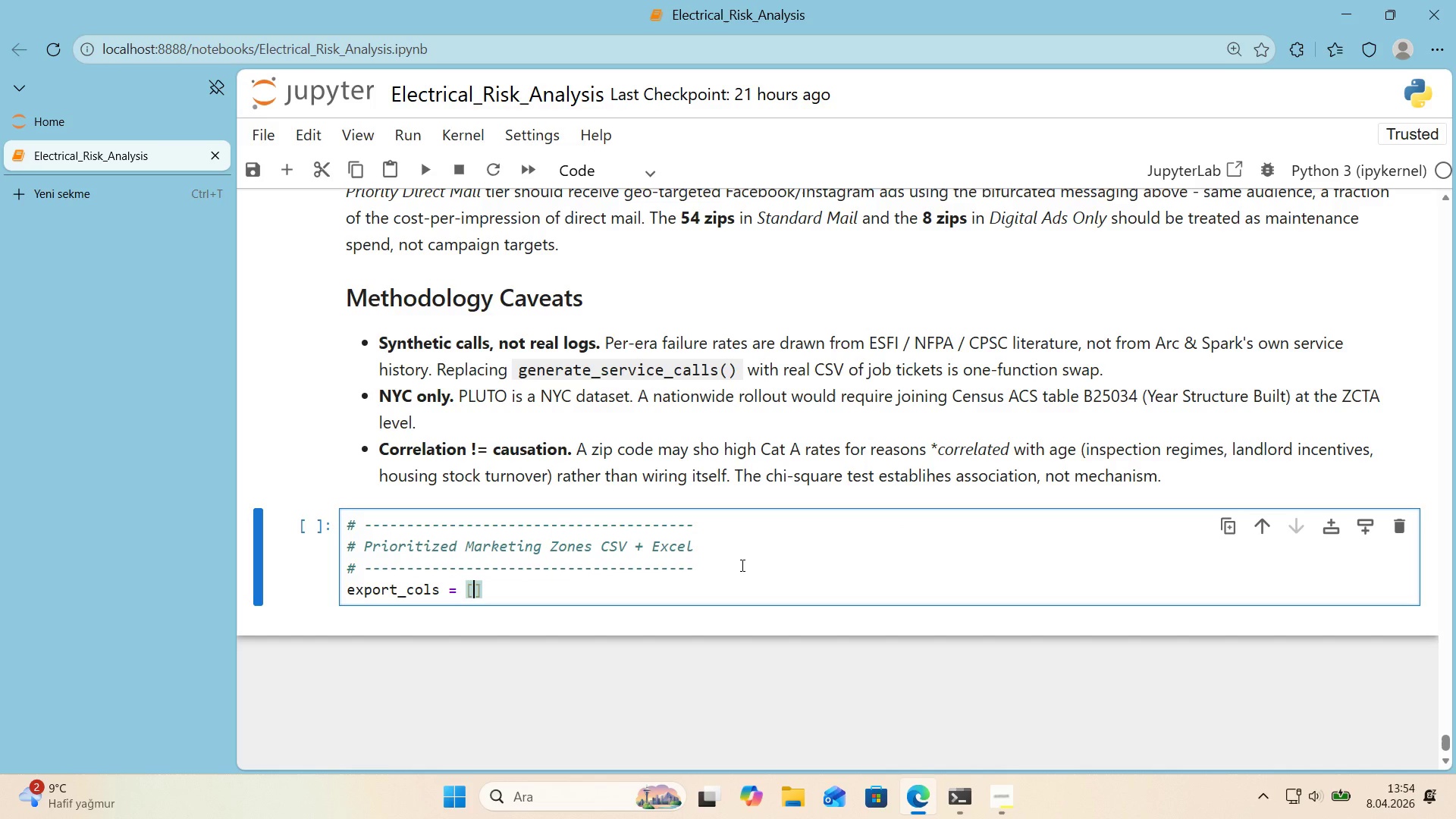 
type(@@)
 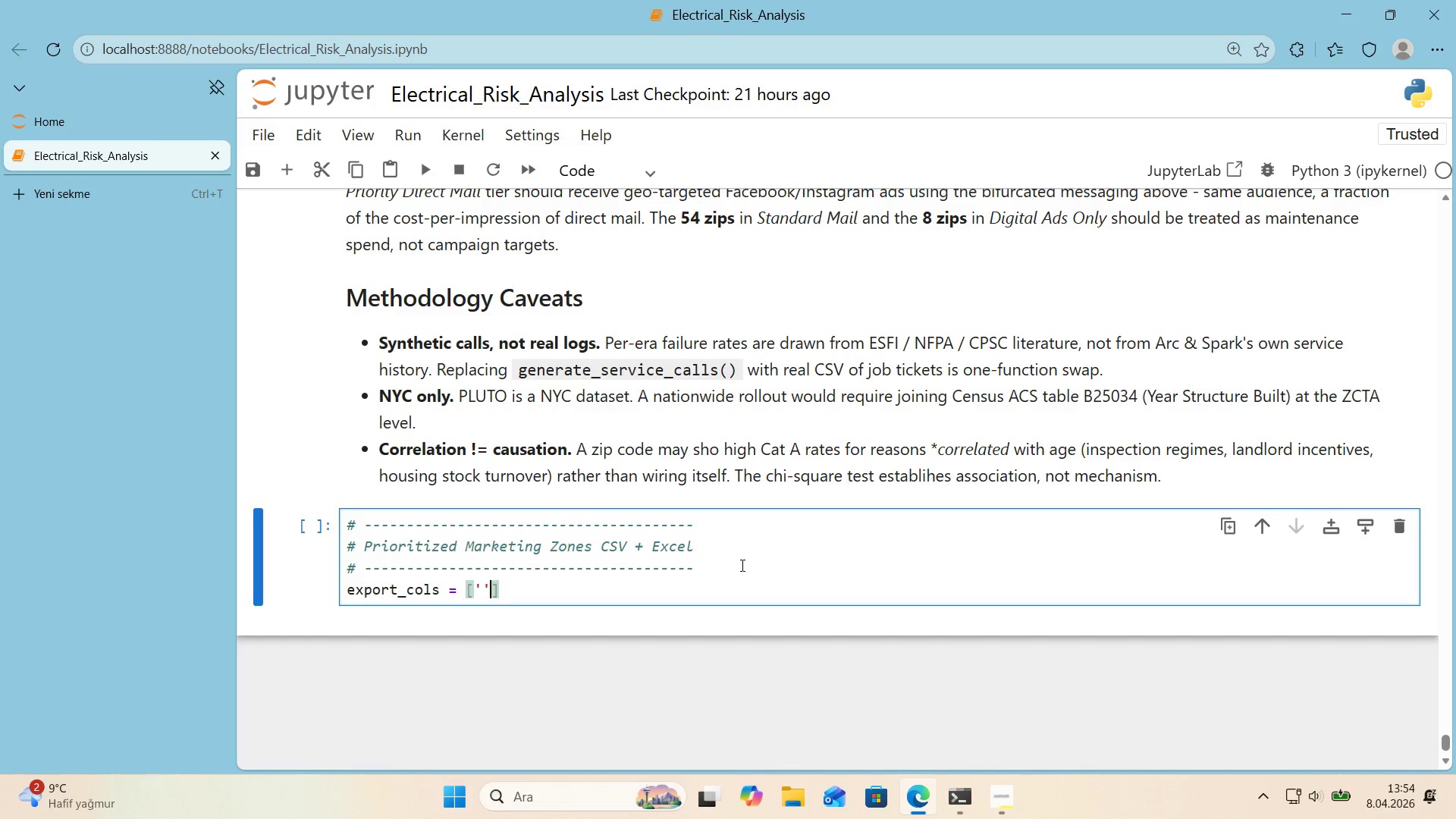 
key(ArrowLeft)
 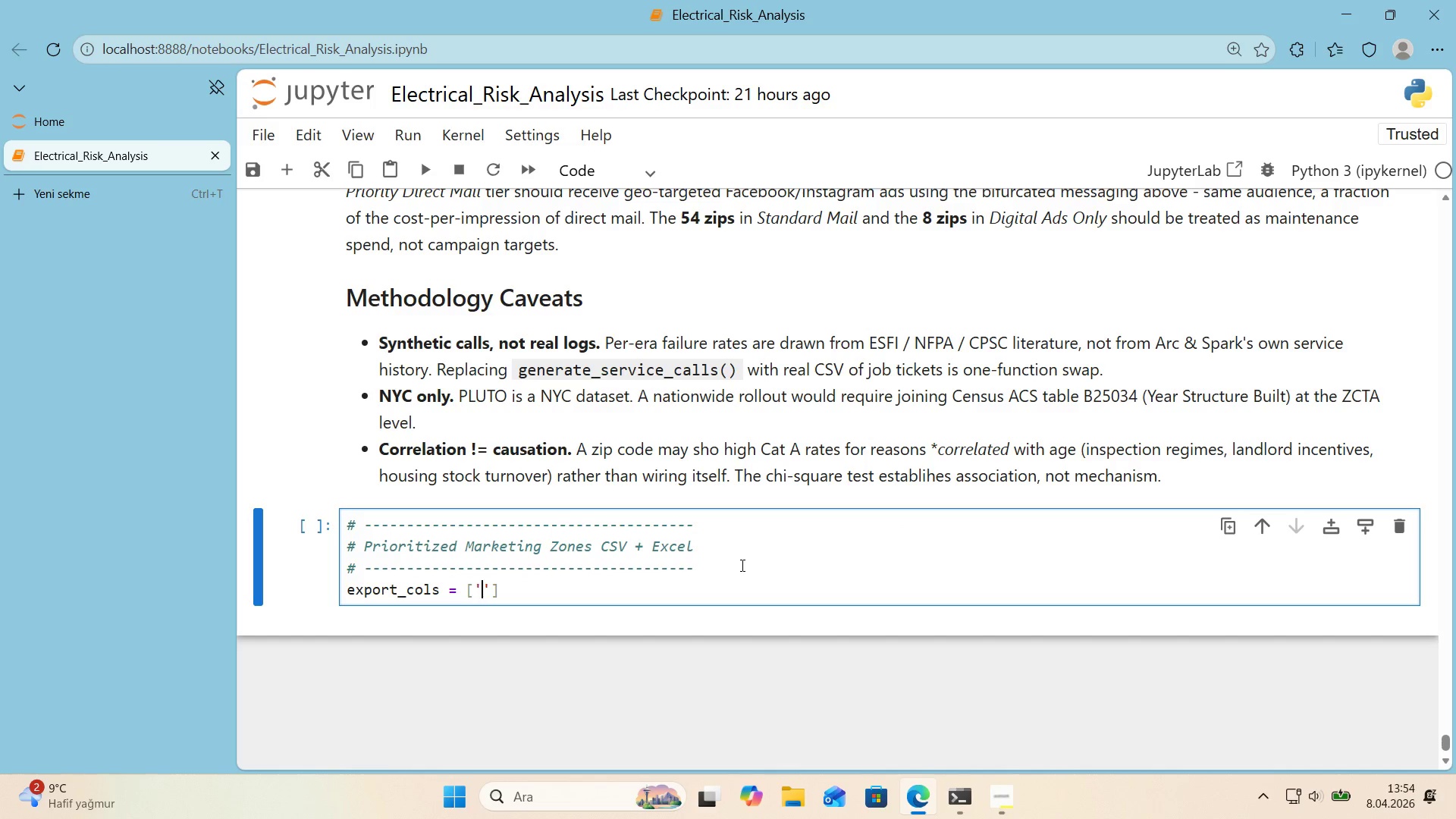 
type(z'pcode)
 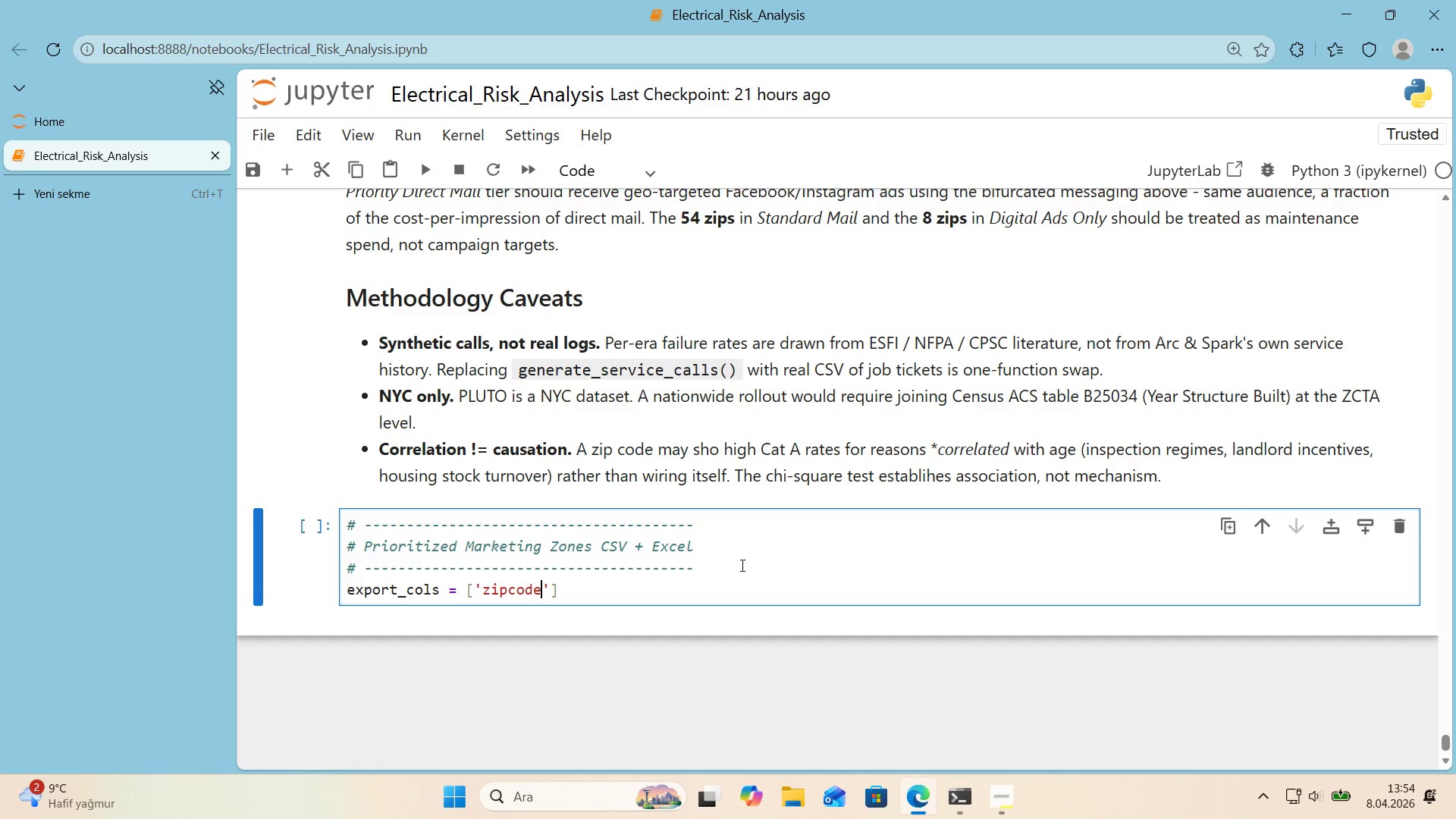 
key(ArrowRight)
 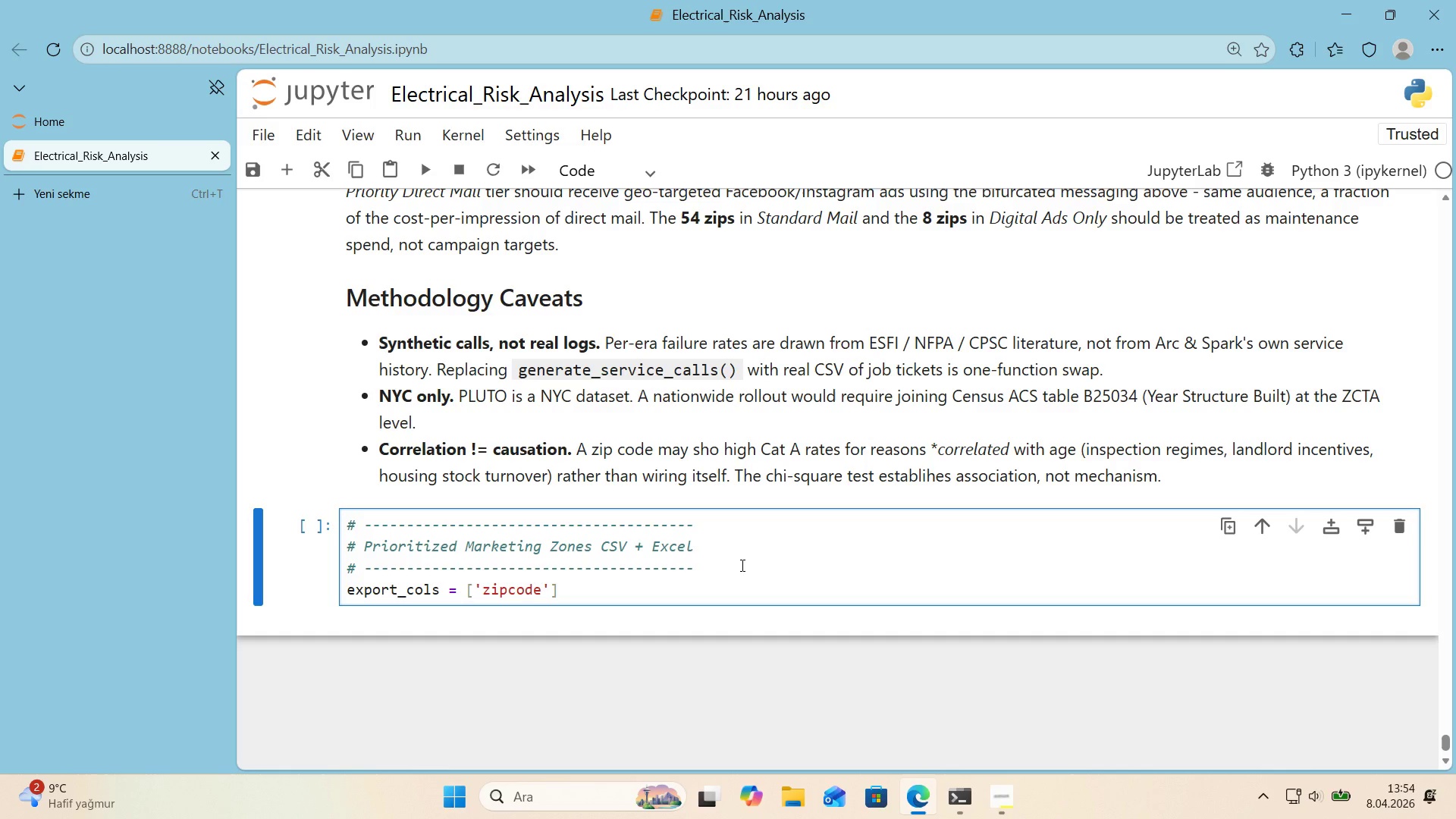 
key(Enter)
 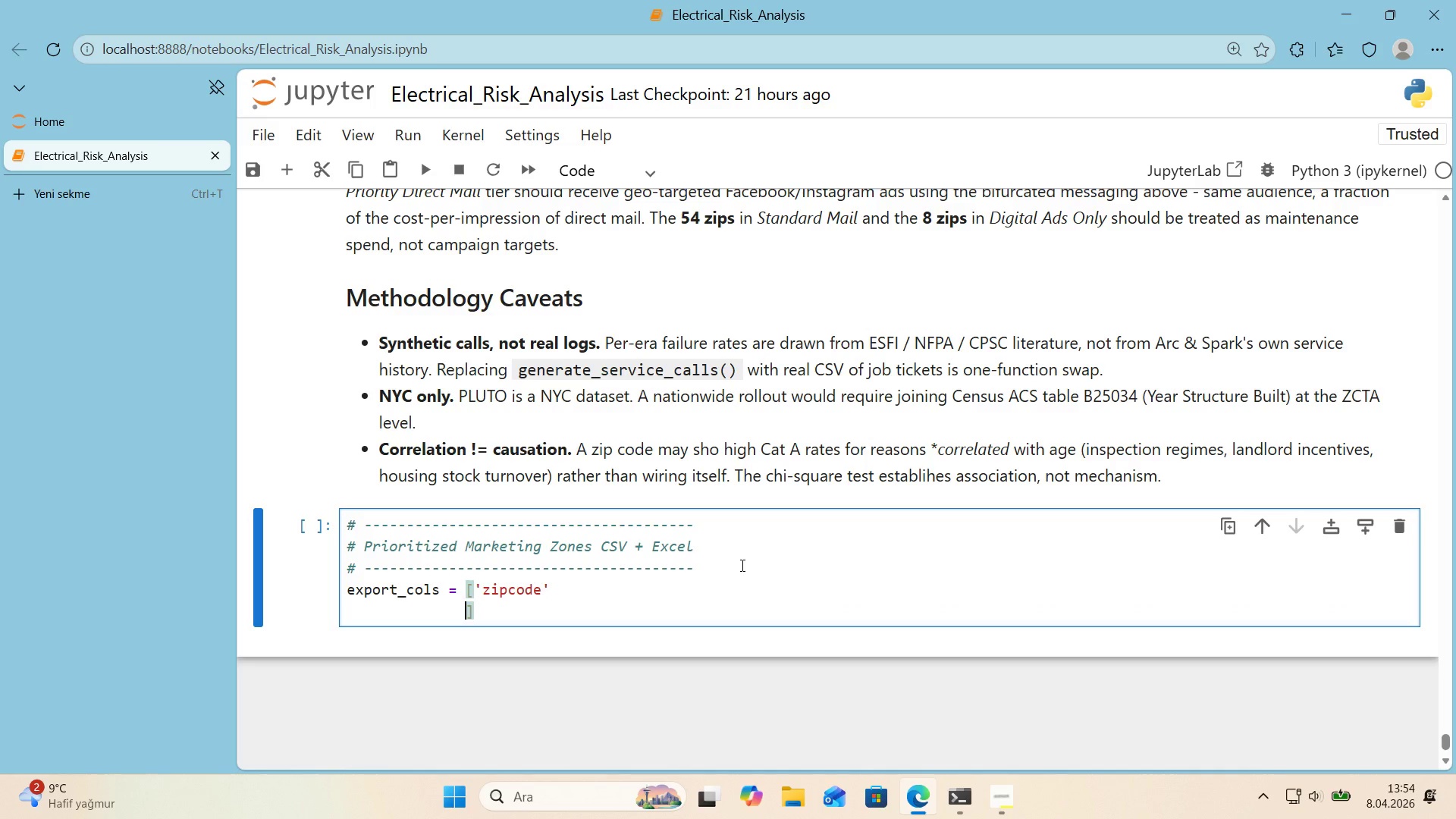 
key(Backspace)
key(Backspace)
key(Backspace)
key(Backspace)
key(Backspace)
type(, @@)
 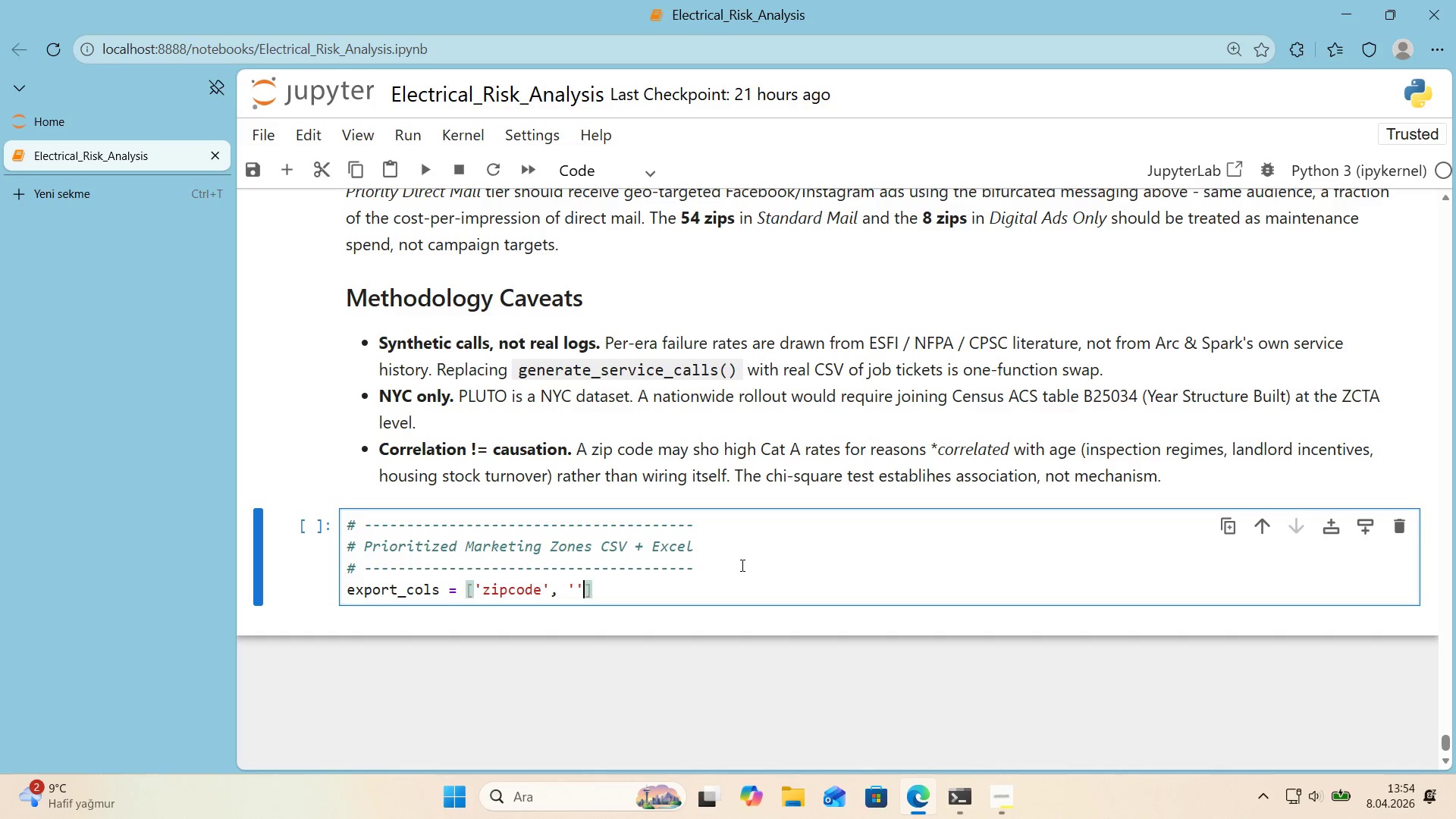 
key(ArrowLeft)
 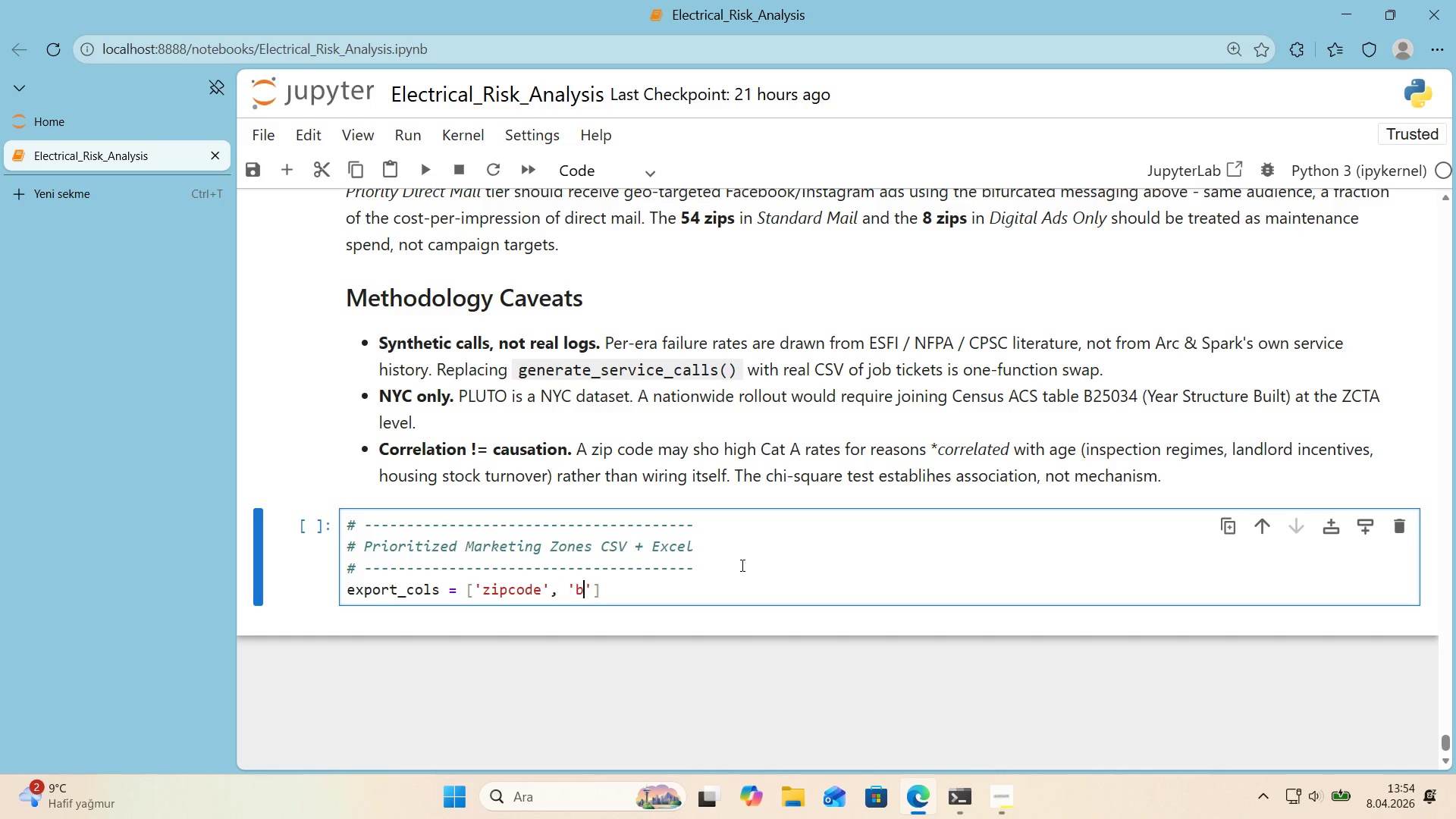 
type(borough)
 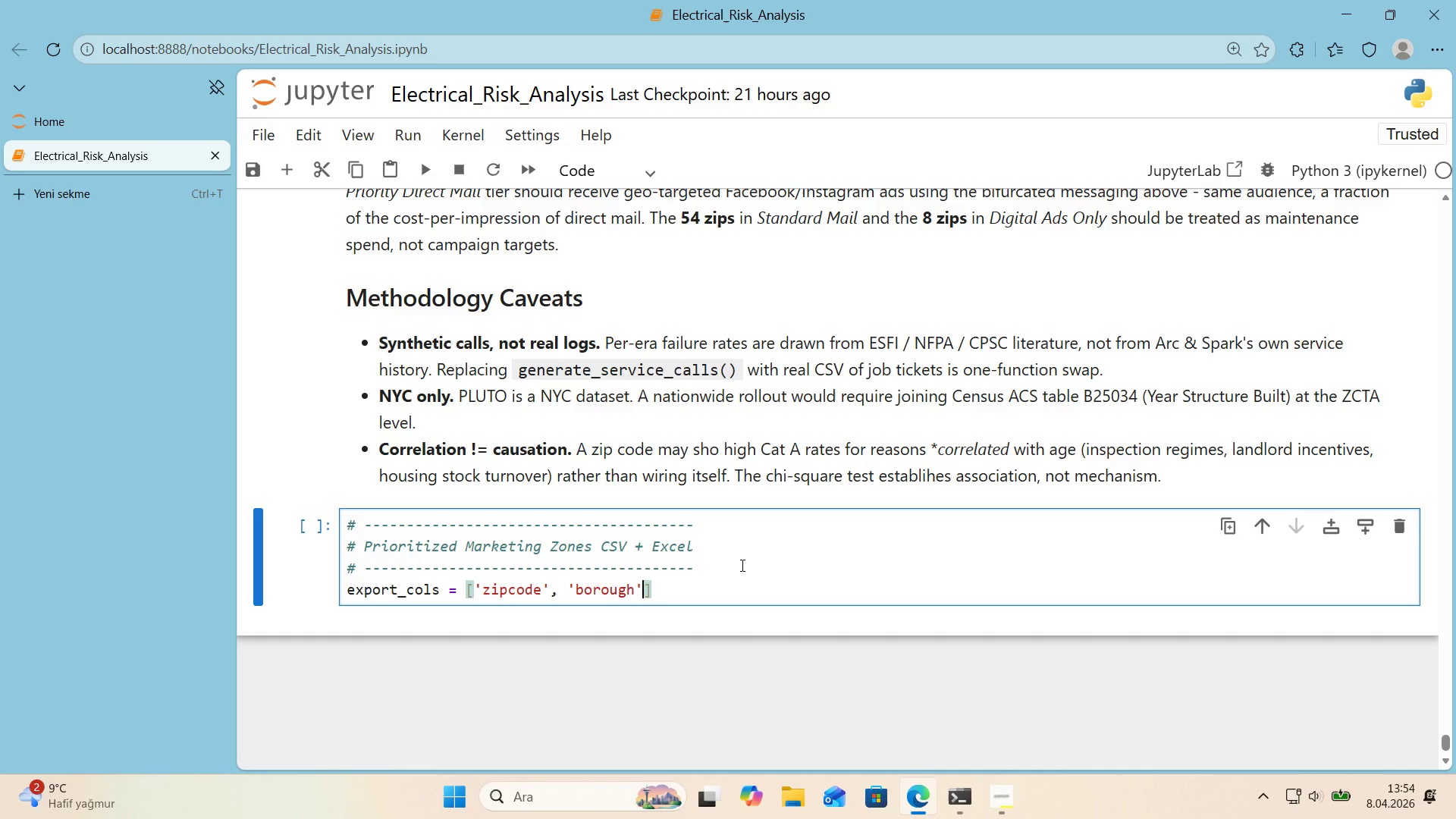 
key(ArrowRight)
 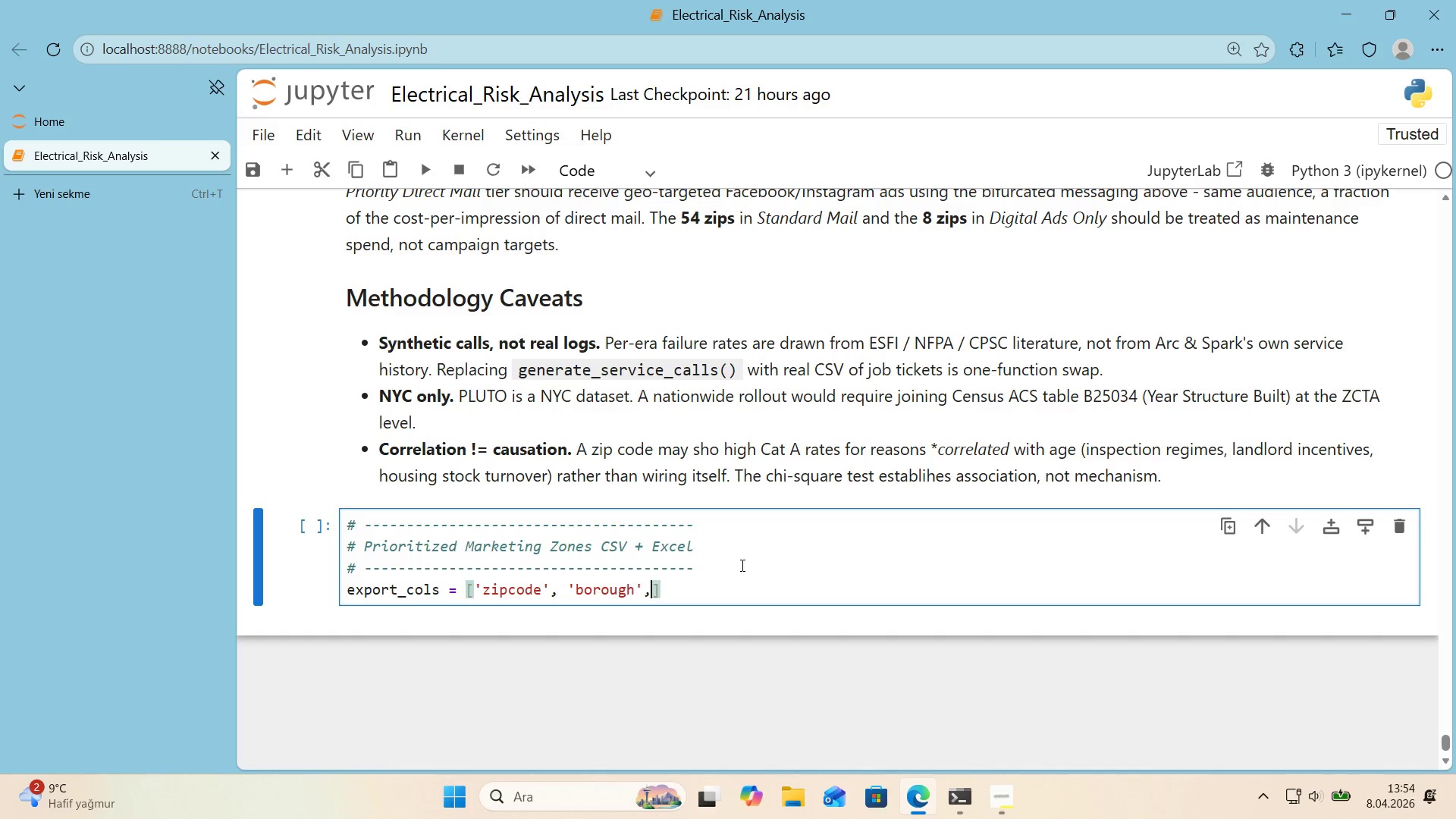 
key(Comma)
 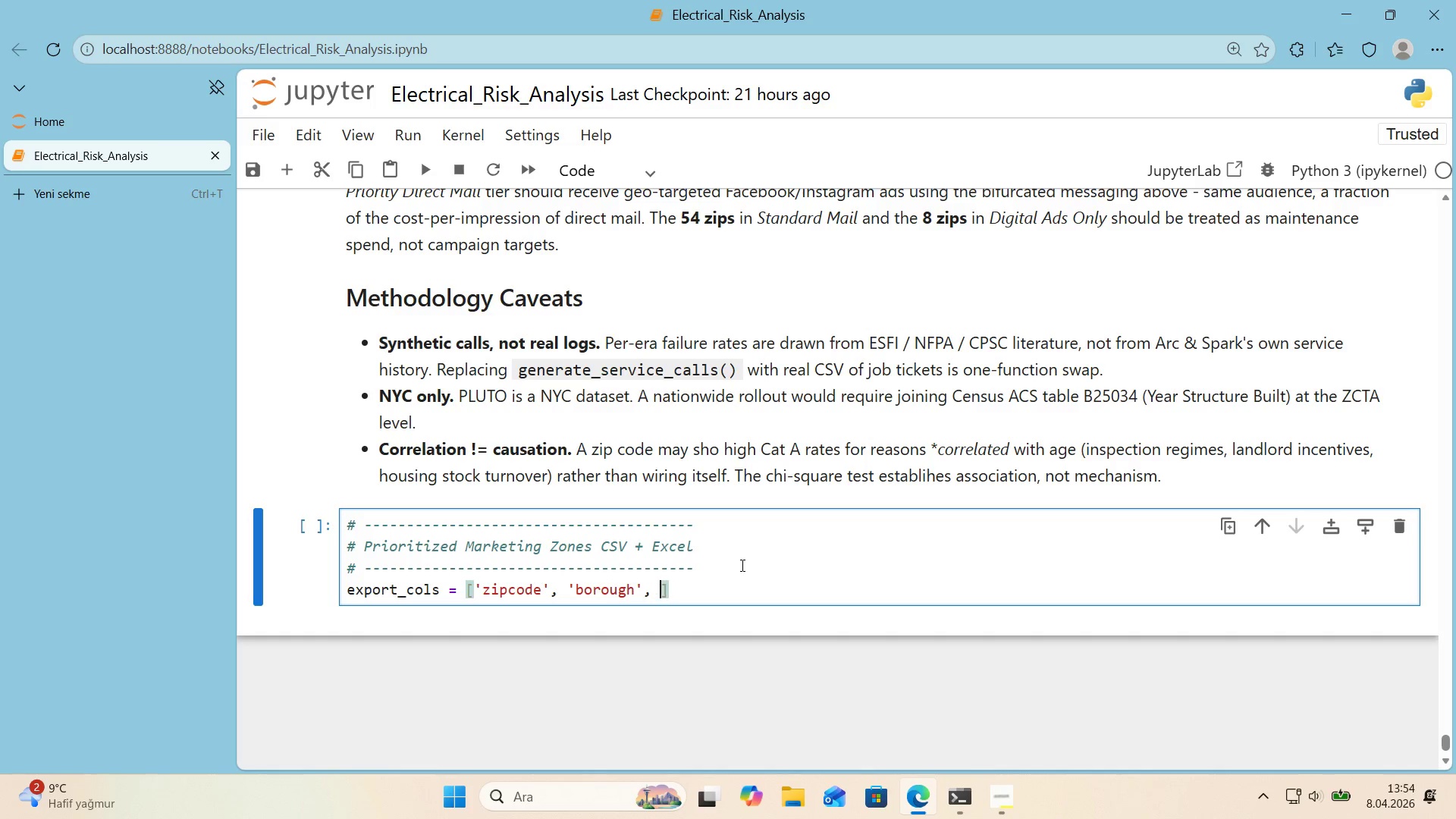 
key(Space)
 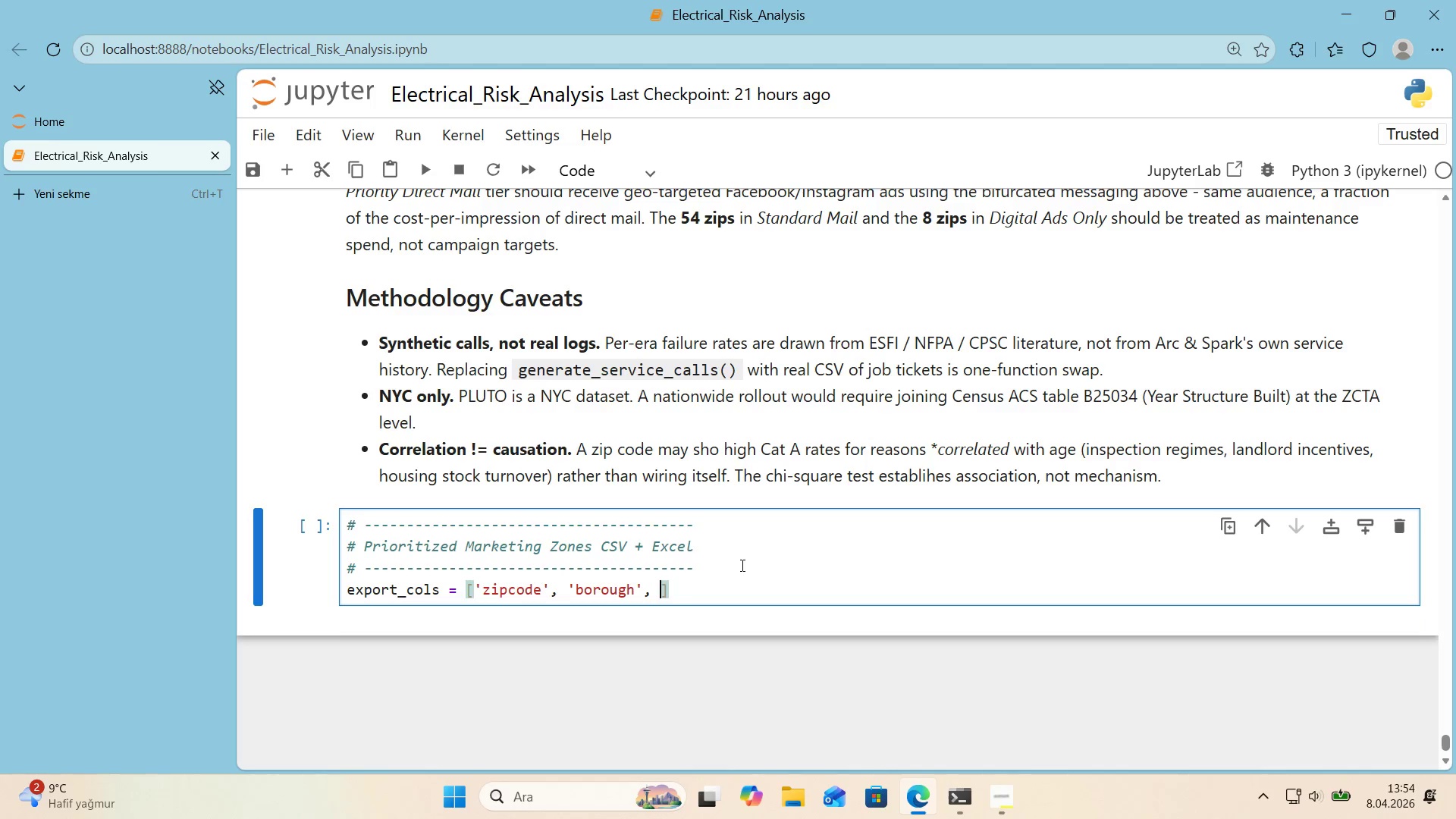 
wait(8.47)
 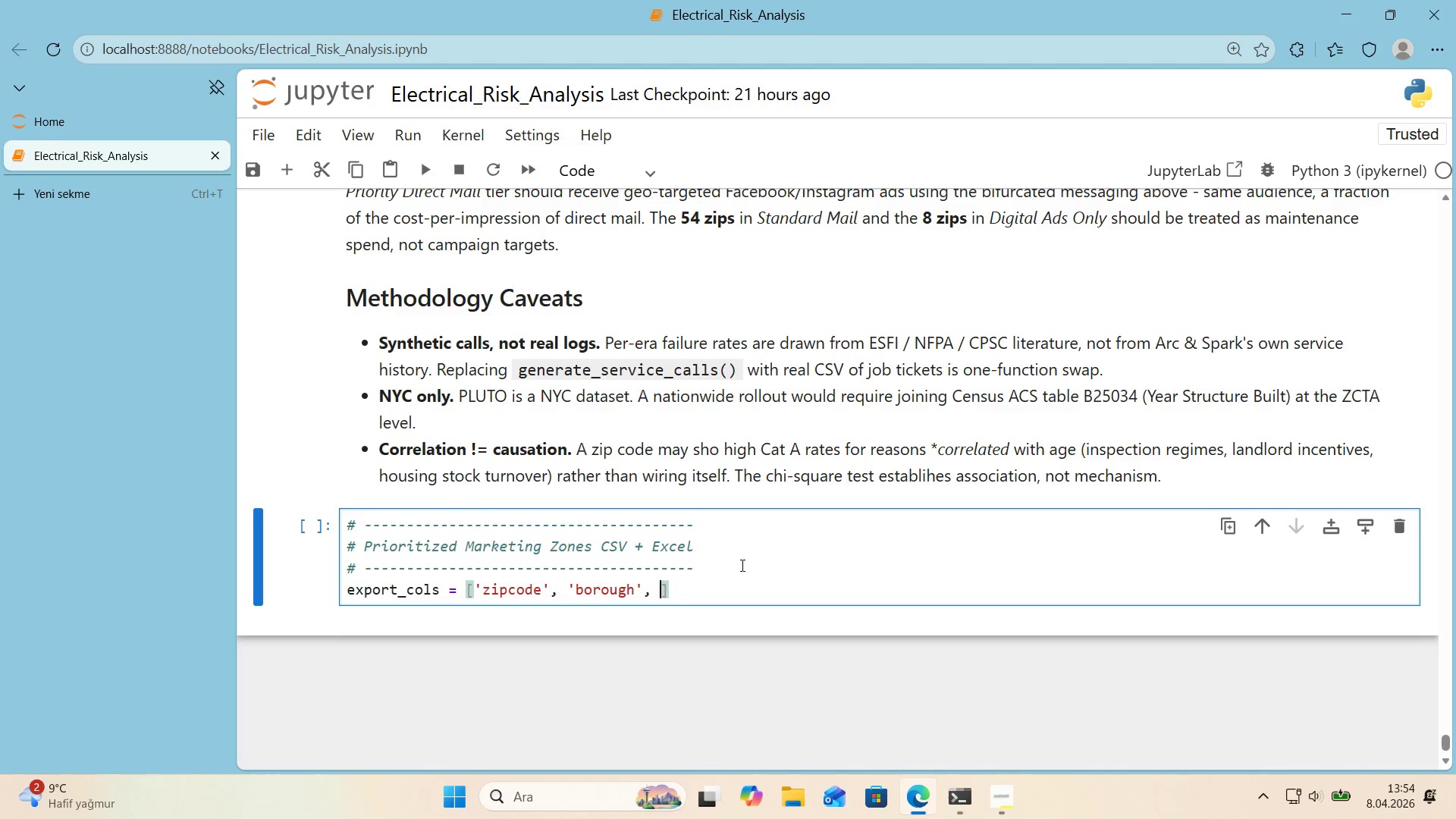 
type(total)
key(Backspace)
key(Backspace)
key(Backspace)
key(Backspace)
key(Backspace)
type(@@)
 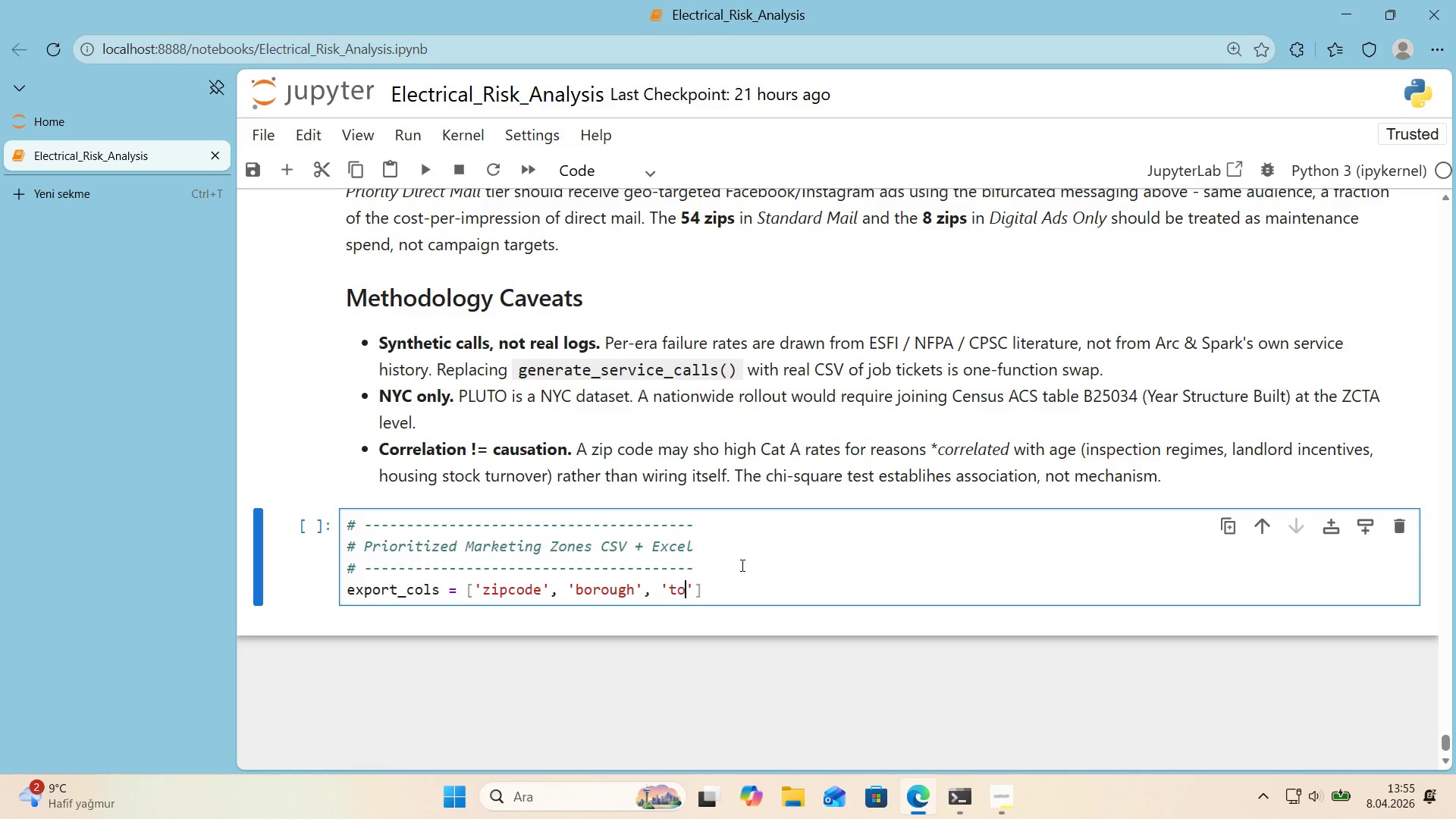 
 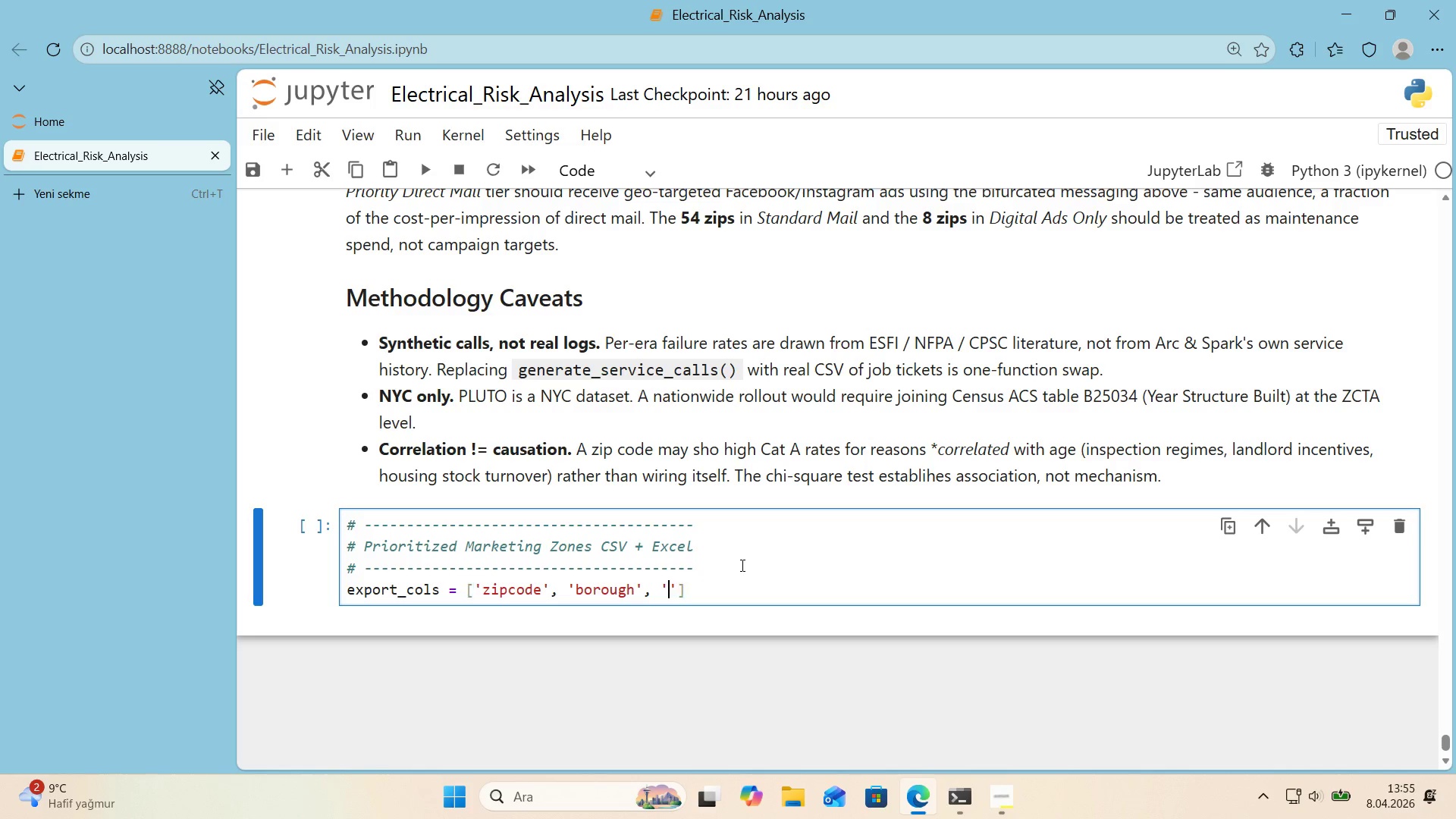 
key(ArrowLeft)
 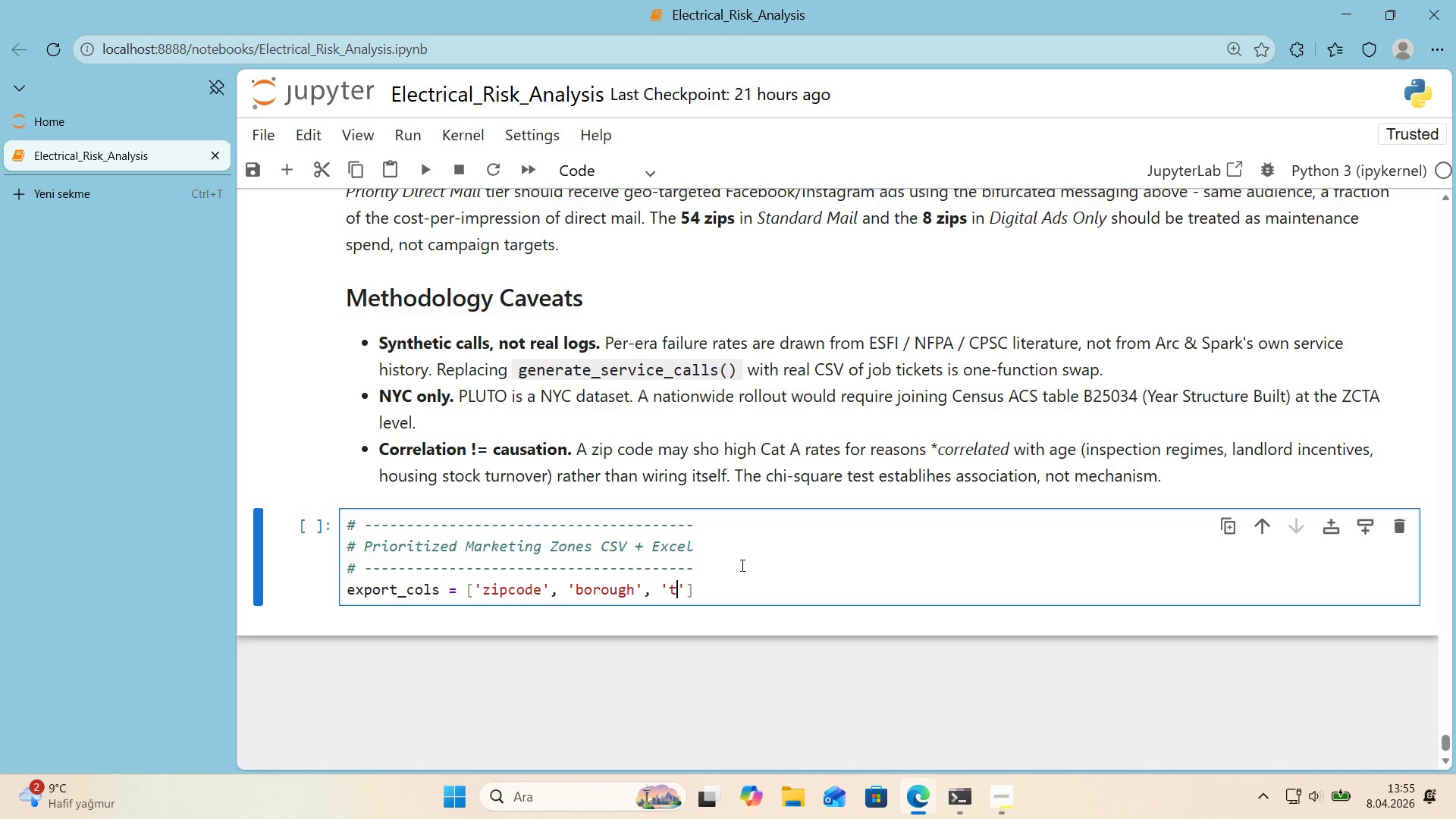 
type(total_lots)
 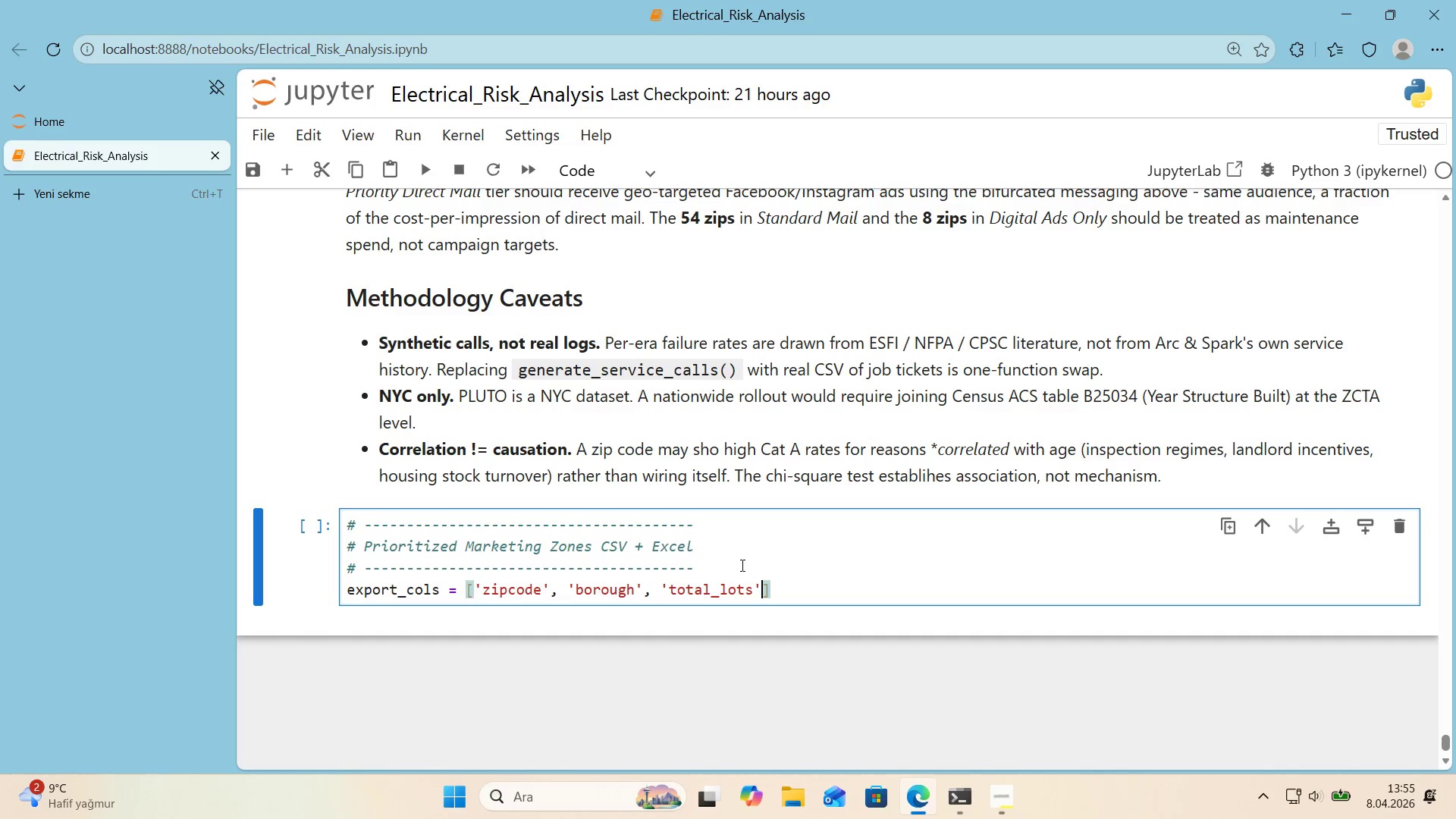 
 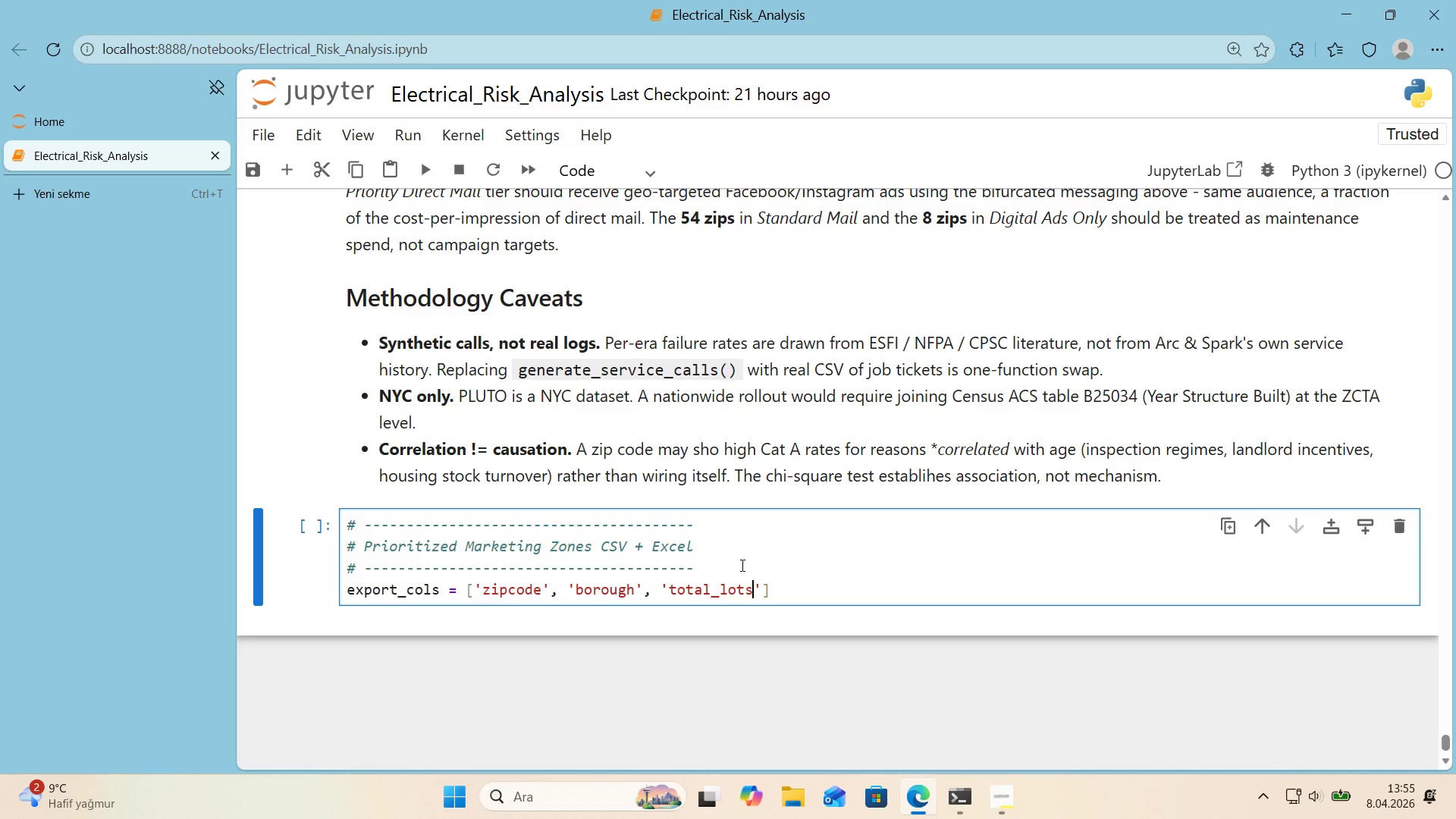 
key(ArrowRight)
 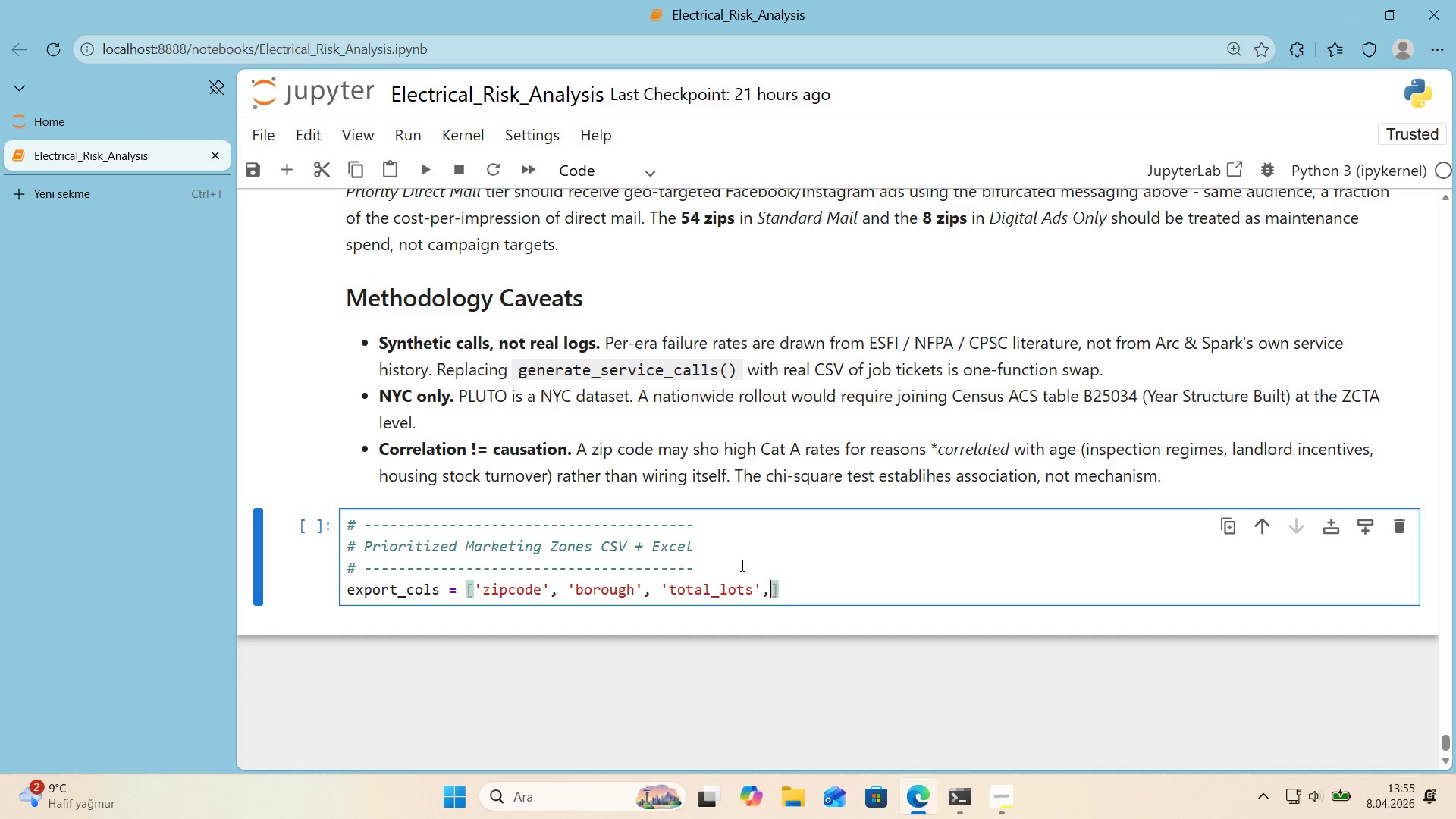 
type(, @@)
 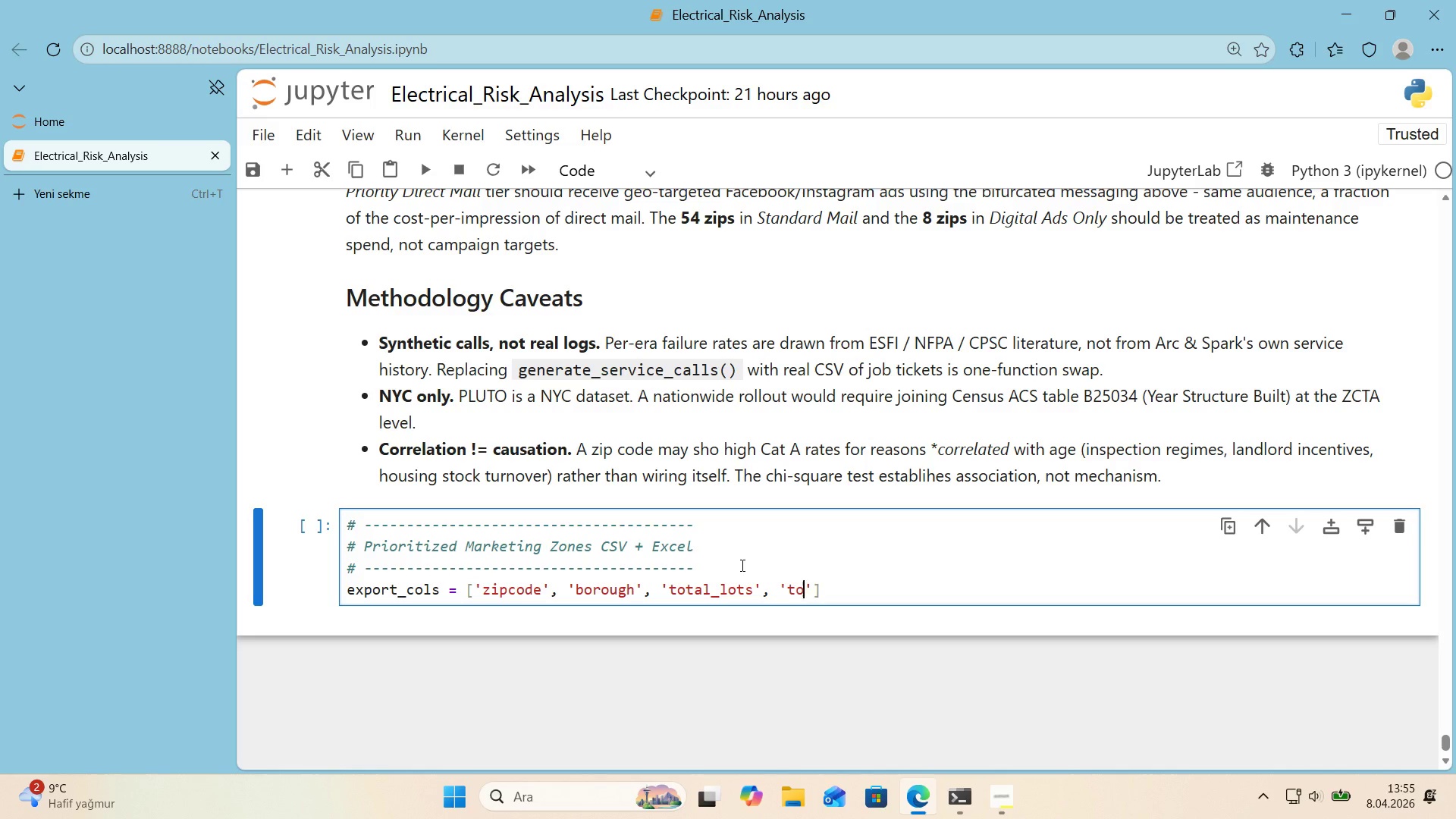 
 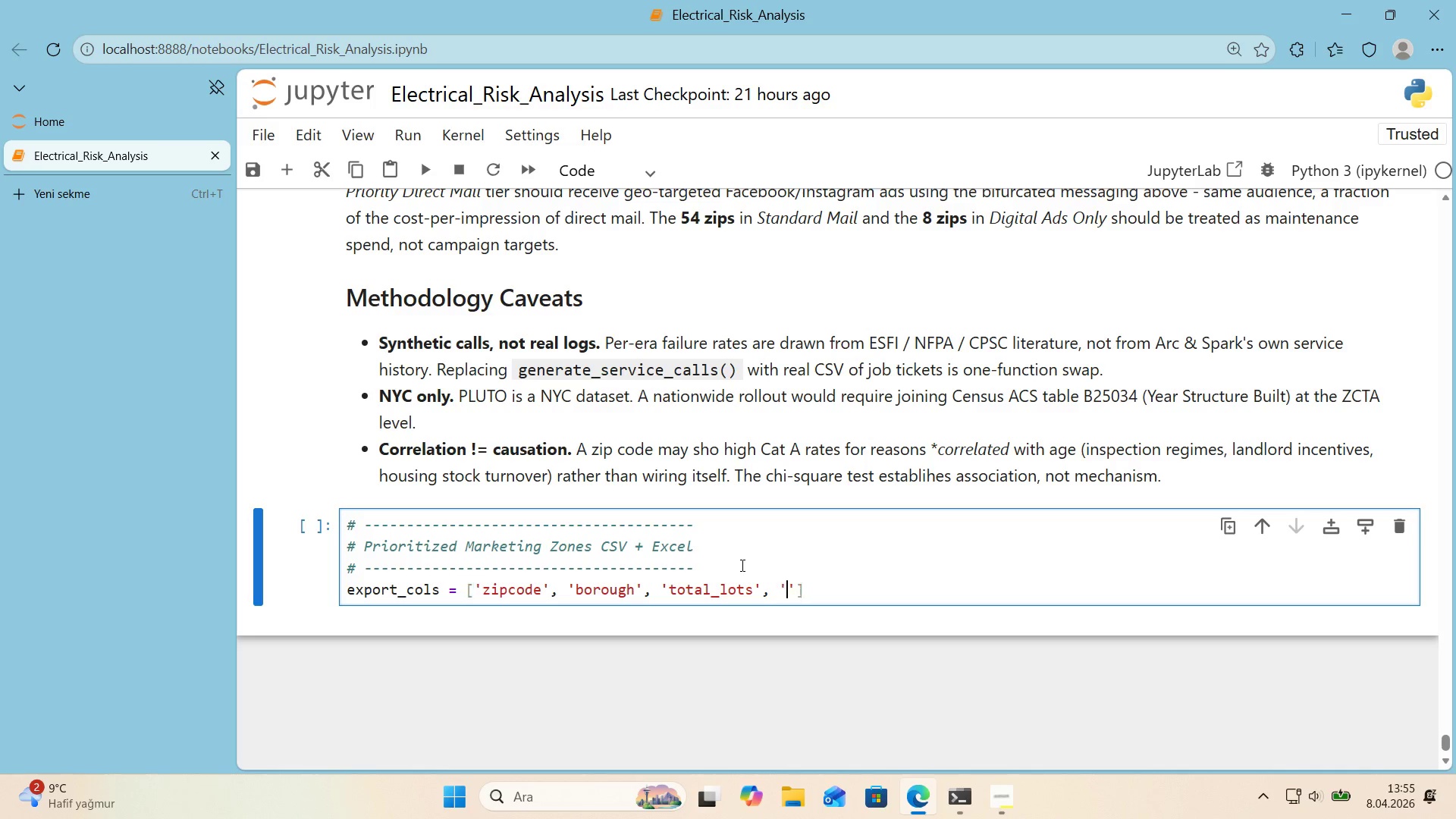 
key(ArrowLeft)
 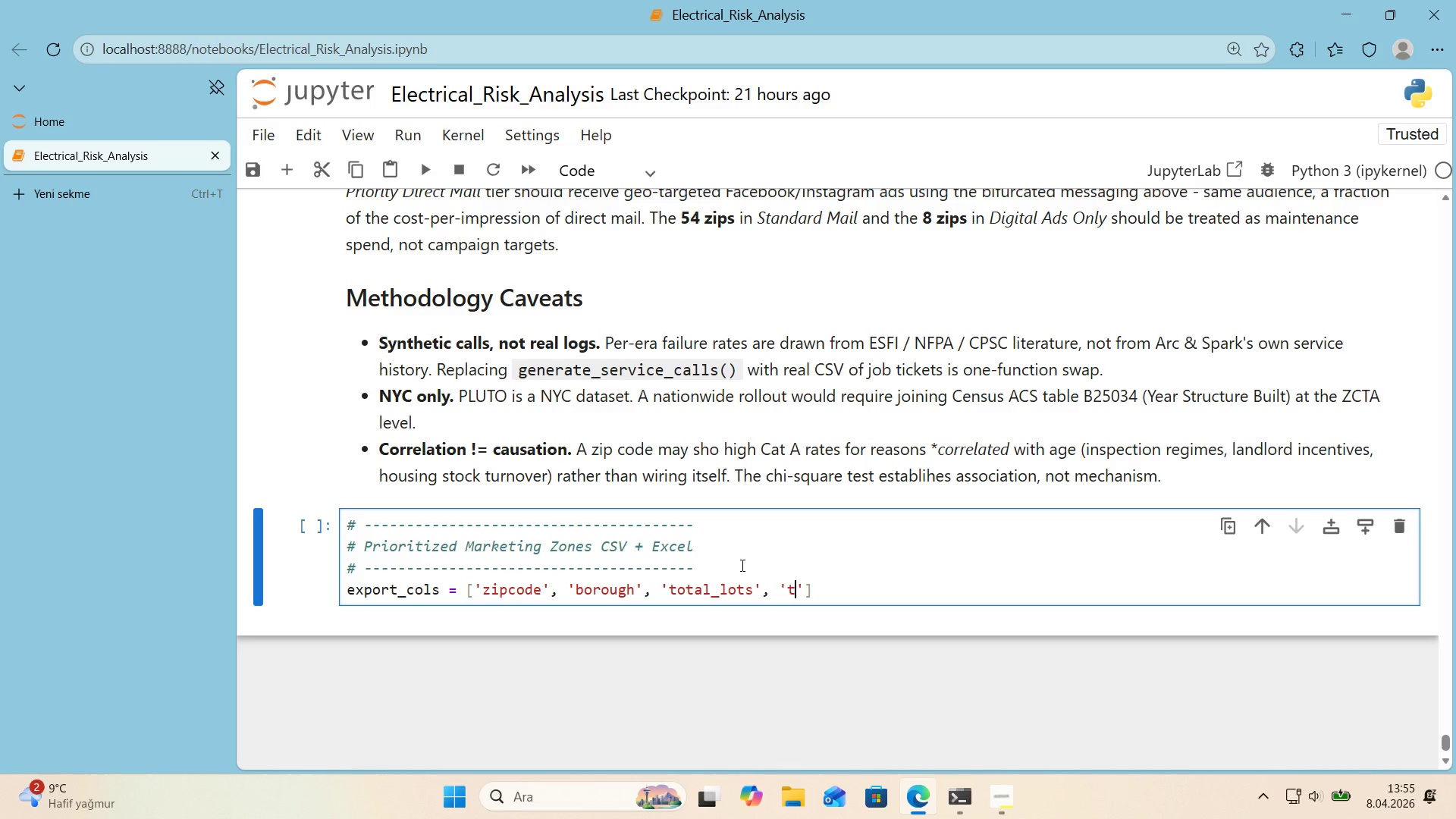 
type(total_un'ts)
 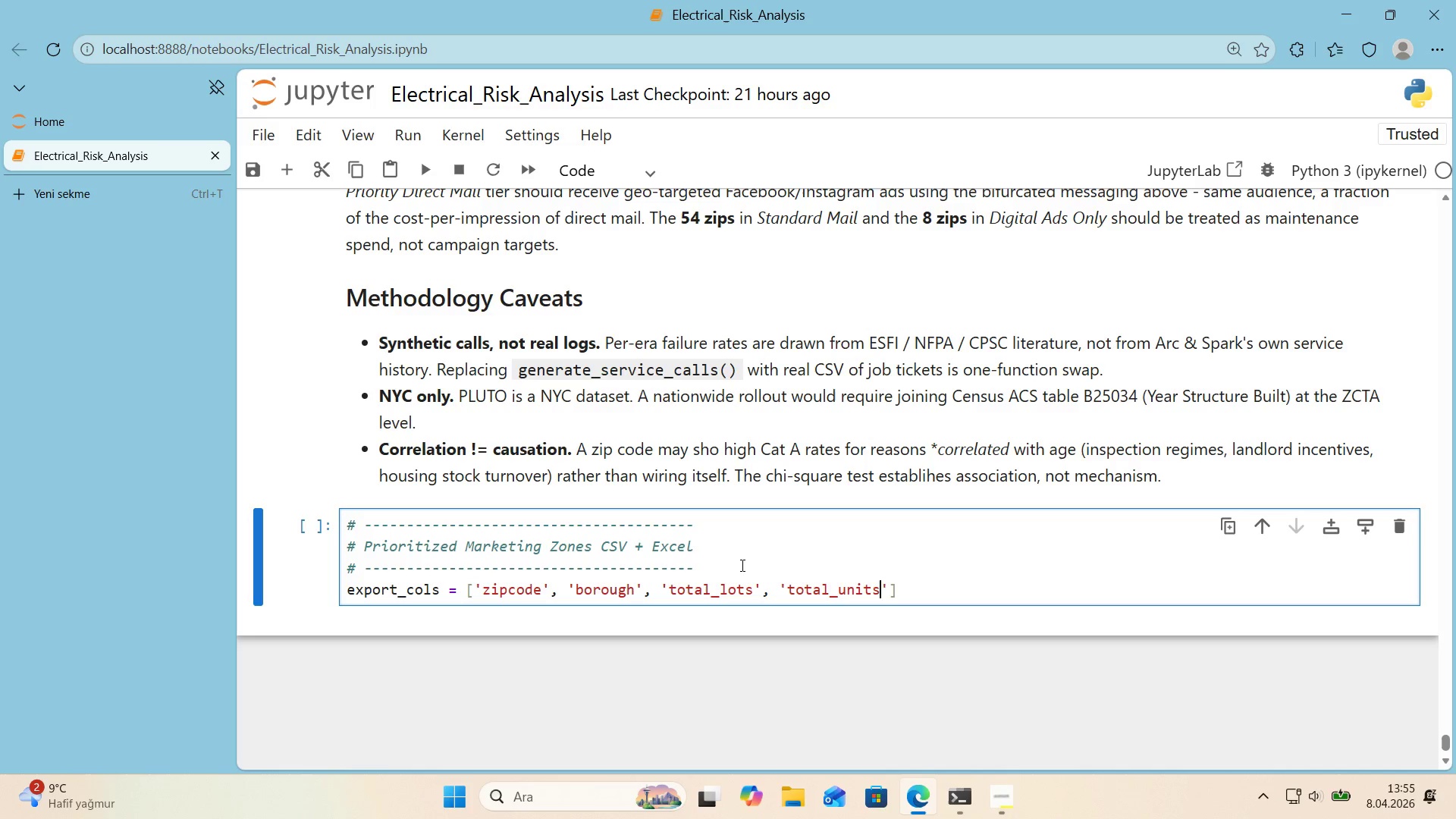 
key(ArrowRight)
 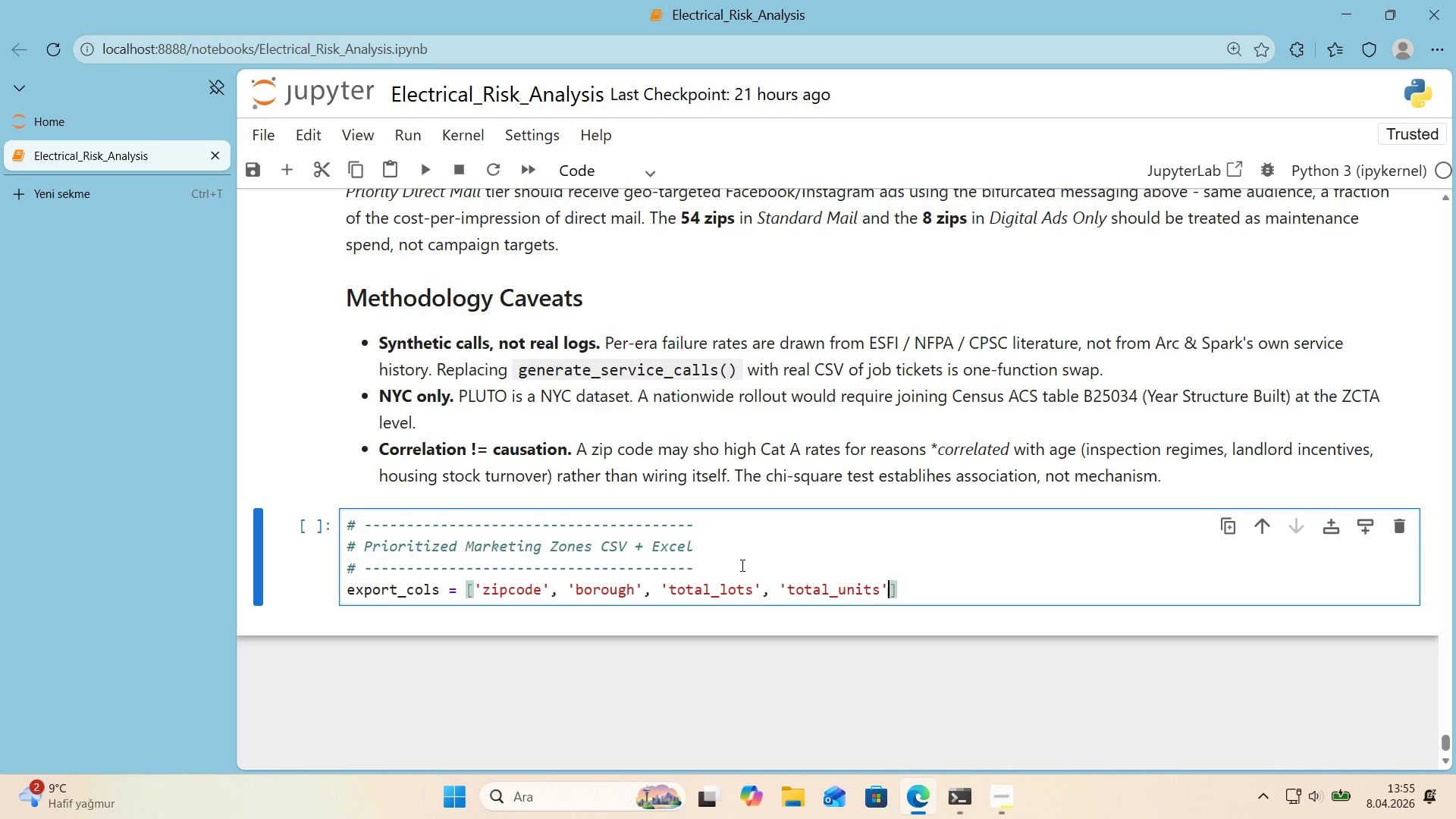 
key(ArrowRight)
 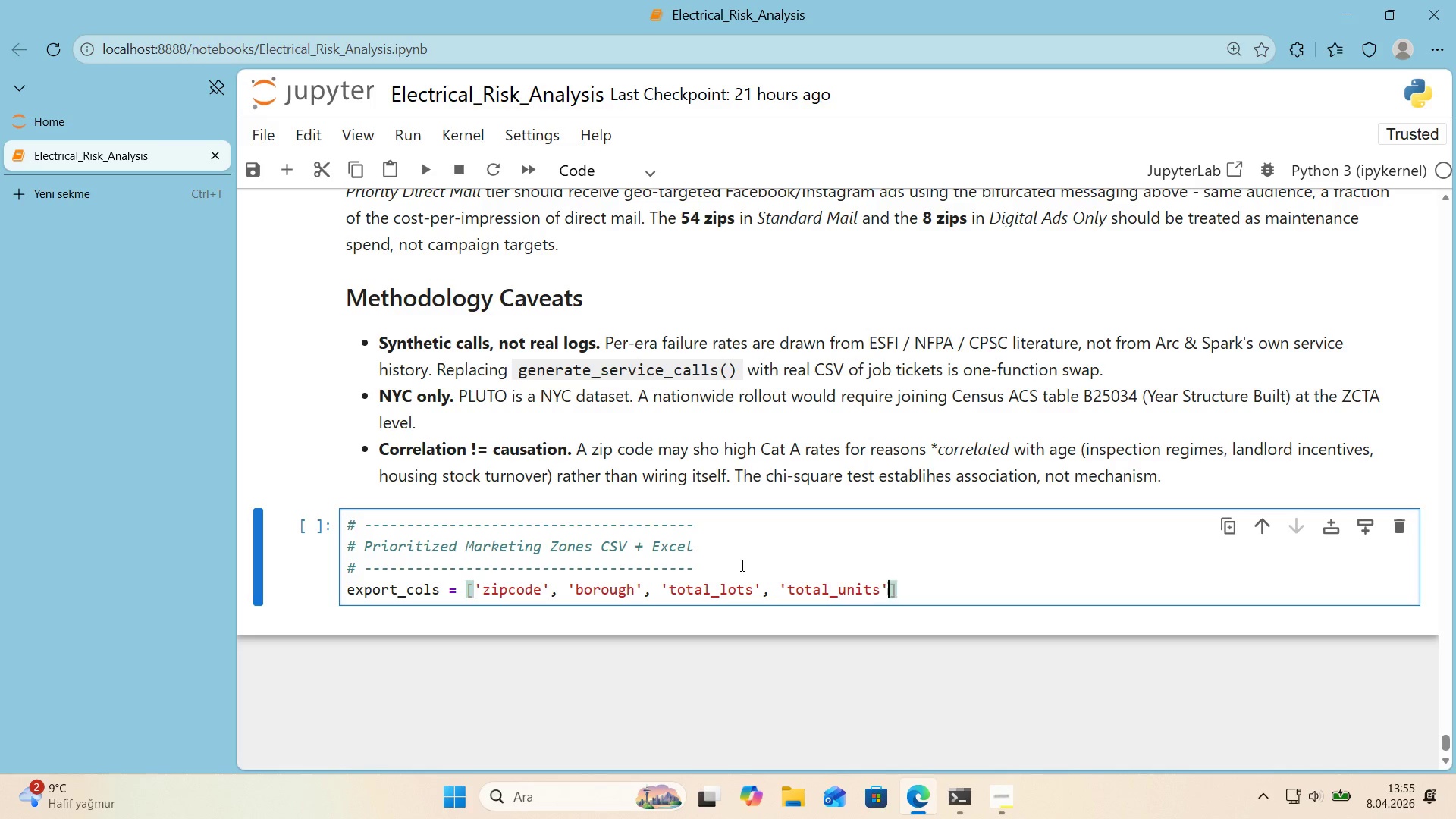 
key(ArrowLeft)
 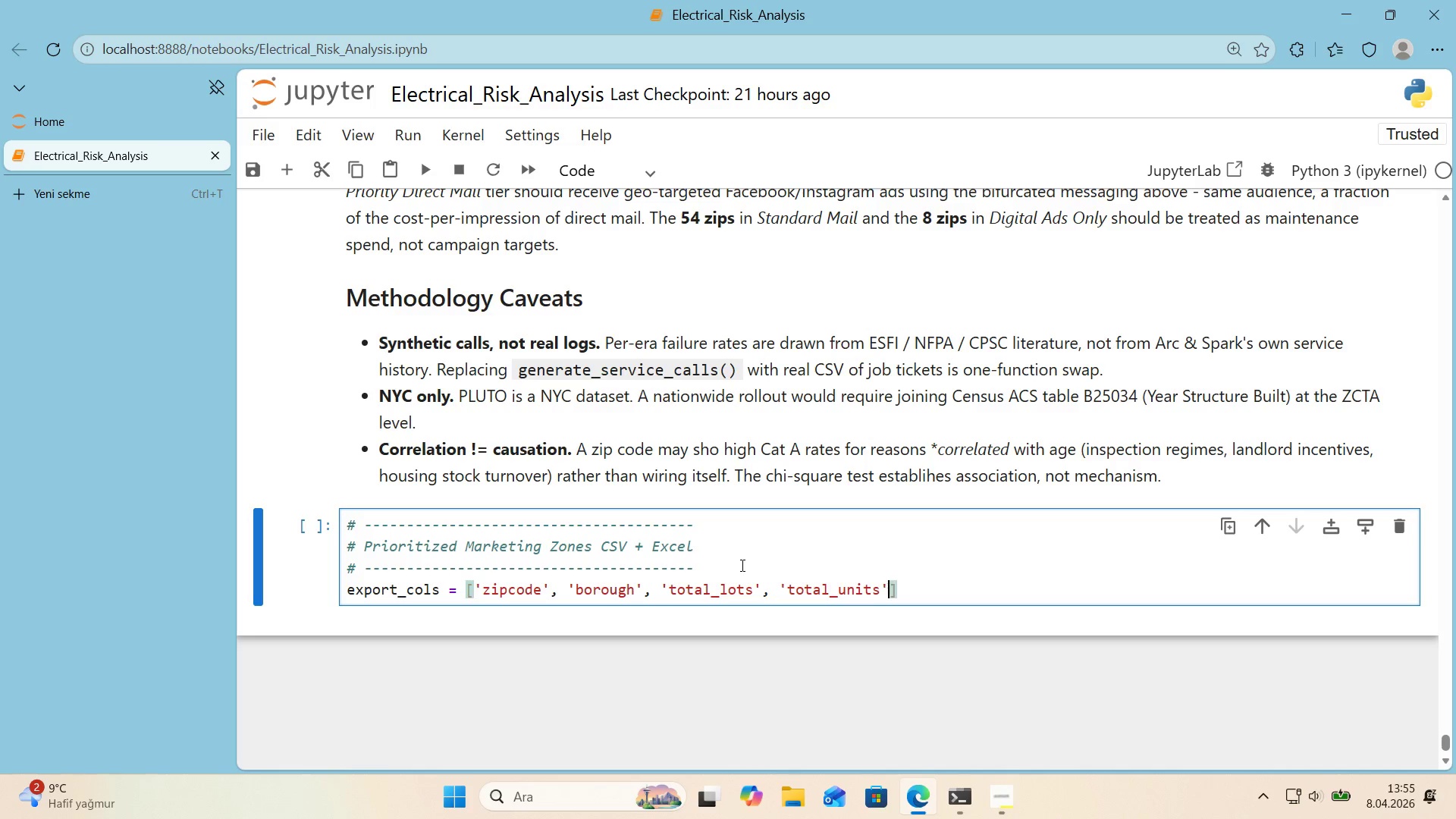 
key(Comma)
 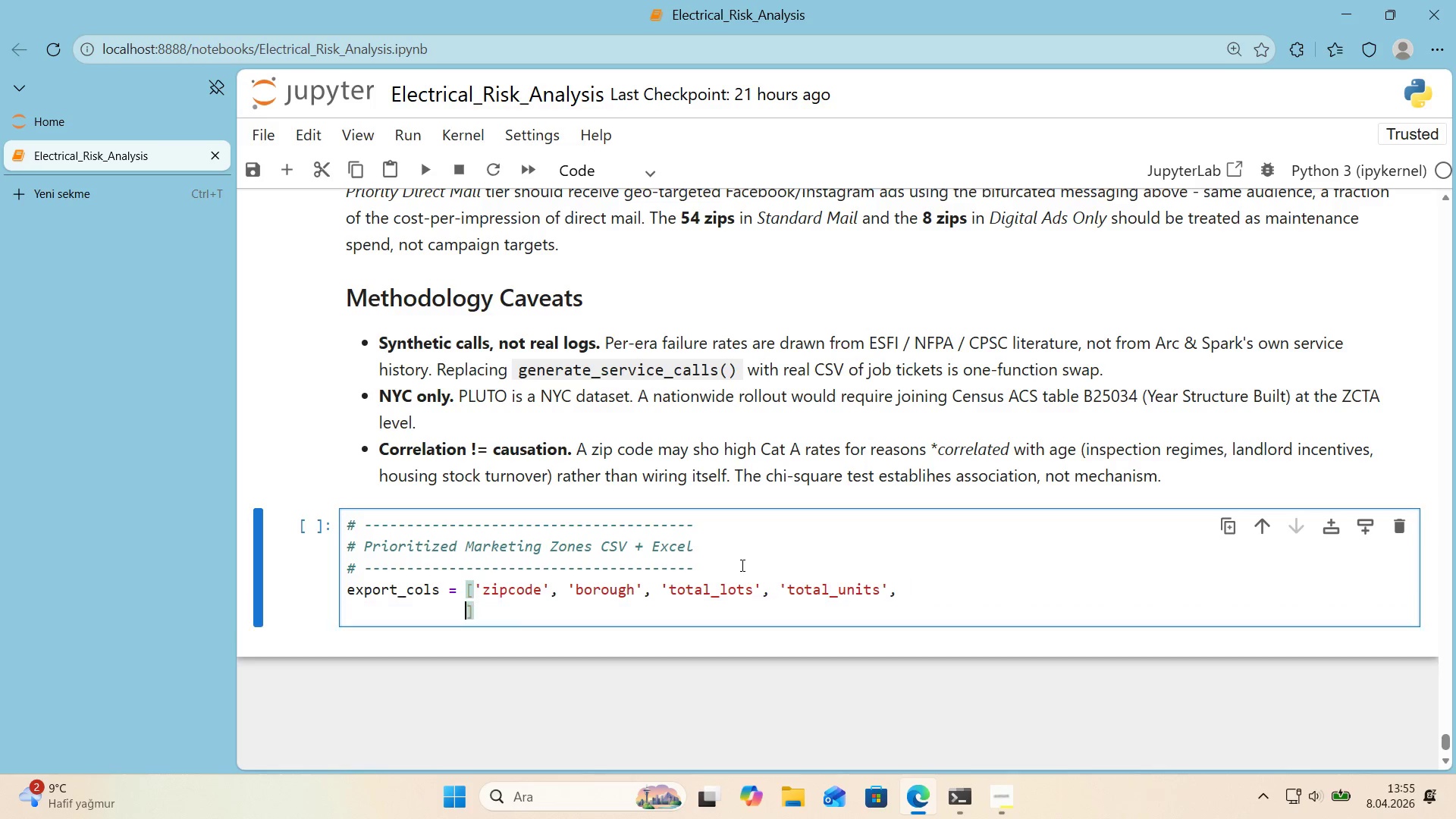 
key(Enter)
 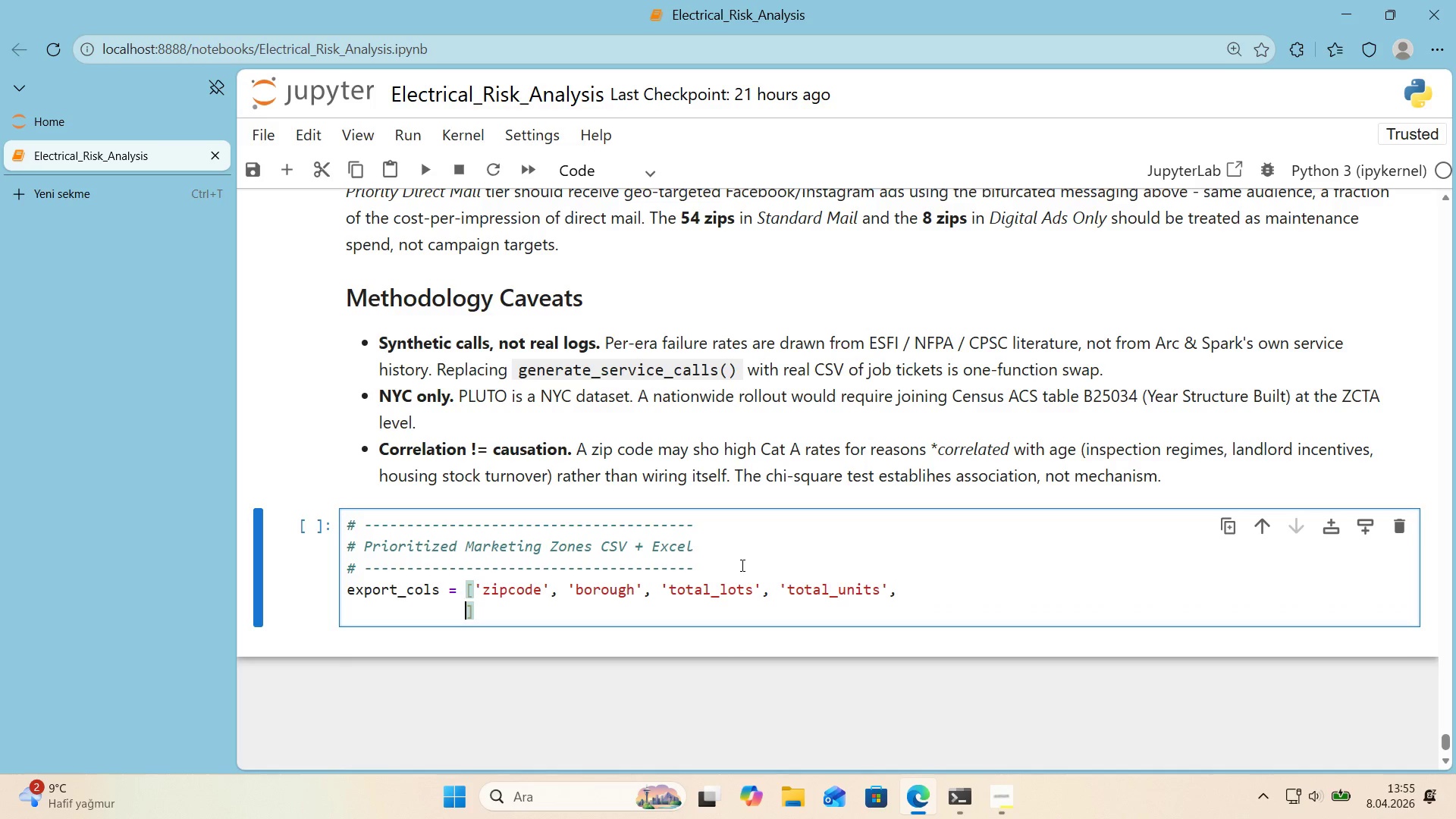 
type(@@)
 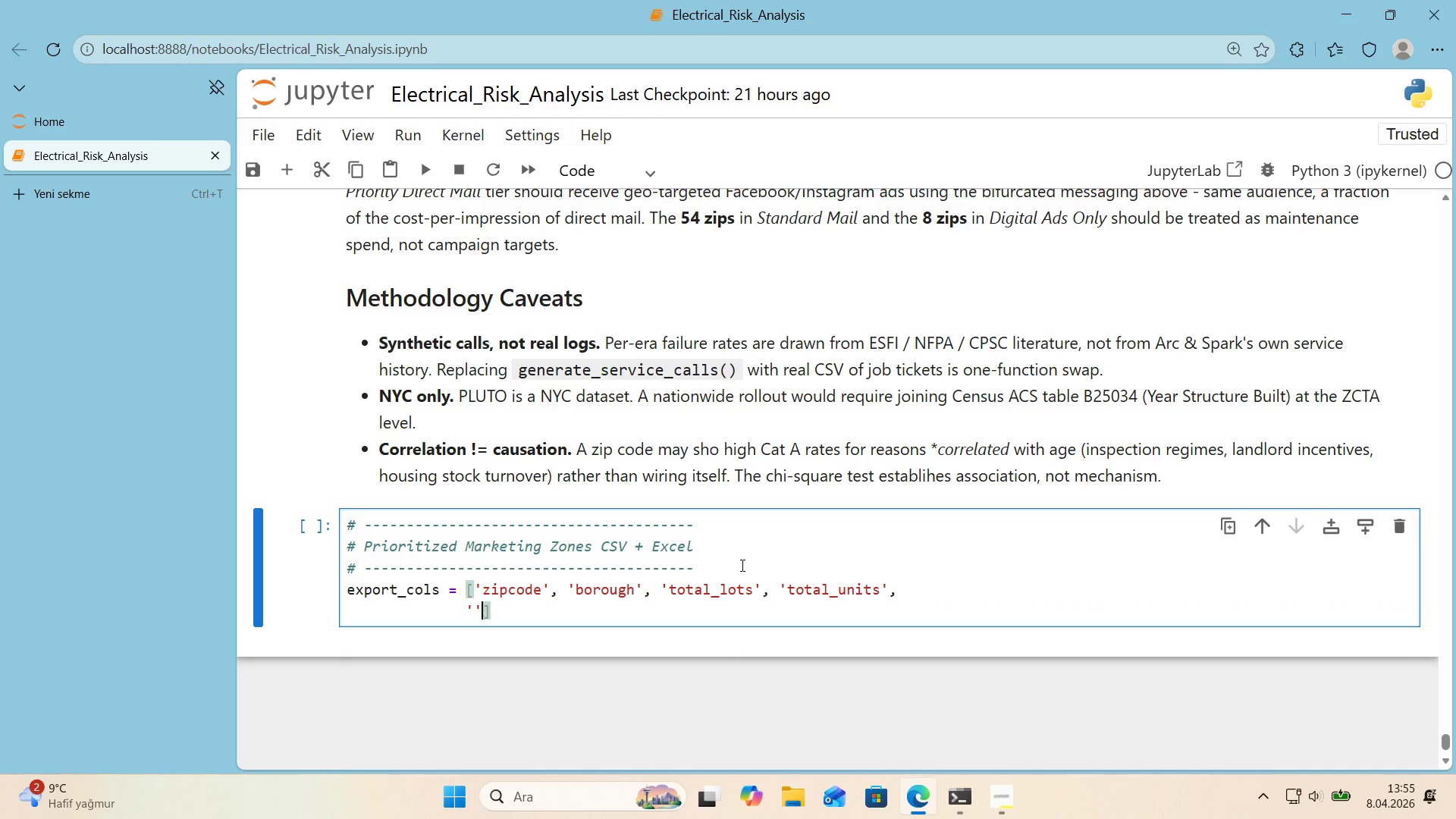 
key(ArrowLeft)
 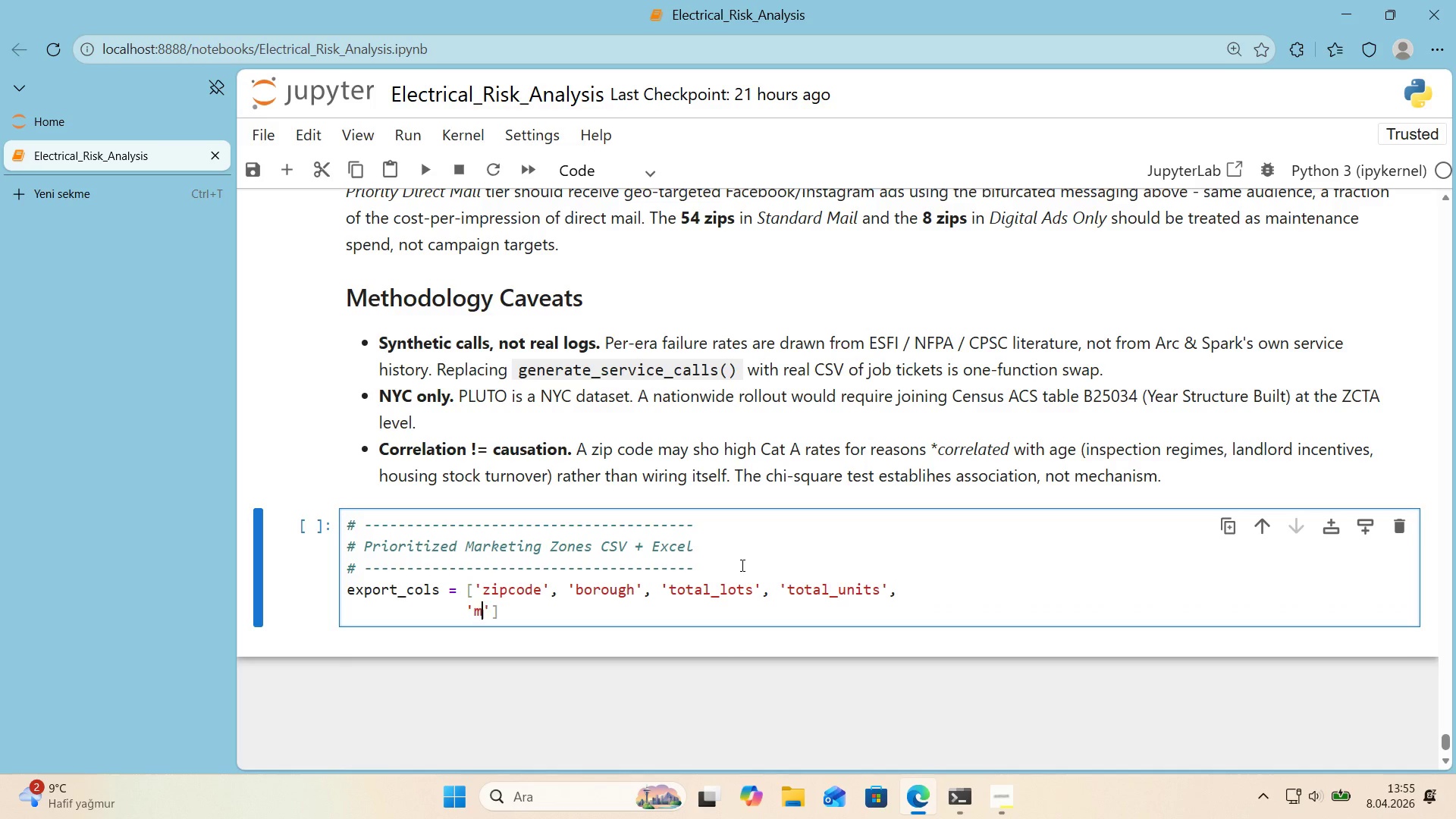 
type(med'an_year_bu'lt)
 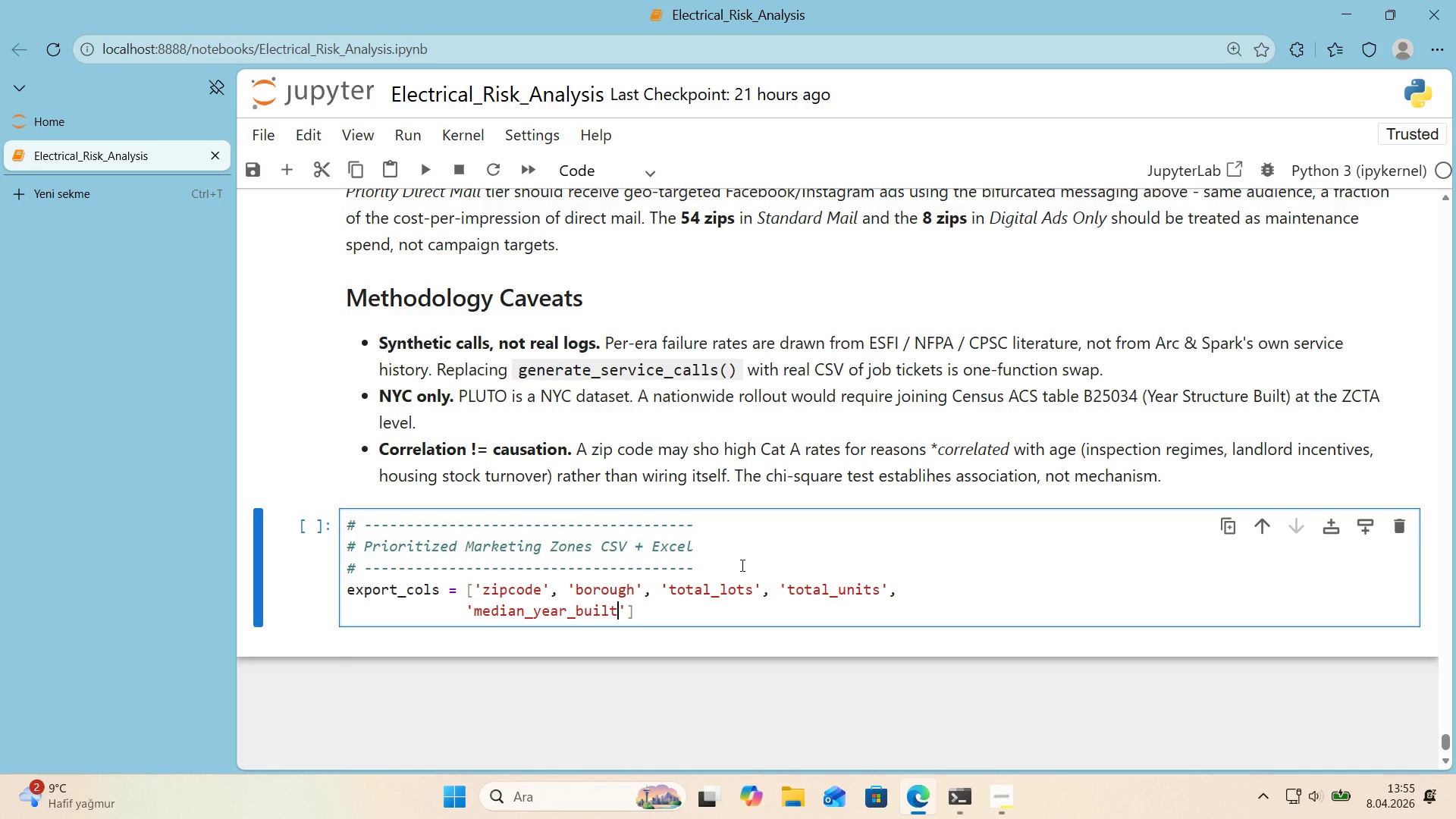 
key(ArrowRight)
 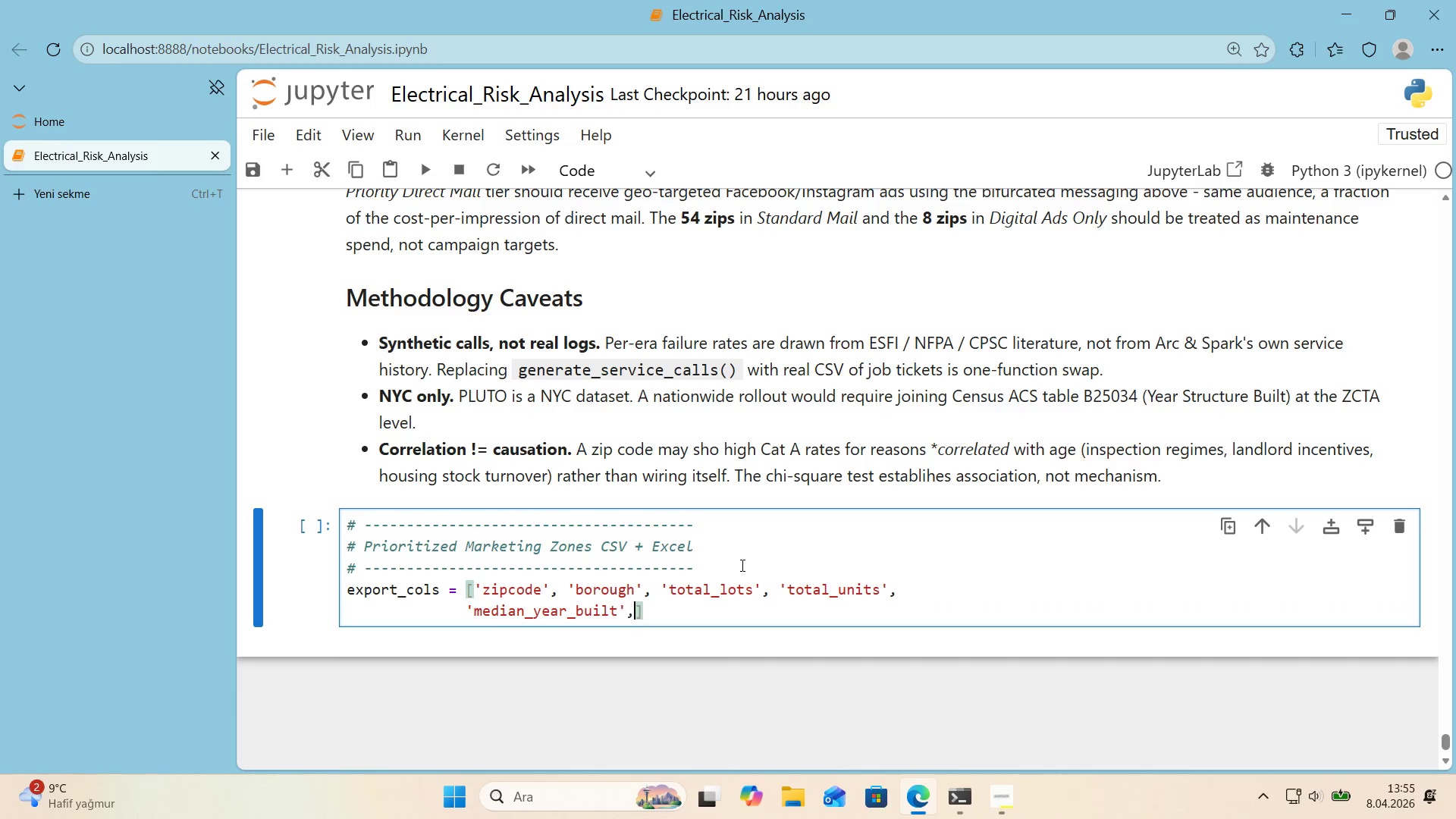 
type(, @@)
 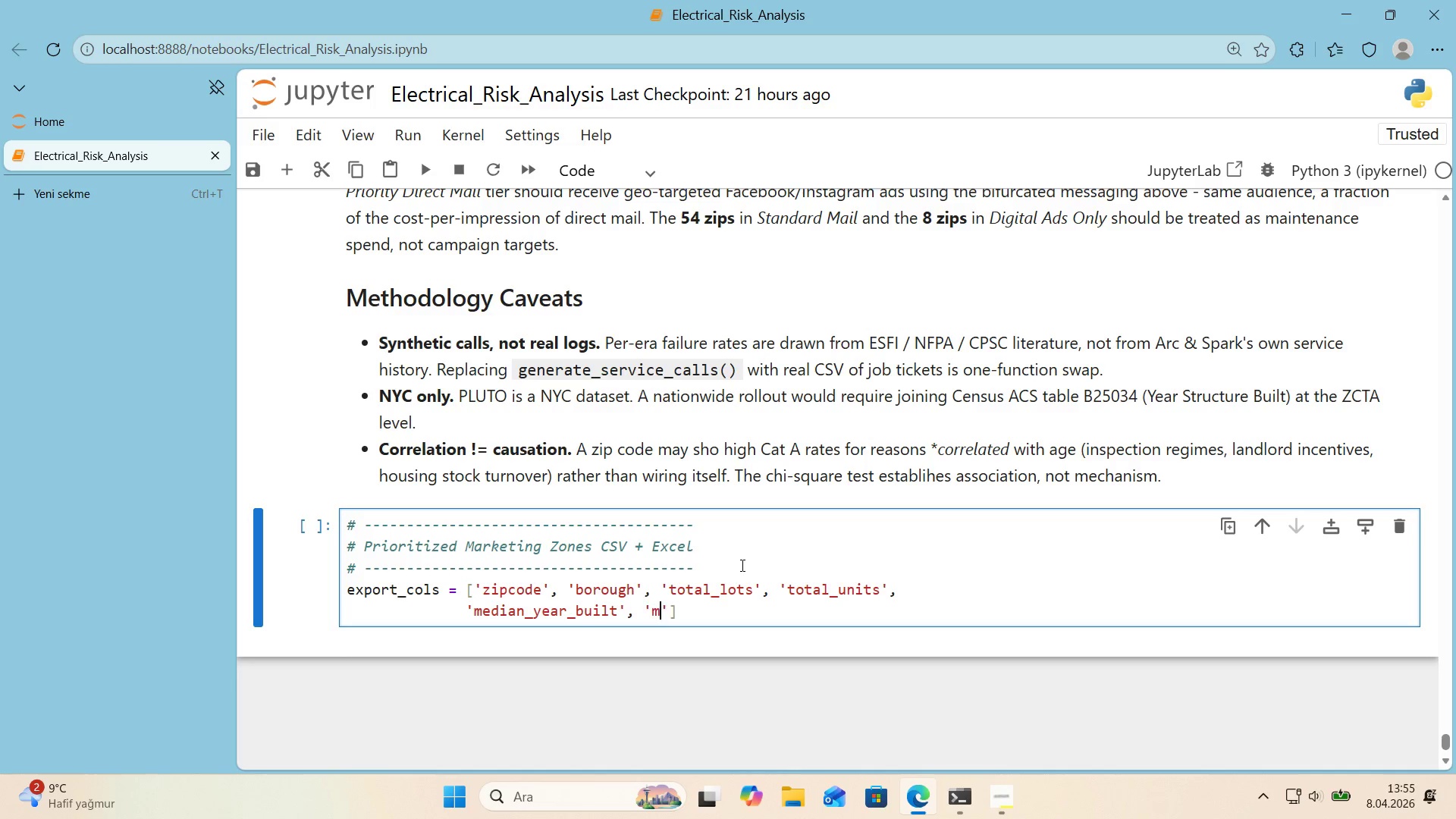 
 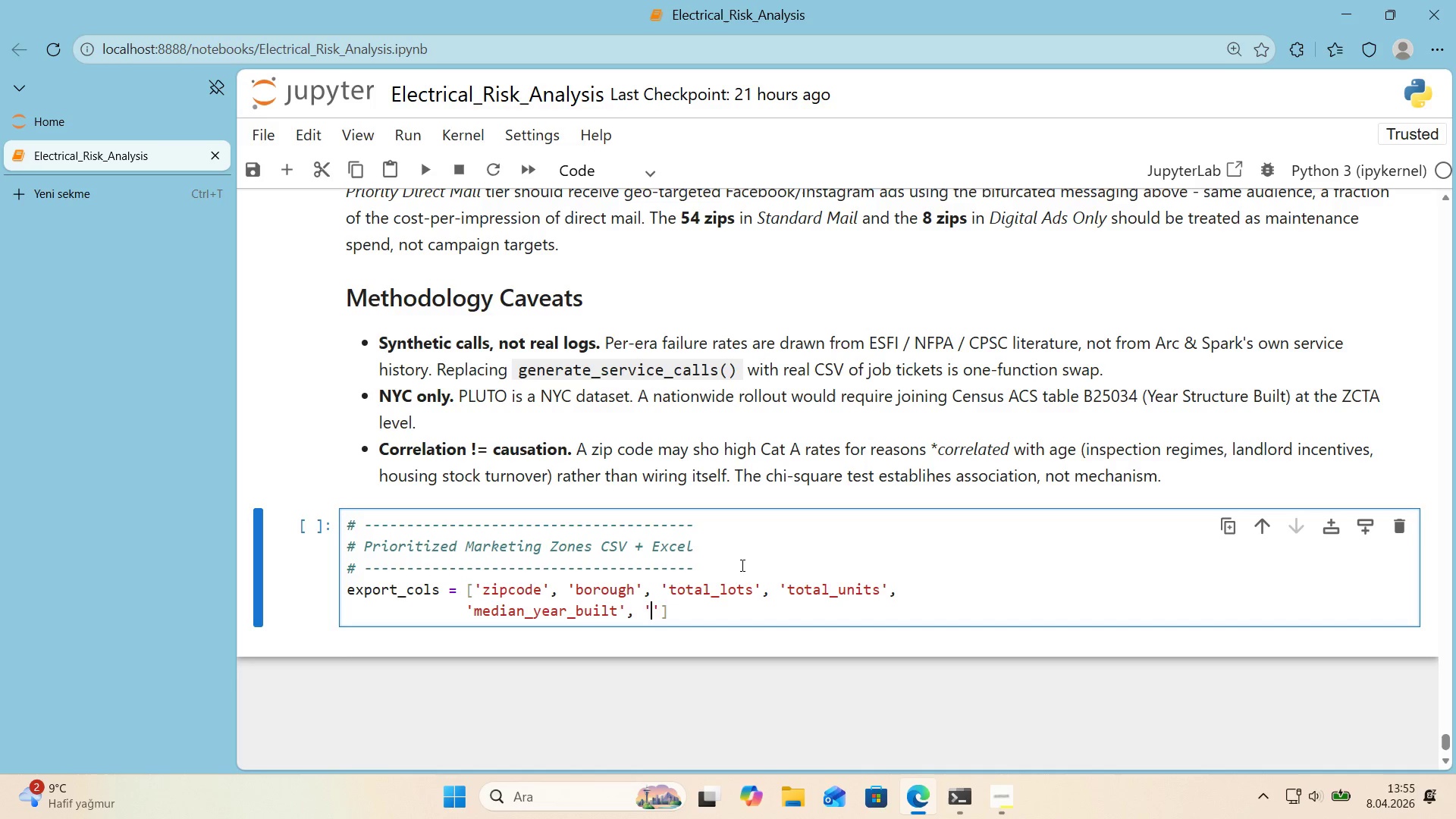 
key(ArrowLeft)
 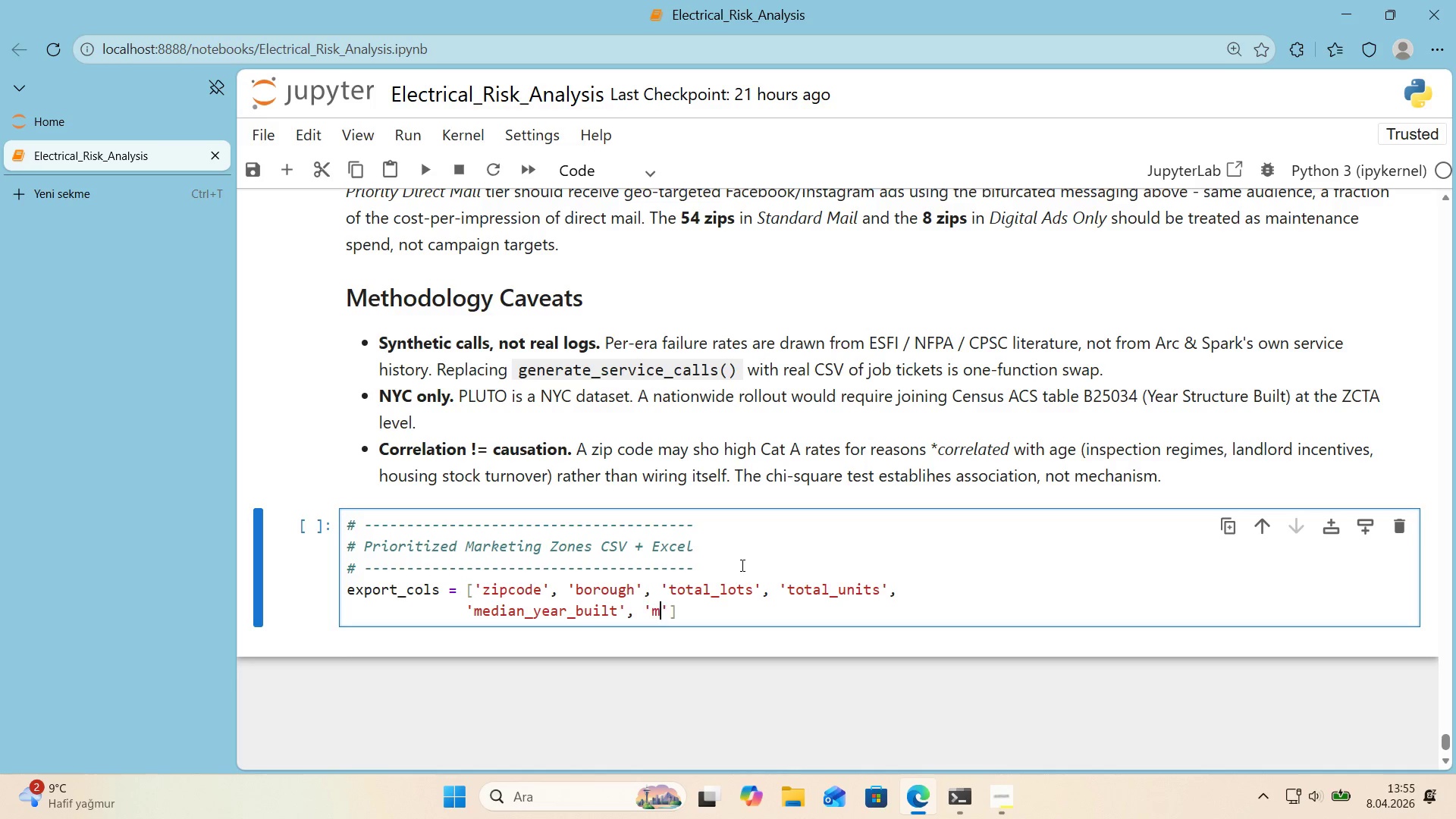 
type(mean_year_bu'lt)
 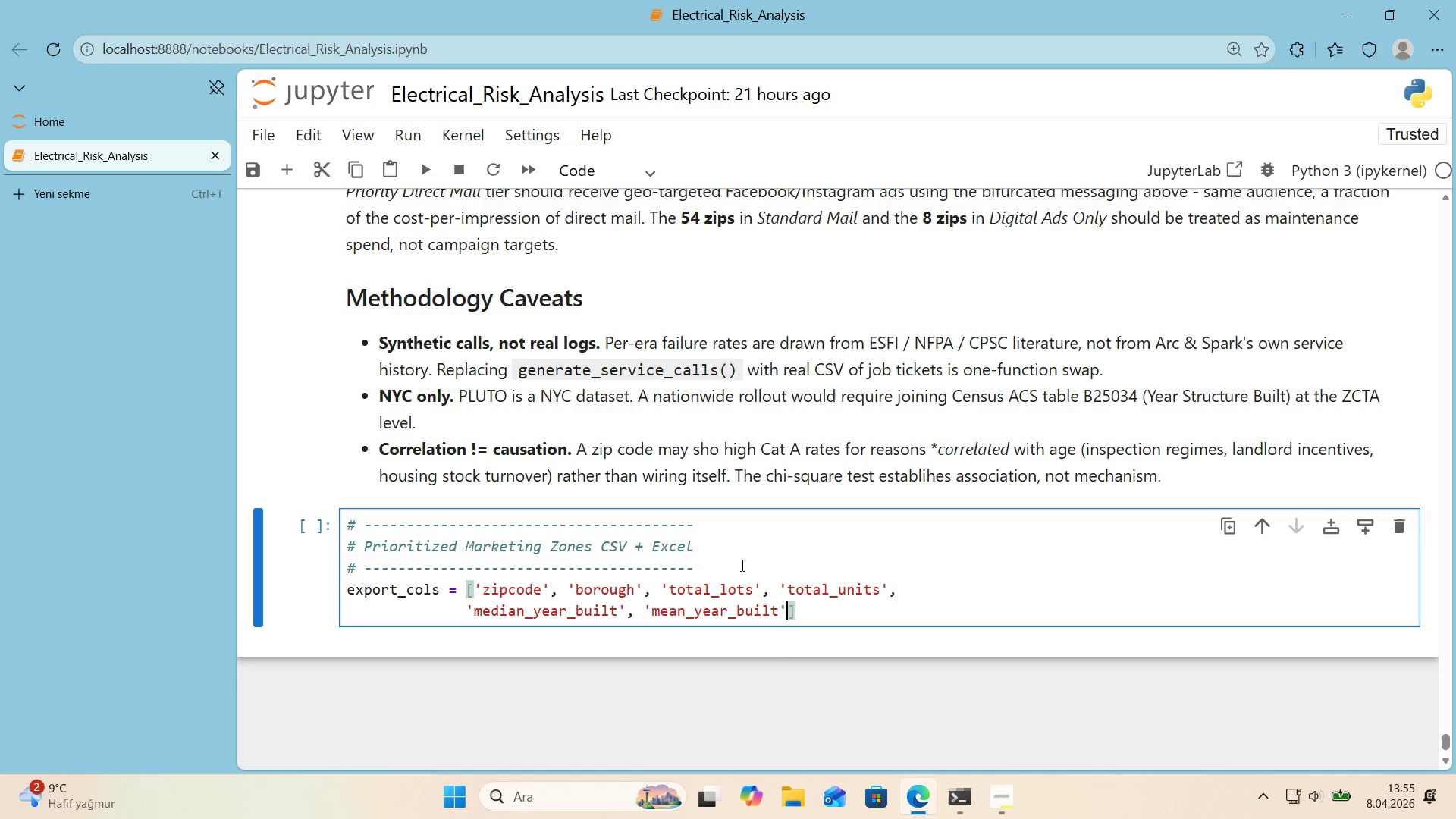 
 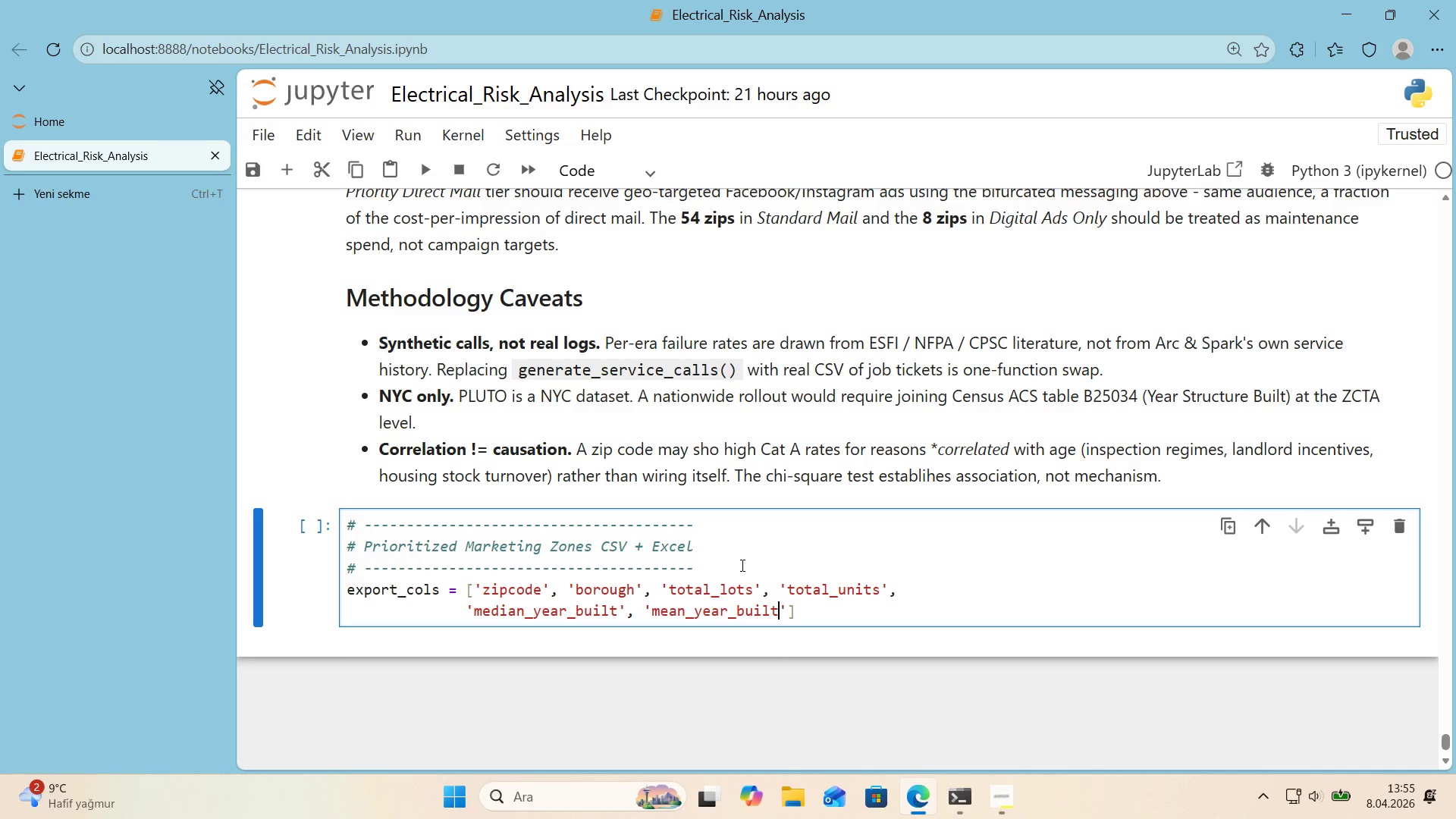 
key(ArrowRight)
 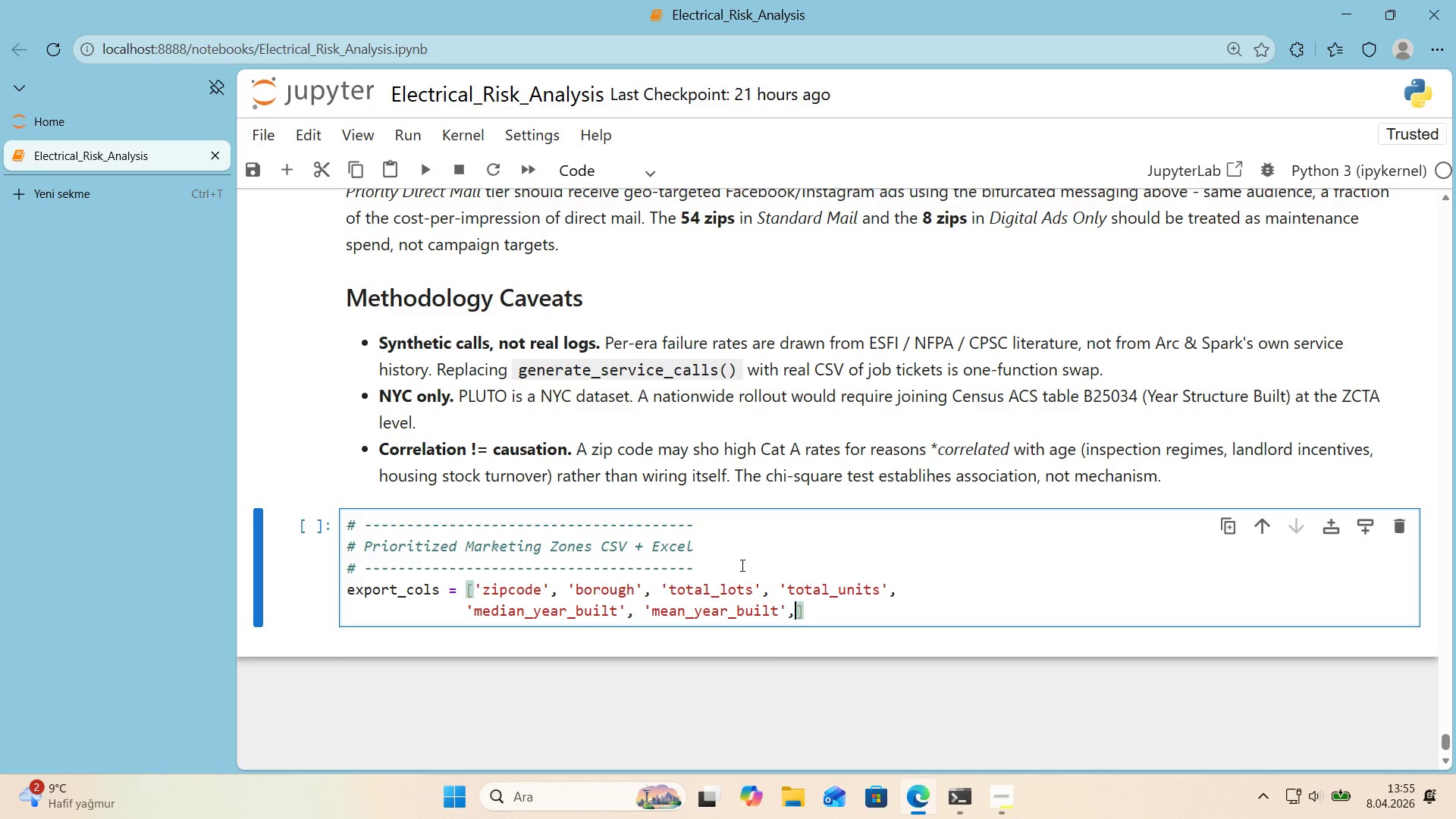 
key(Comma)
 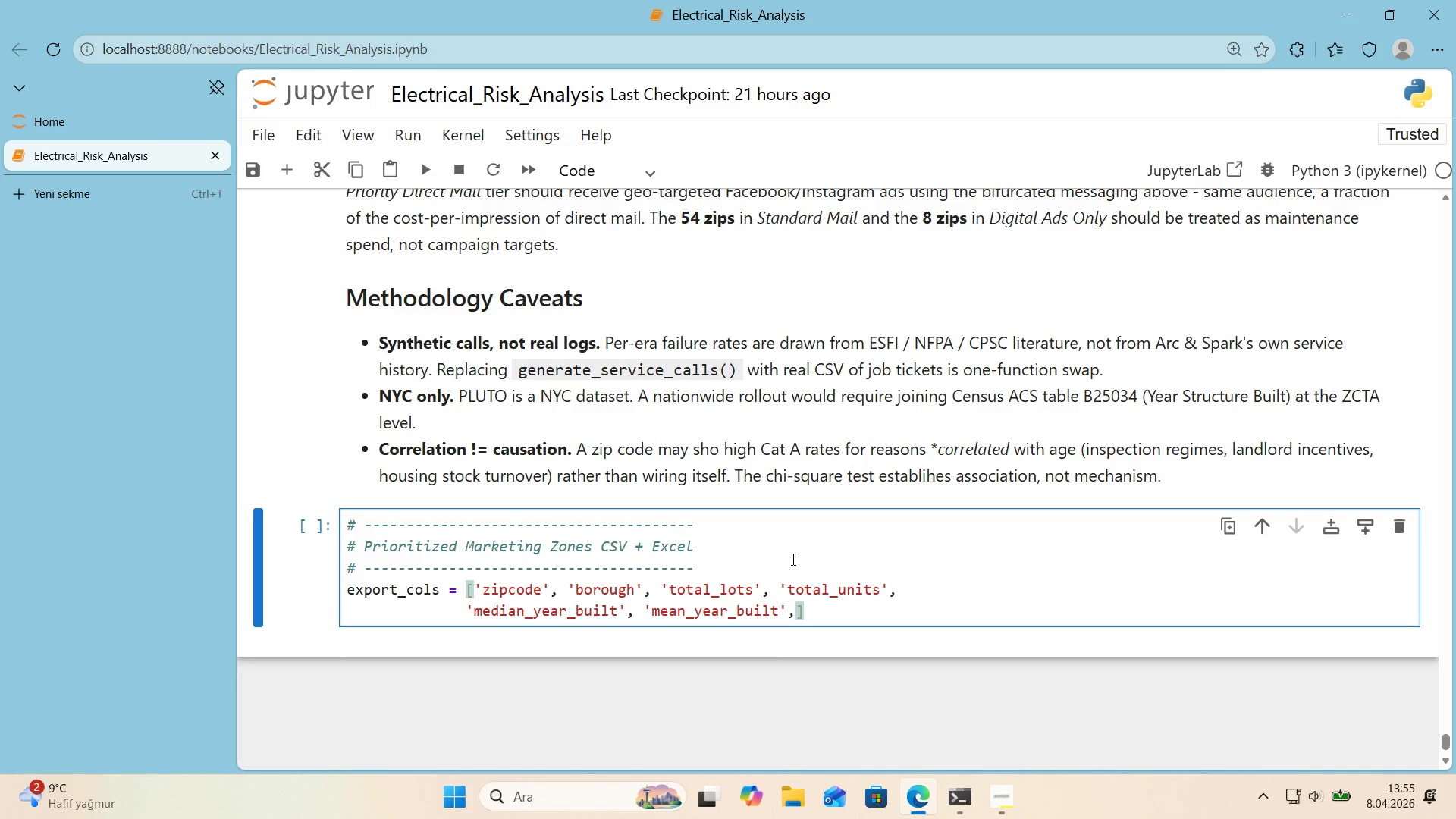 
key(Enter)
 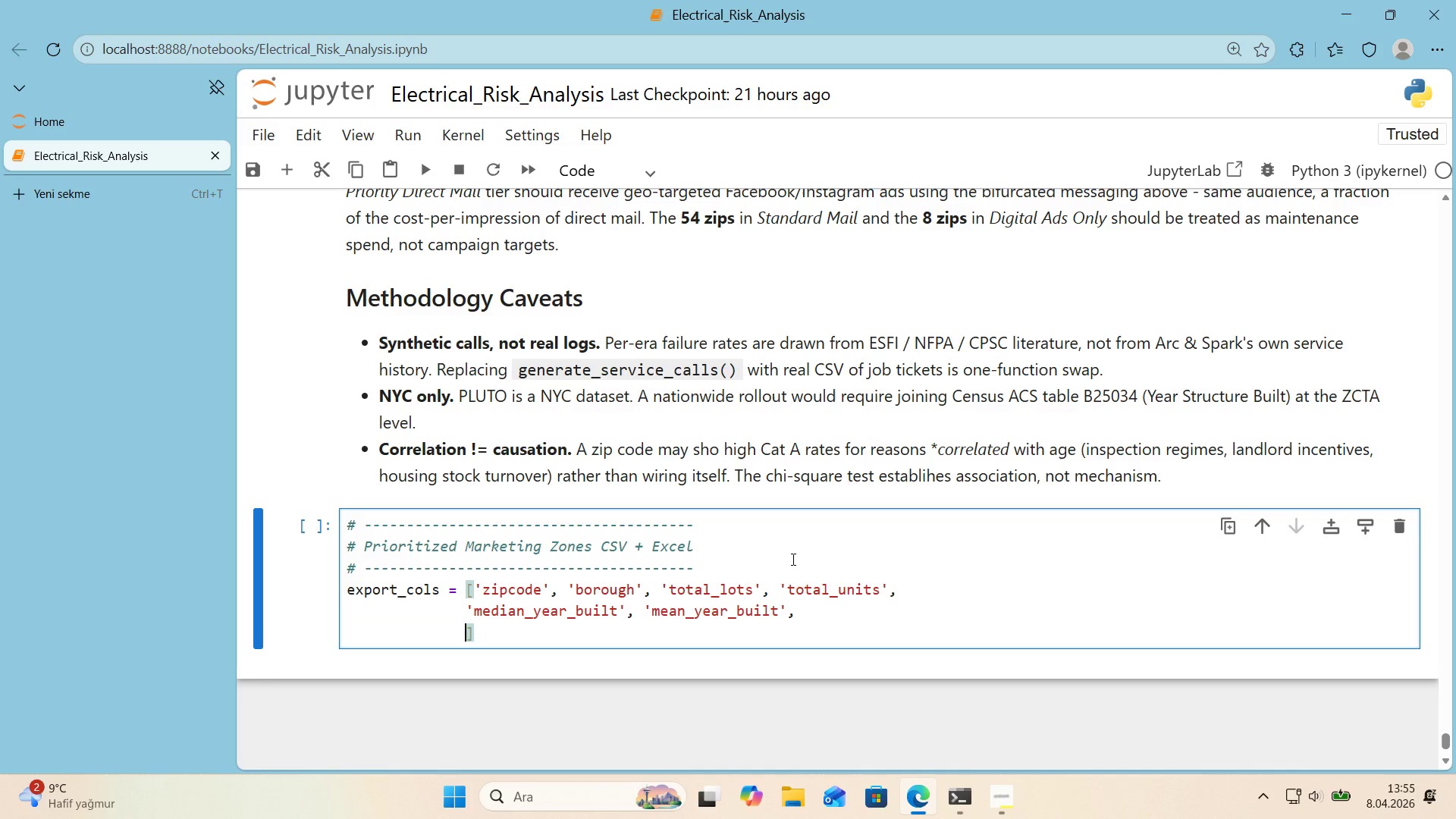 
type(@@)
 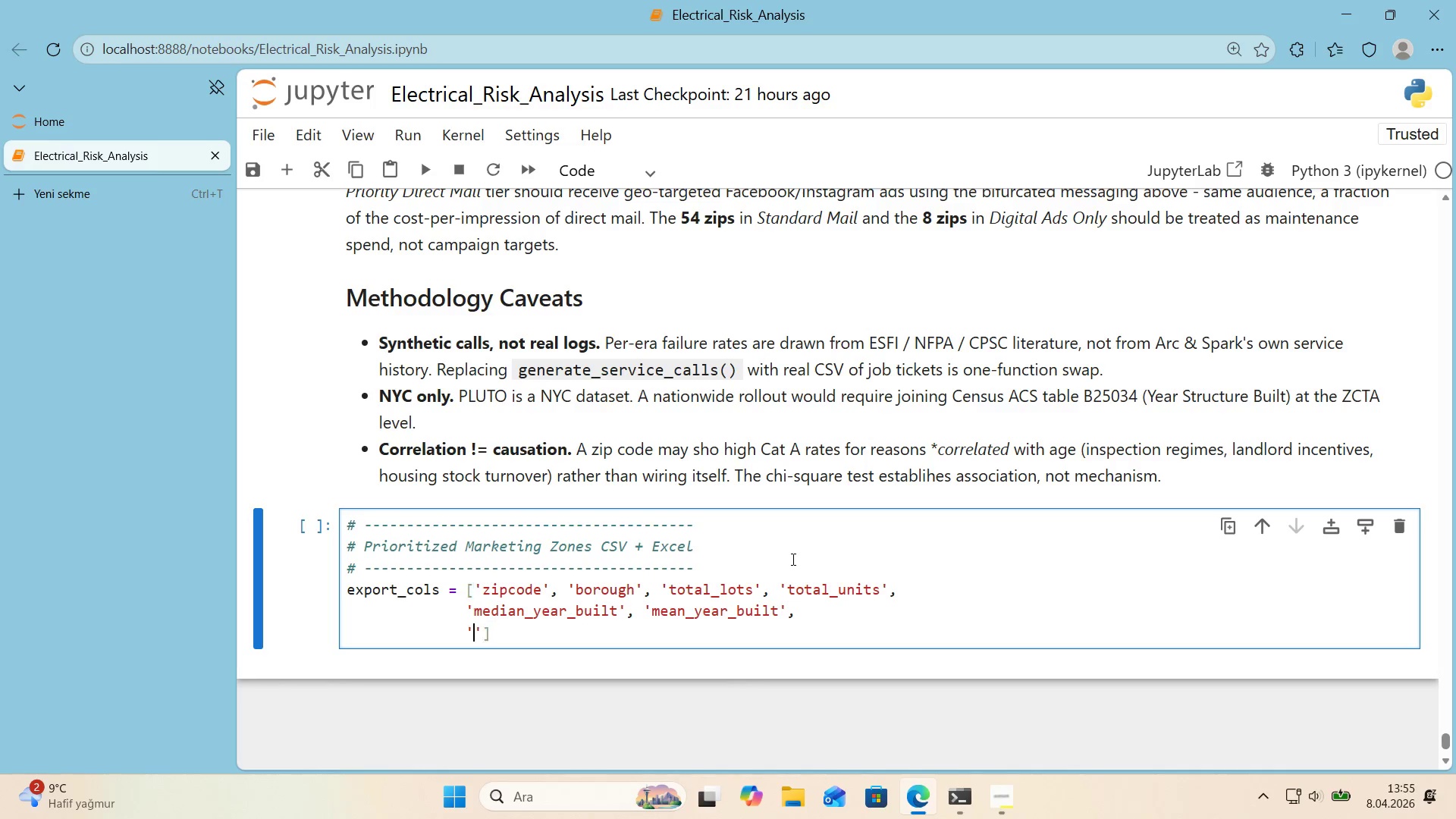 
key(ArrowLeft)
 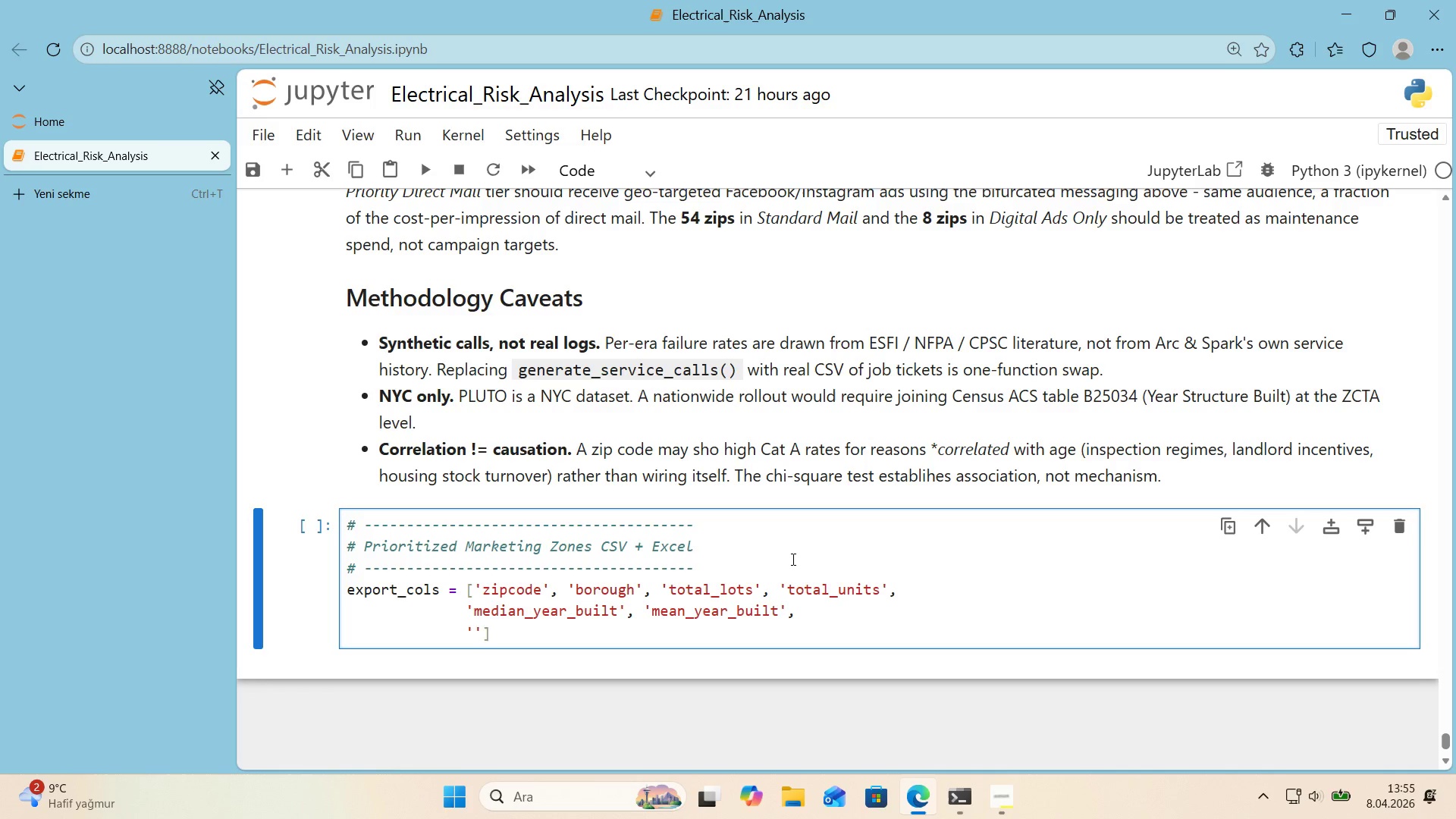 
type(pre_1970_lots,)
key(Backspace)
 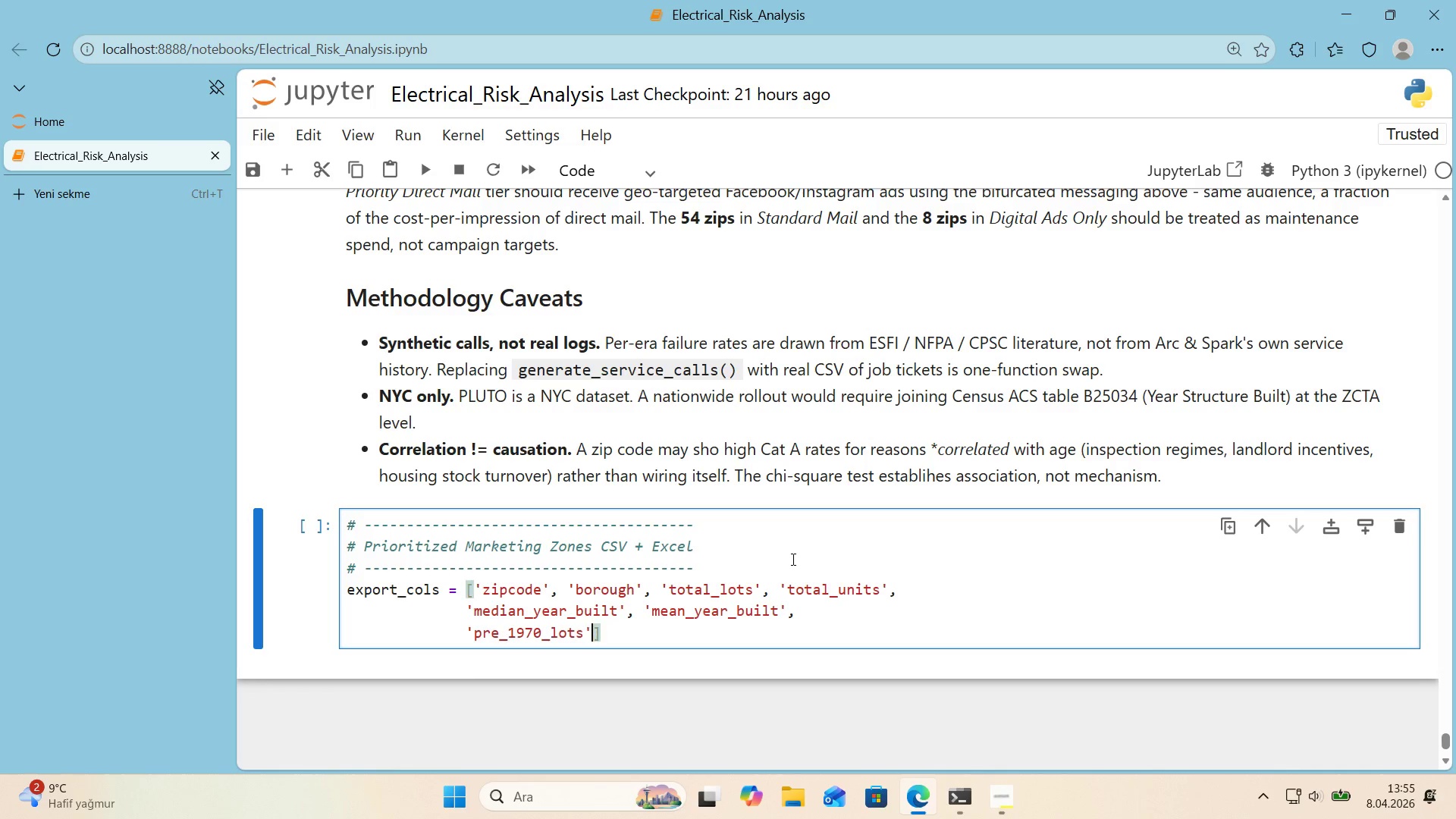 
key(ArrowRight)
 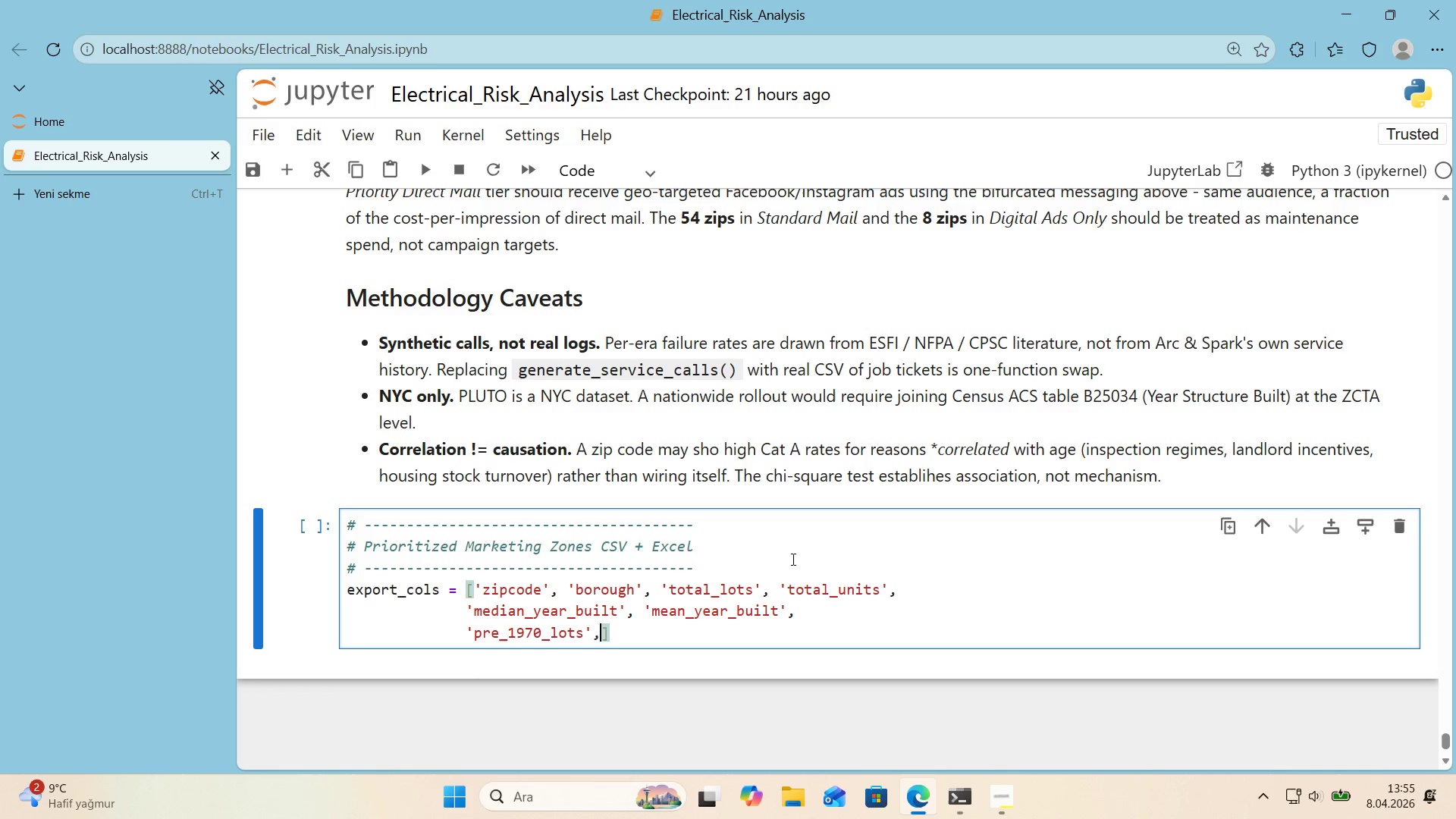 
type(, @@)
 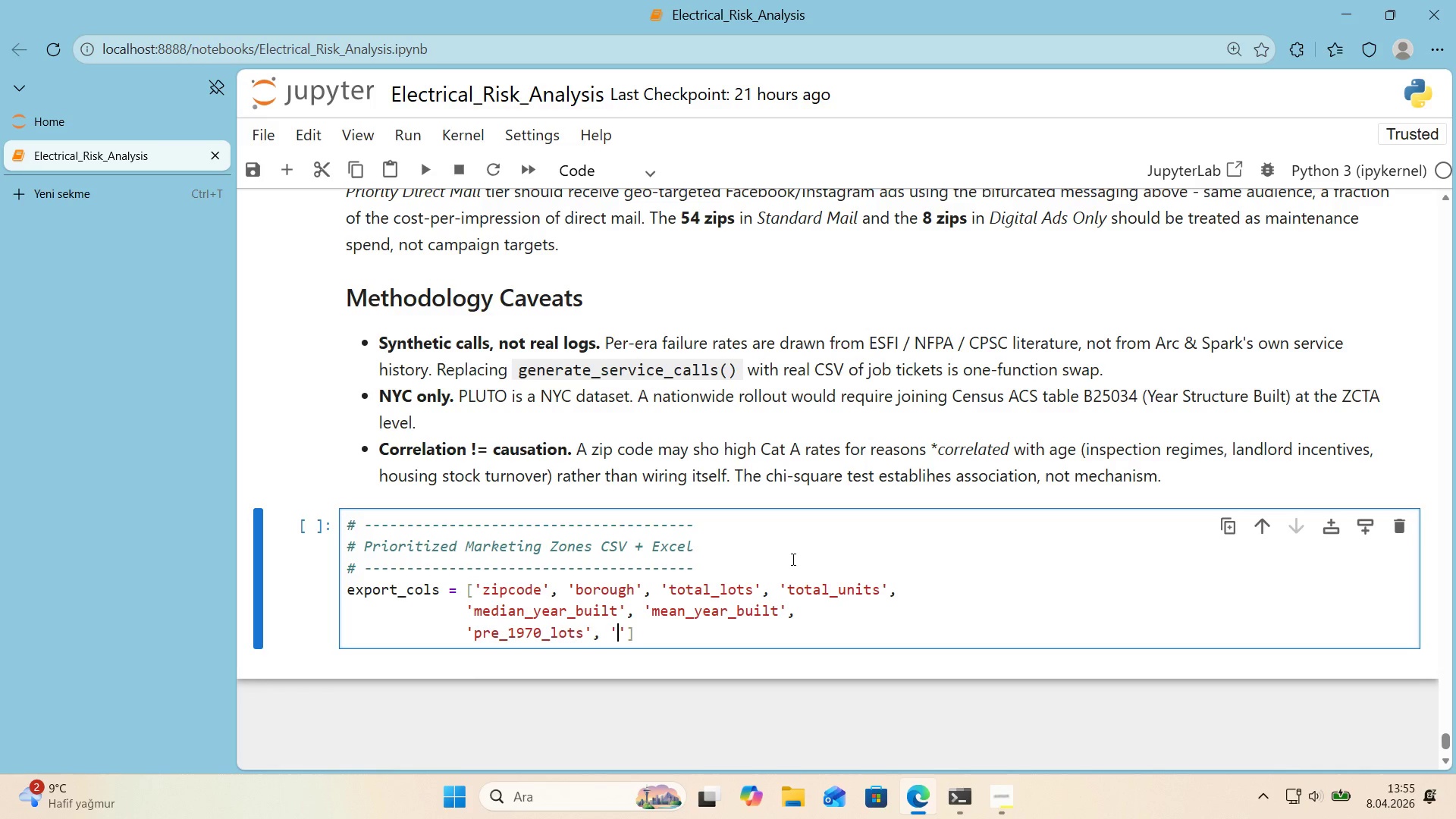 
 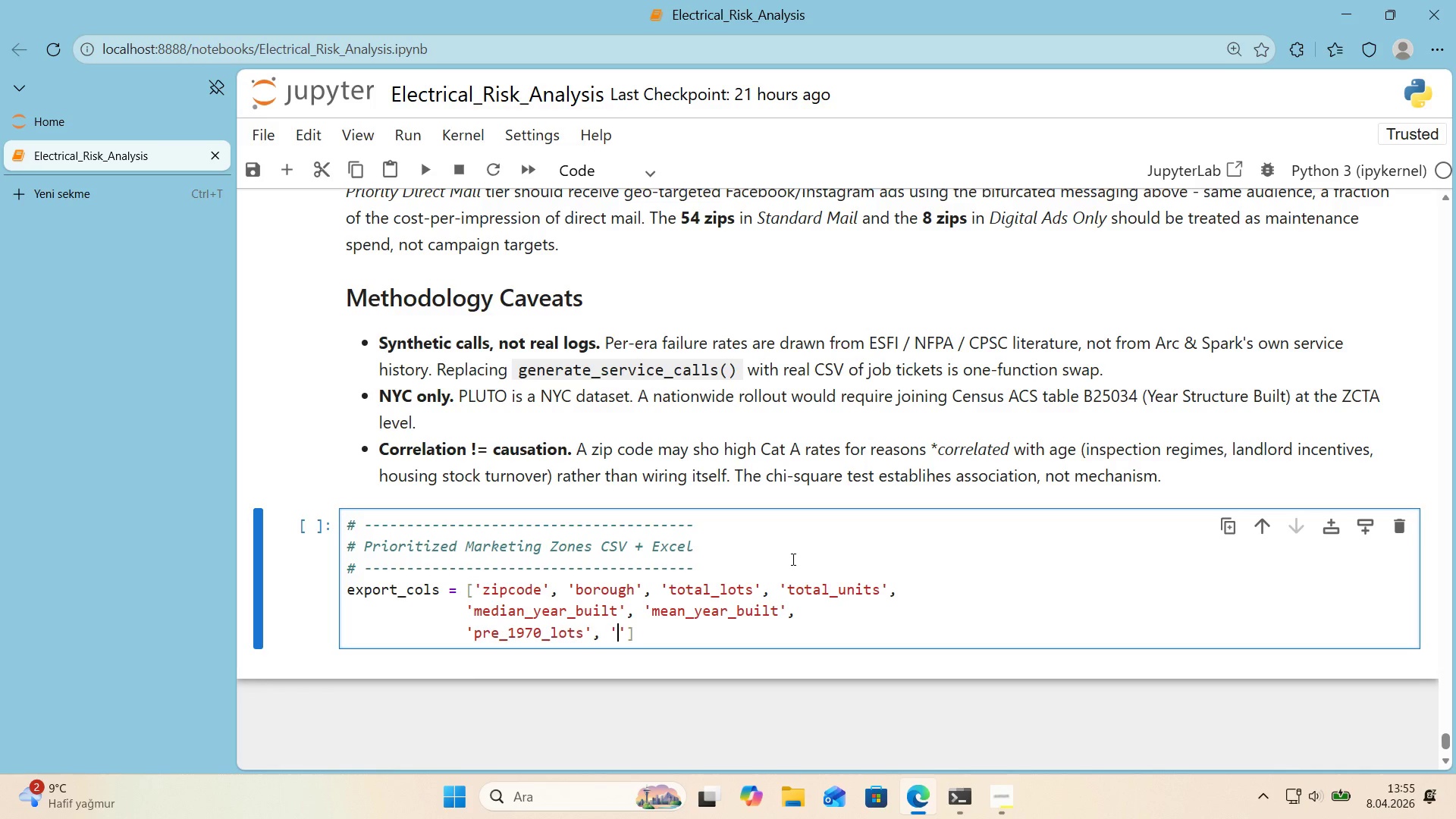 
key(ArrowLeft)
 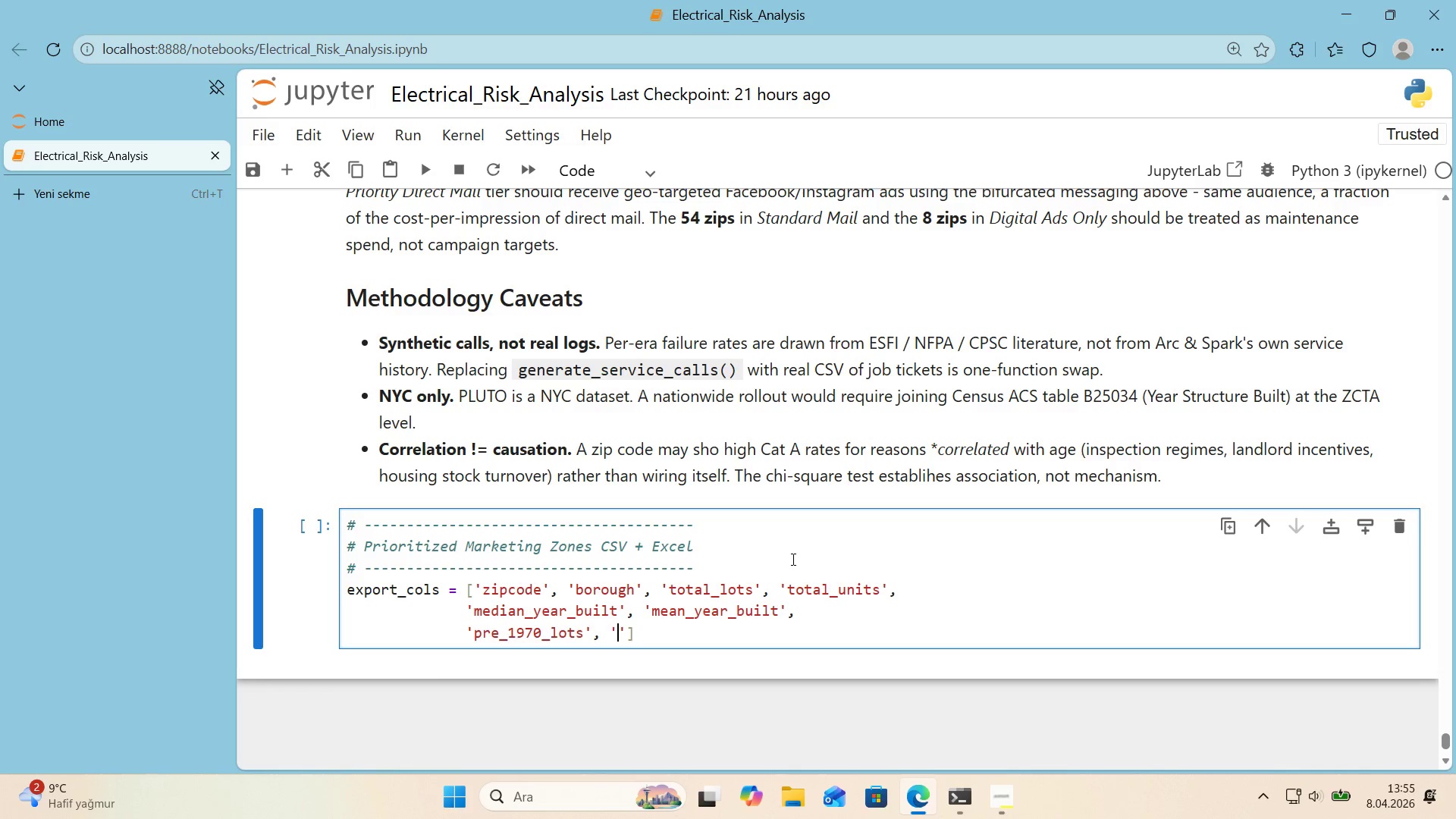 
wait(14.94)
 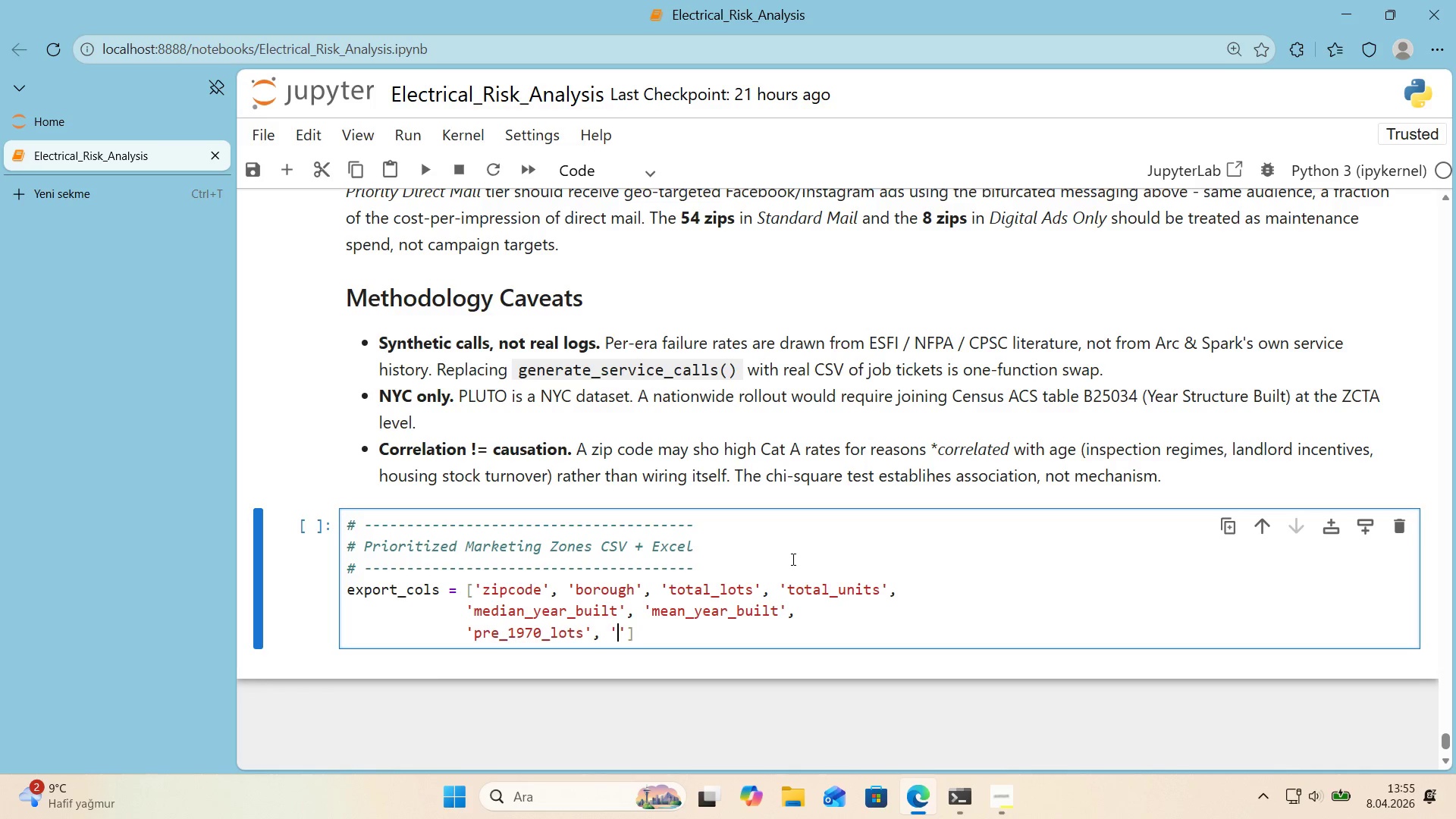 
type(pre_1970_share)
 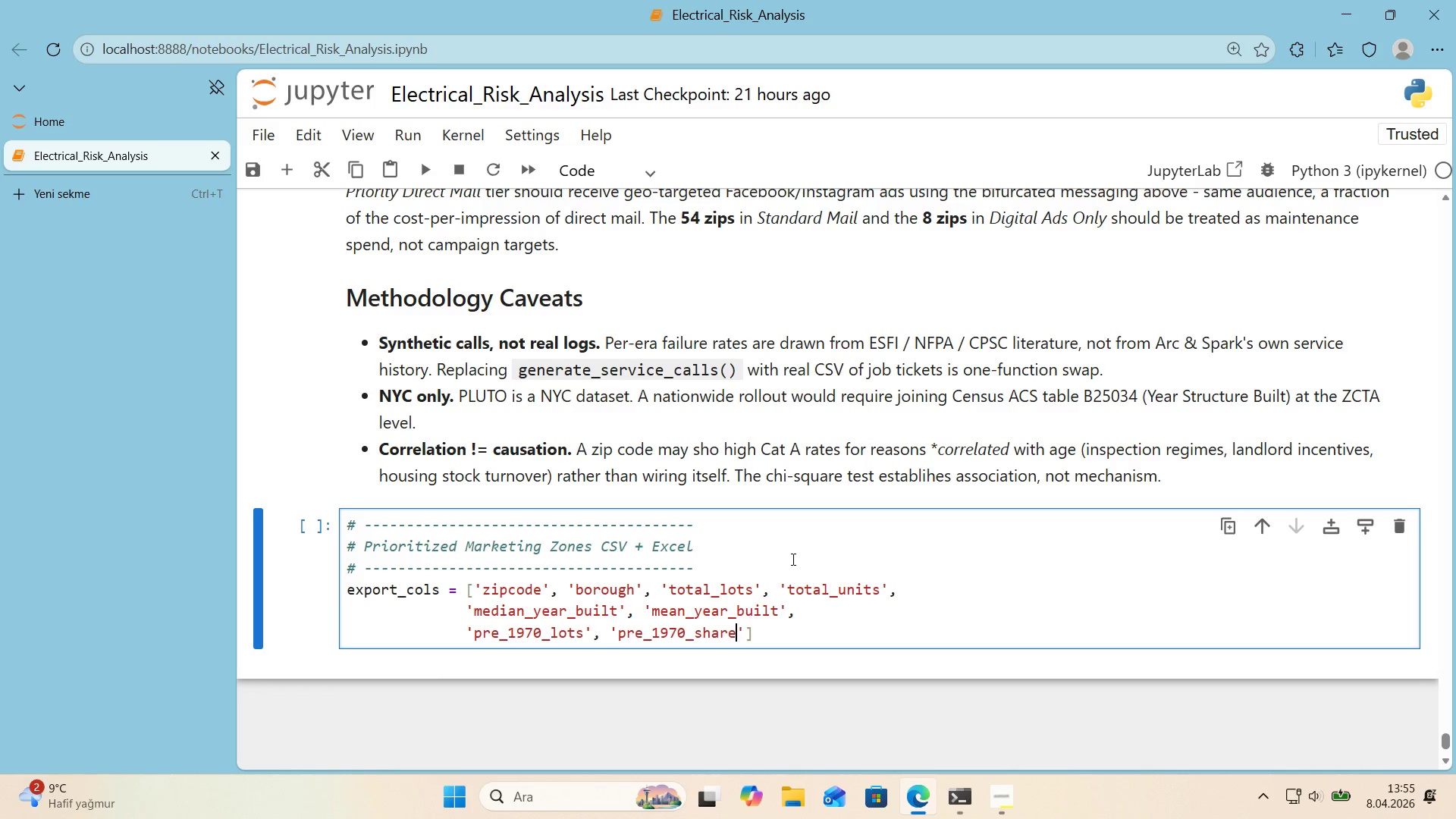 
key(ArrowRight)
 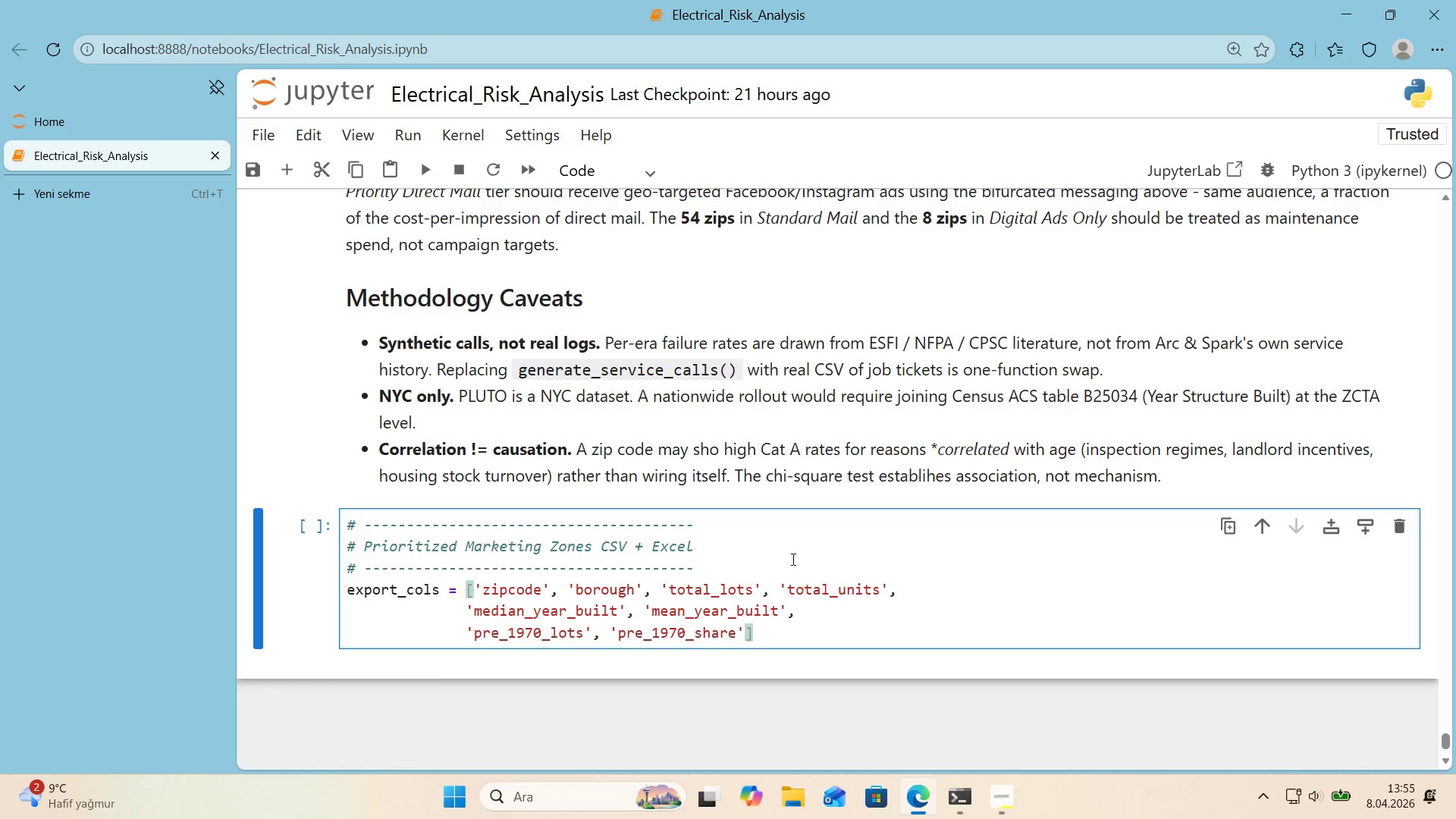 
key(Comma)
 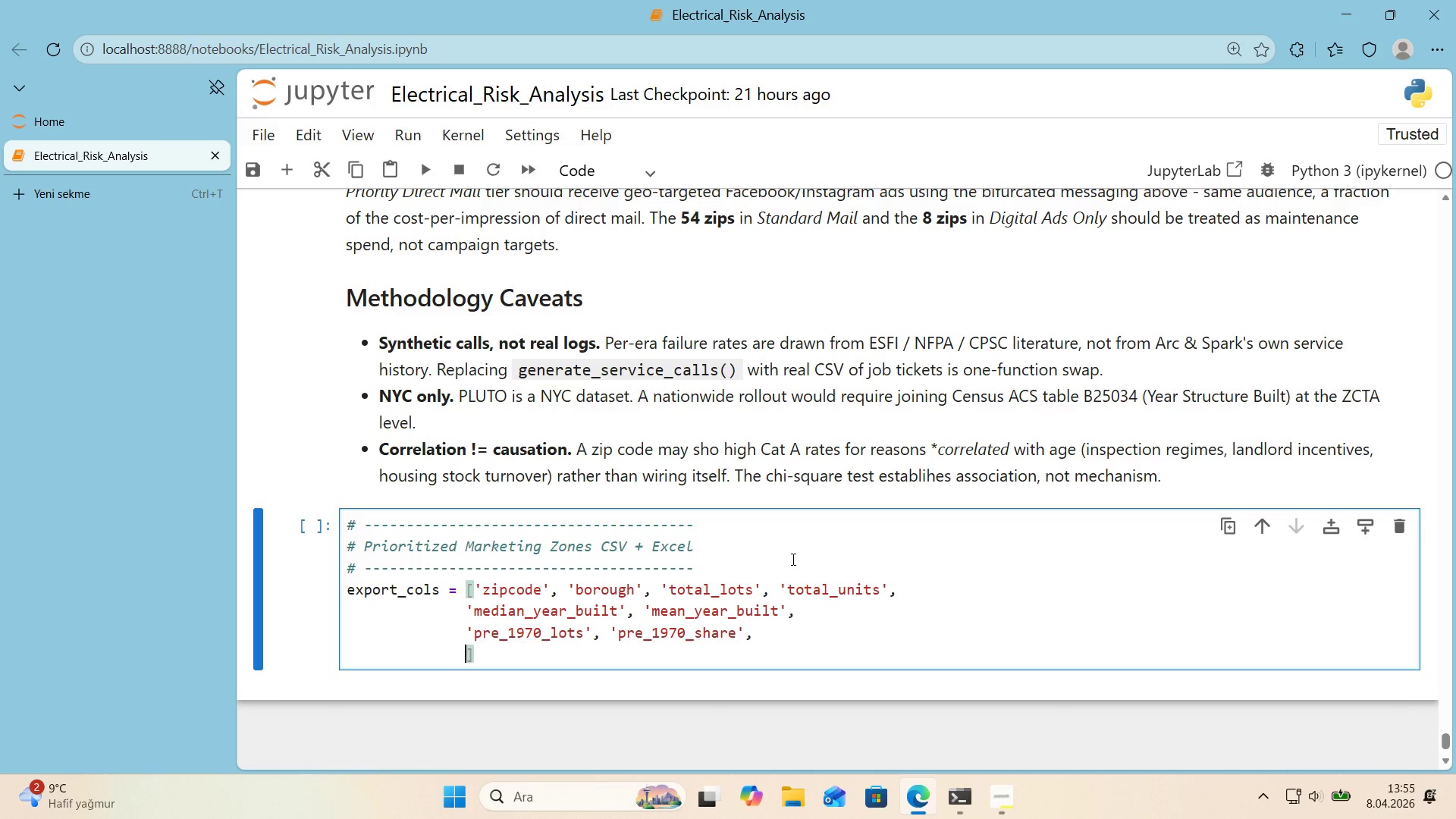 
key(Enter)
 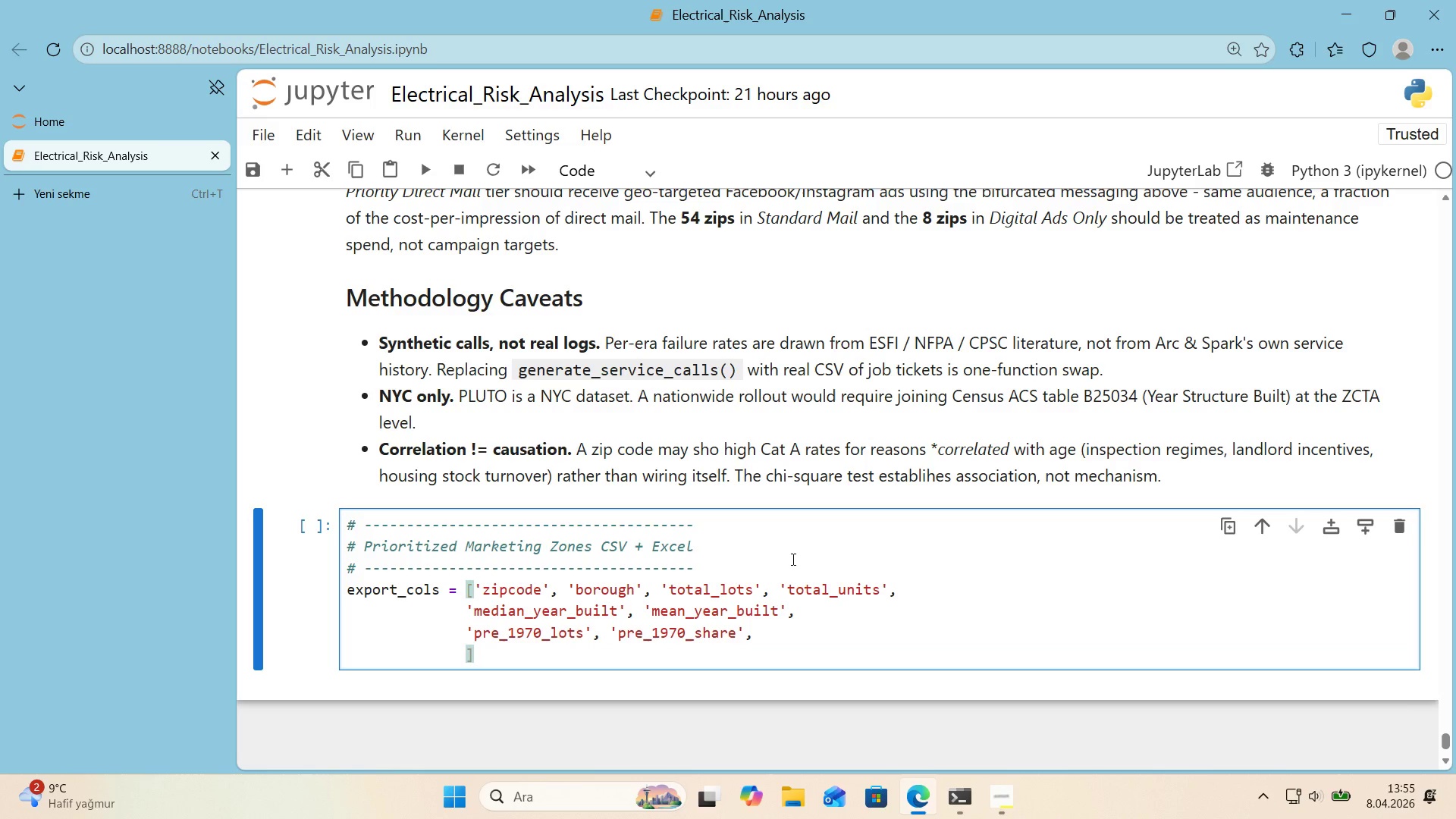 
type(yo)
key(Backspace)
key(Backspace)
type(@@)
 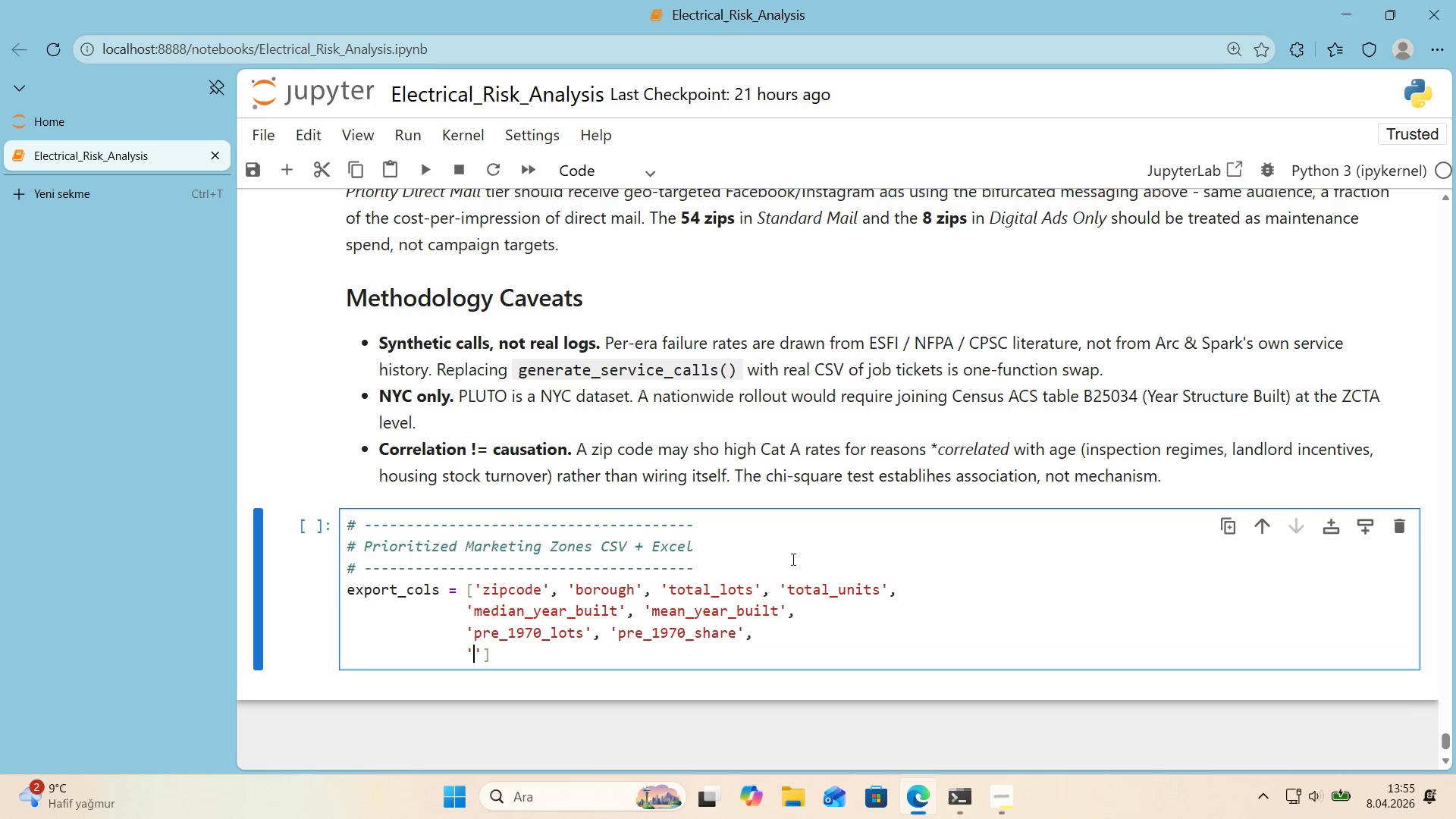 
key(ArrowLeft)
 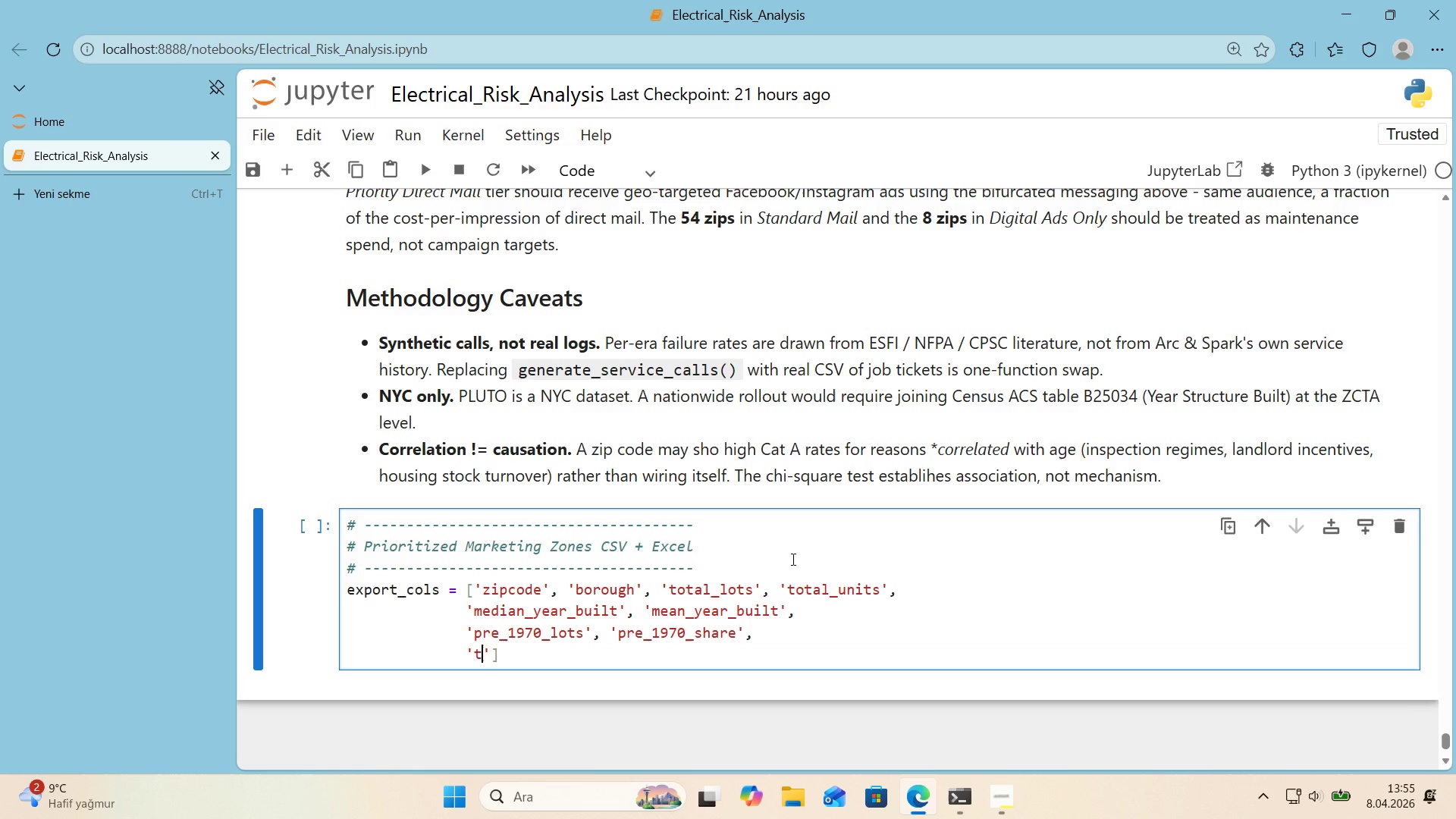 
type(tta)
key(Backspace)
key(Backspace)
type(otal_calls)
 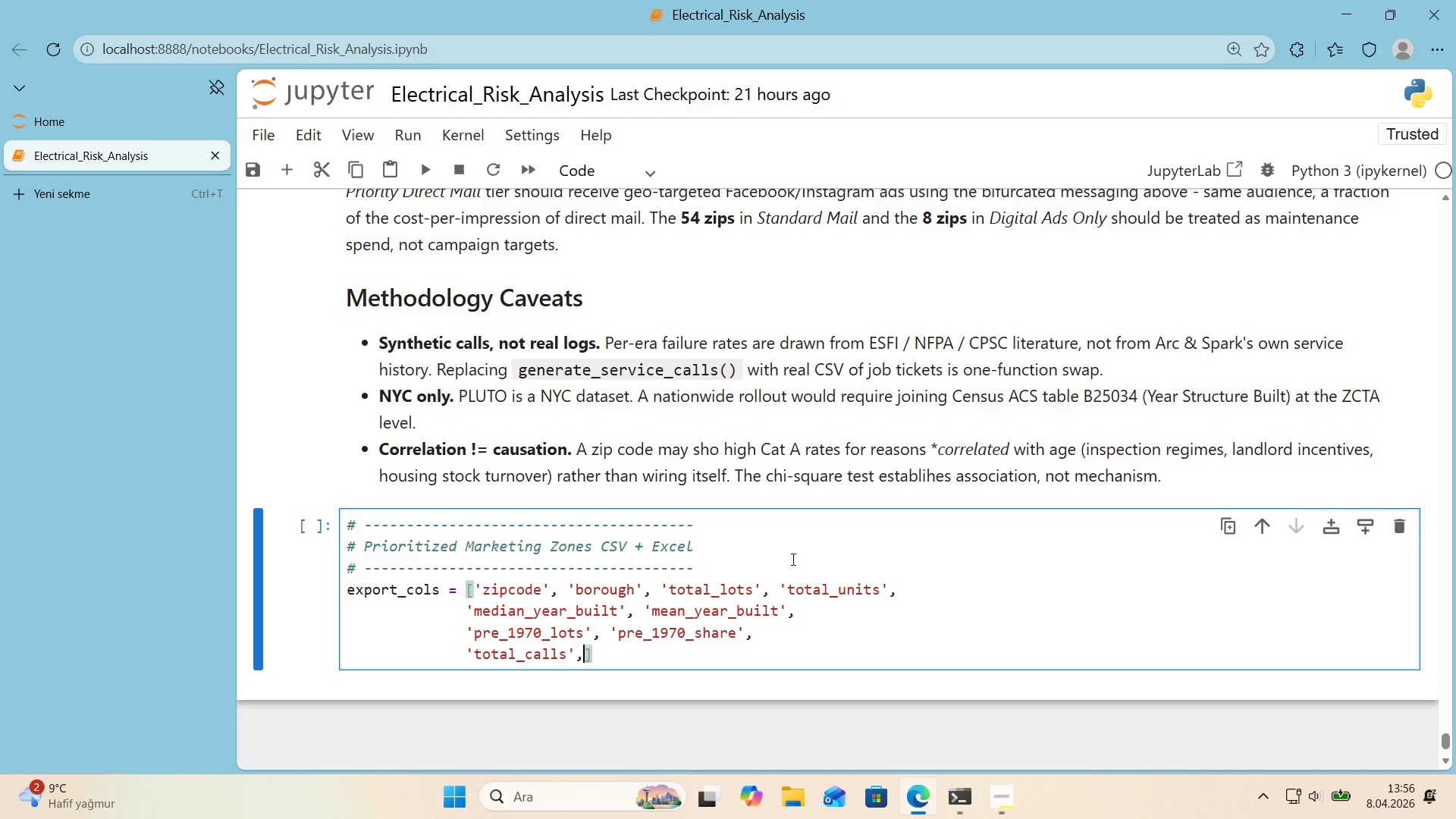 
 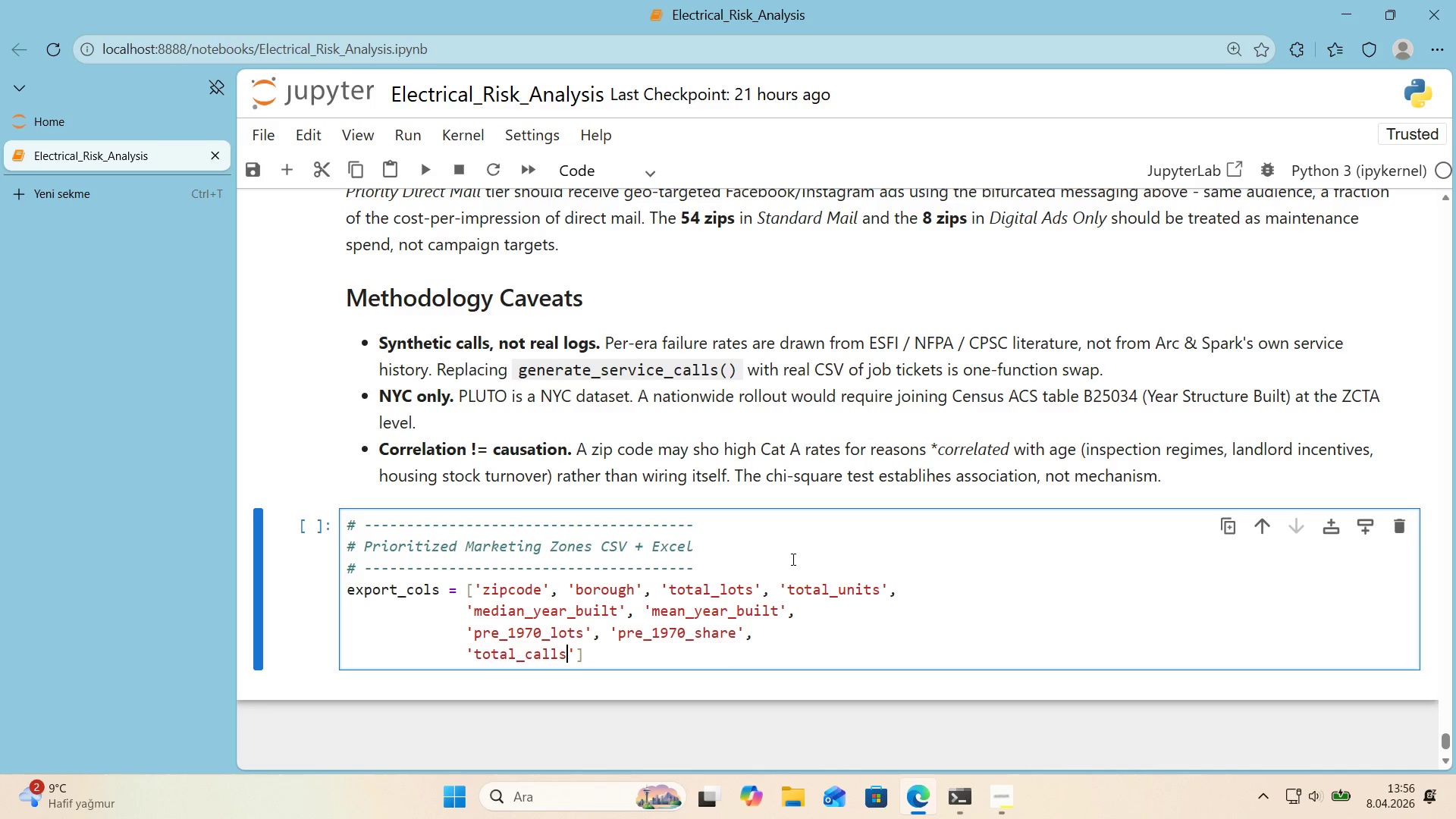 
key(ArrowRight)
 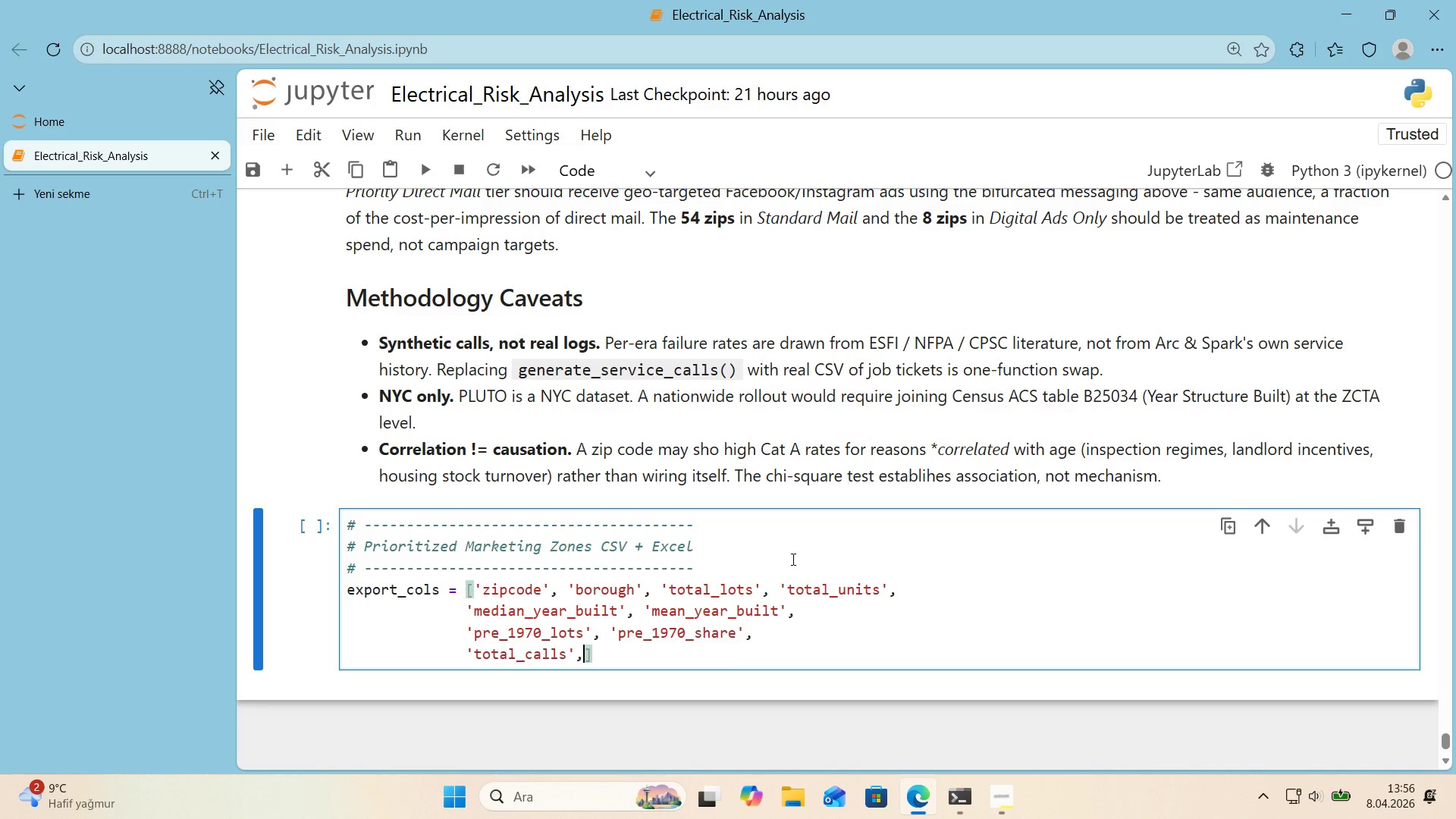 
type(, @@)
 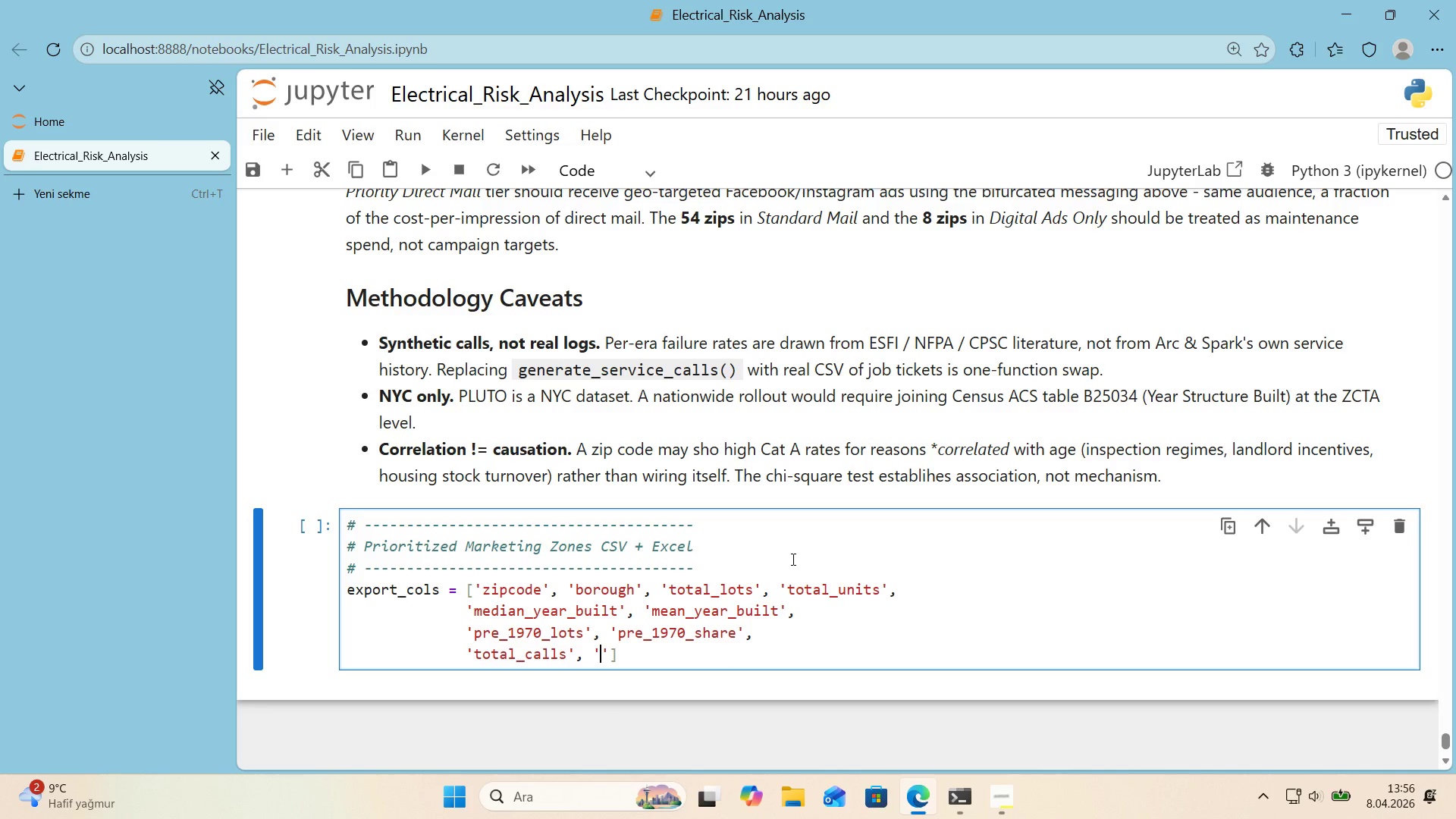 
 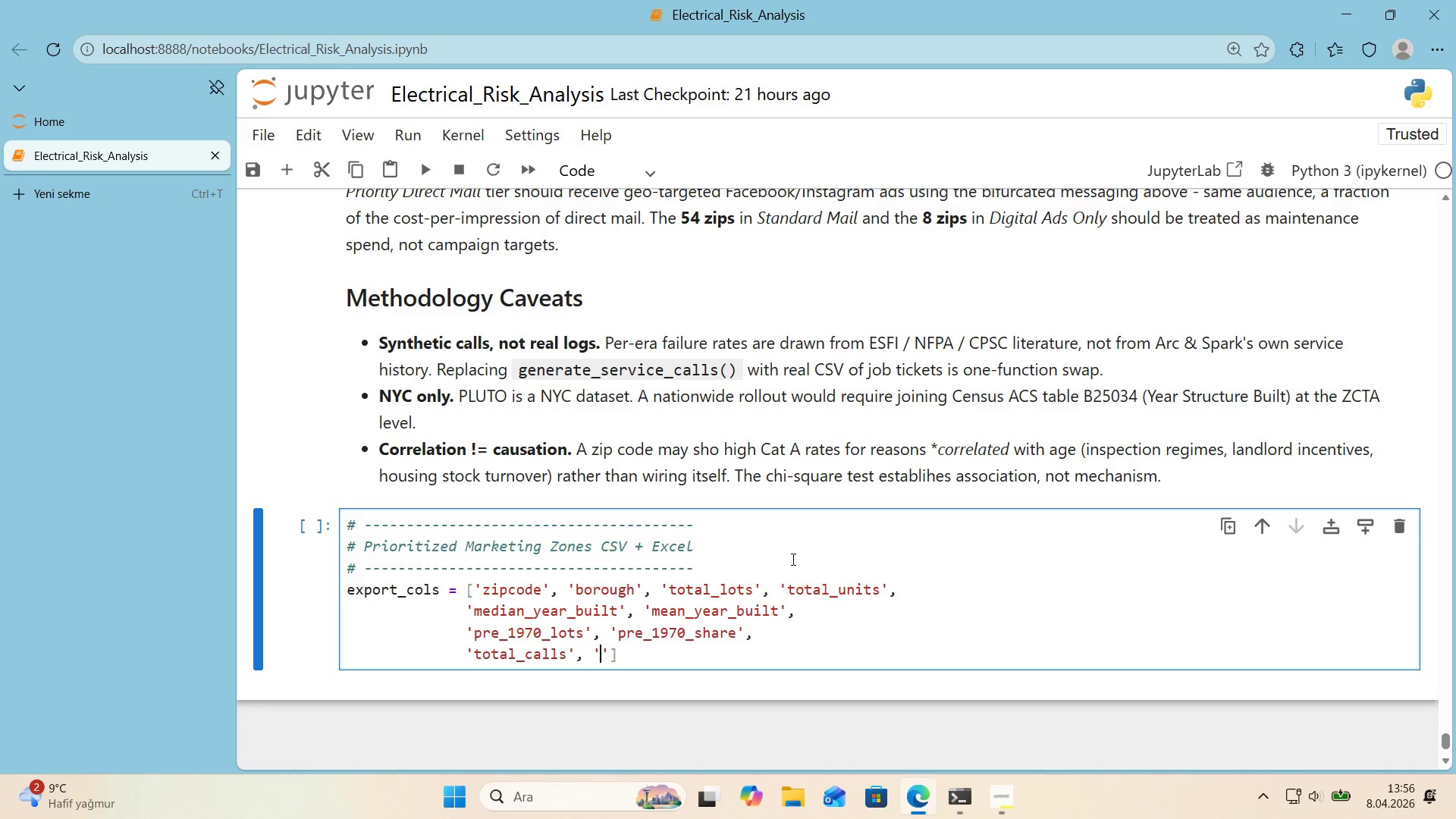 
key(ArrowLeft)
 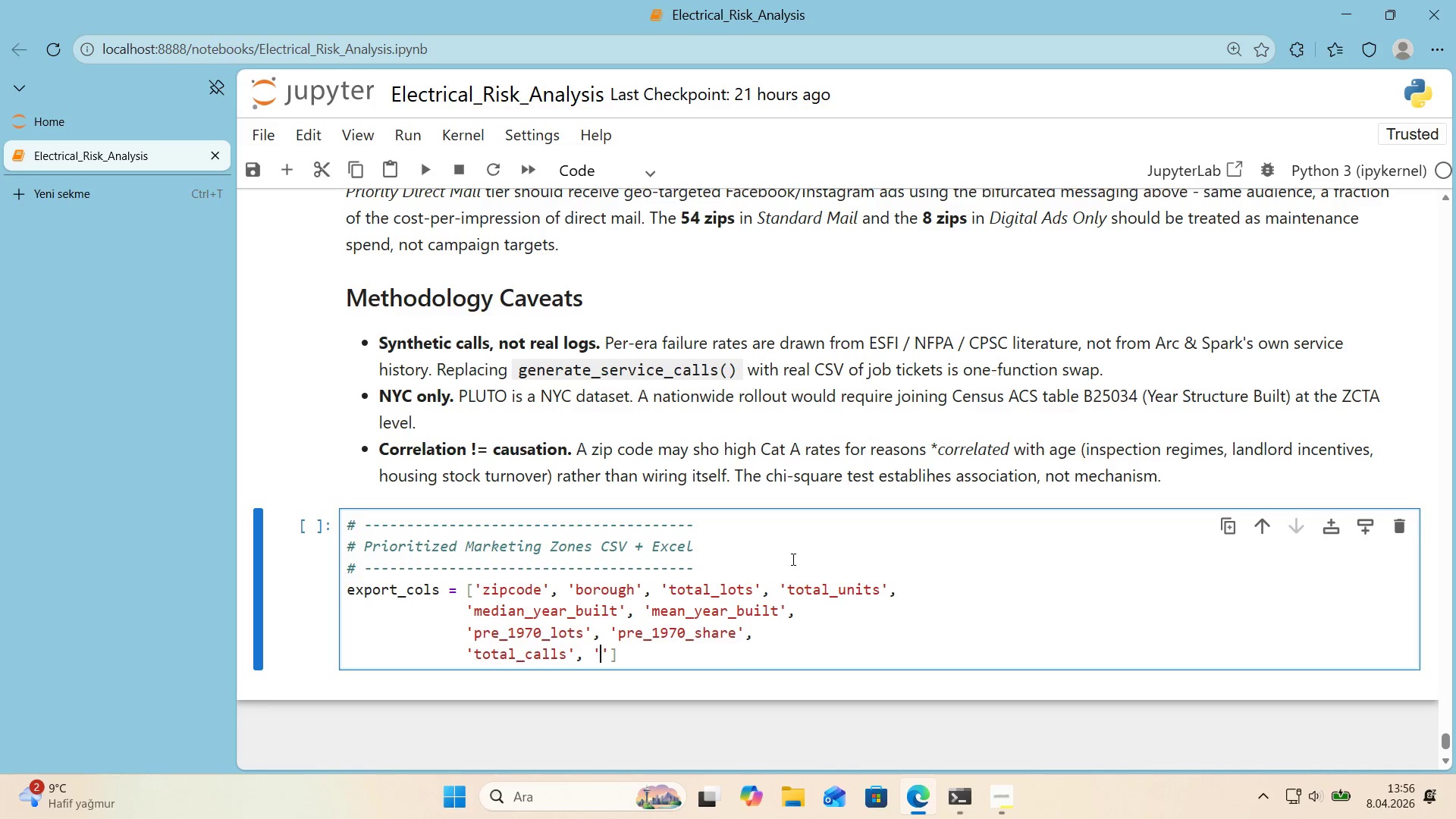 
type(cat_A_calls)
 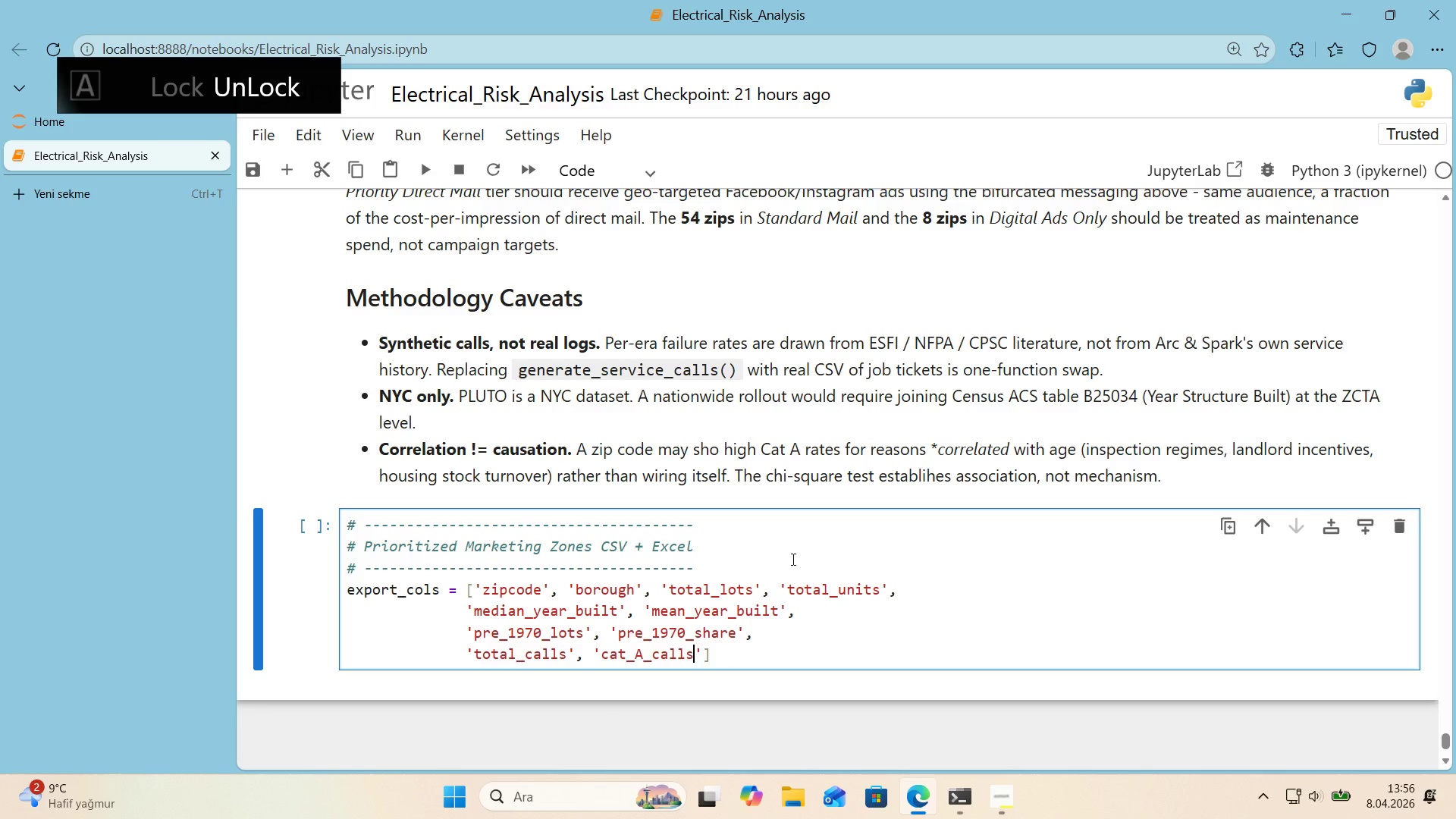 
key(ArrowRight)
 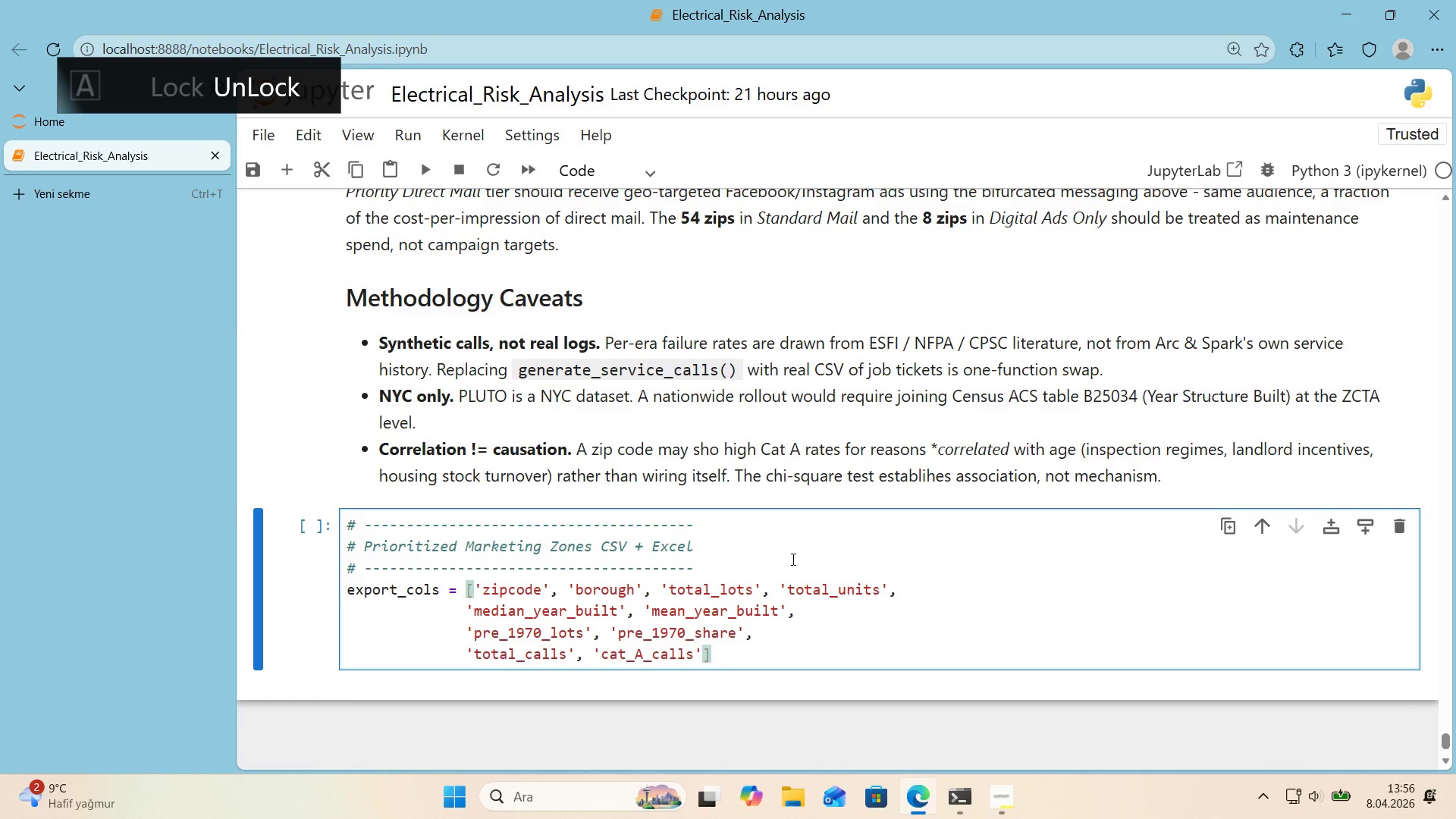 
key(Comma)
 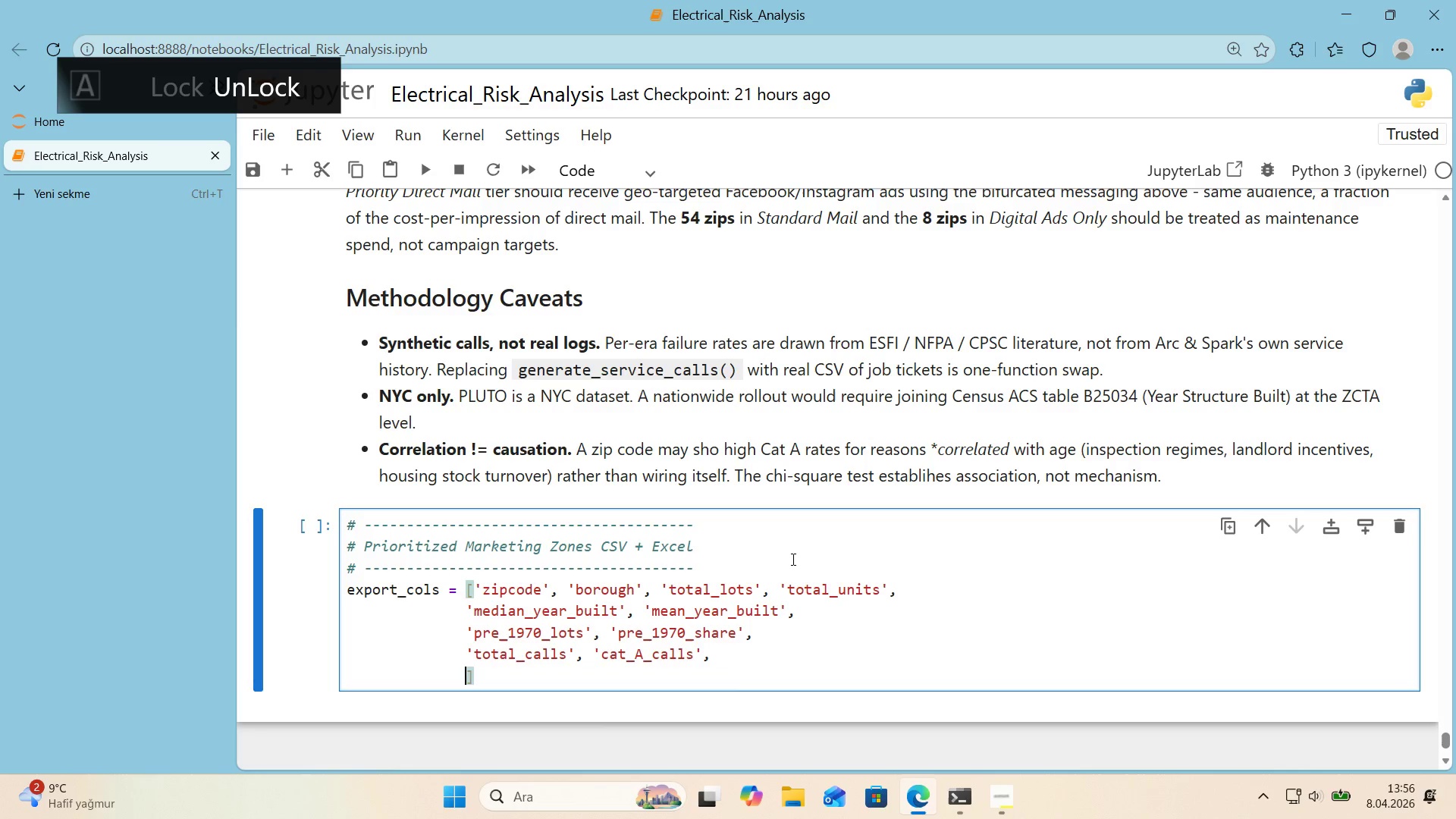 
key(Enter)
 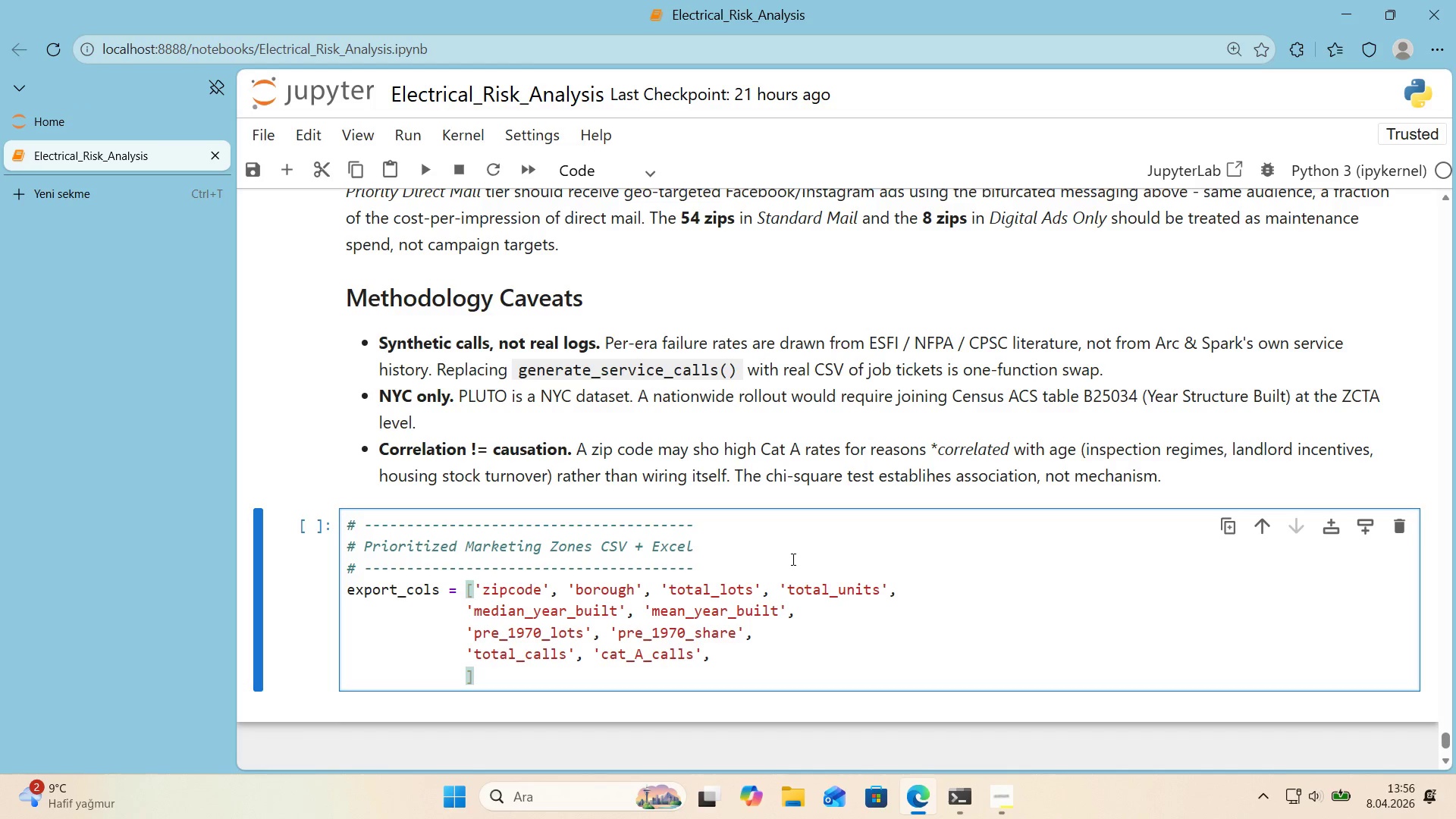 
type(@@)
 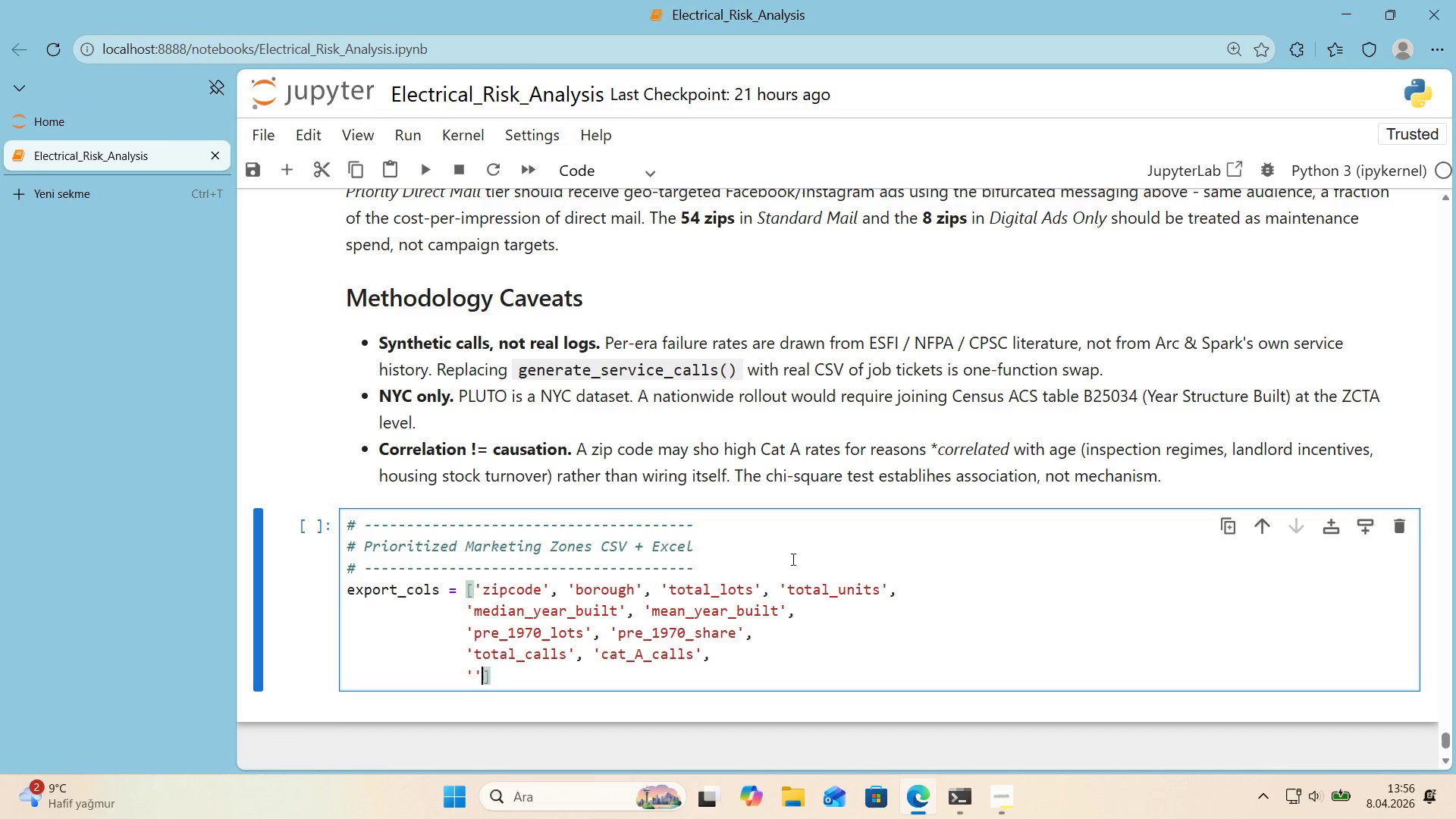 
key(ArrowLeft)
 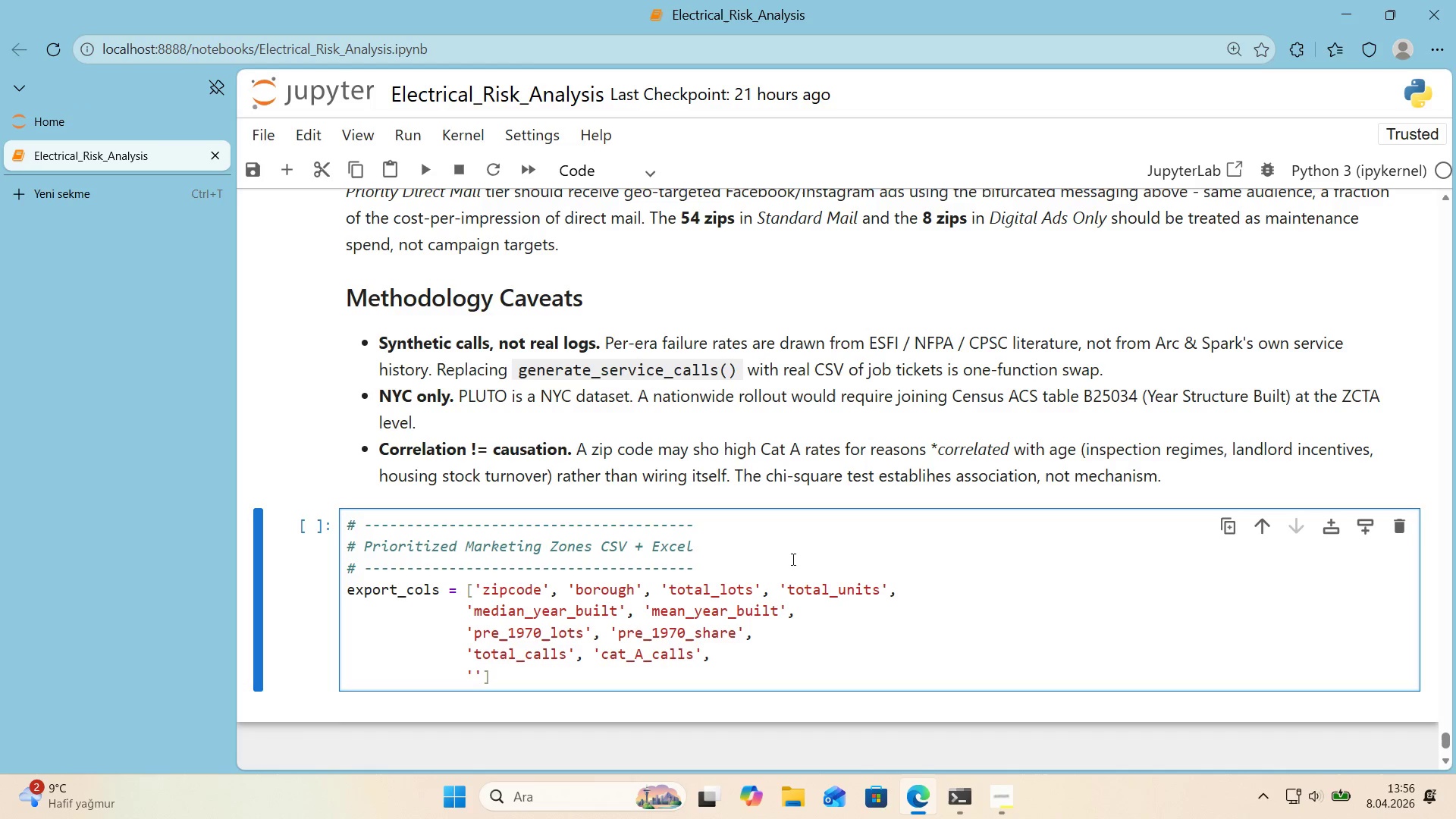 
wait(7.89)
 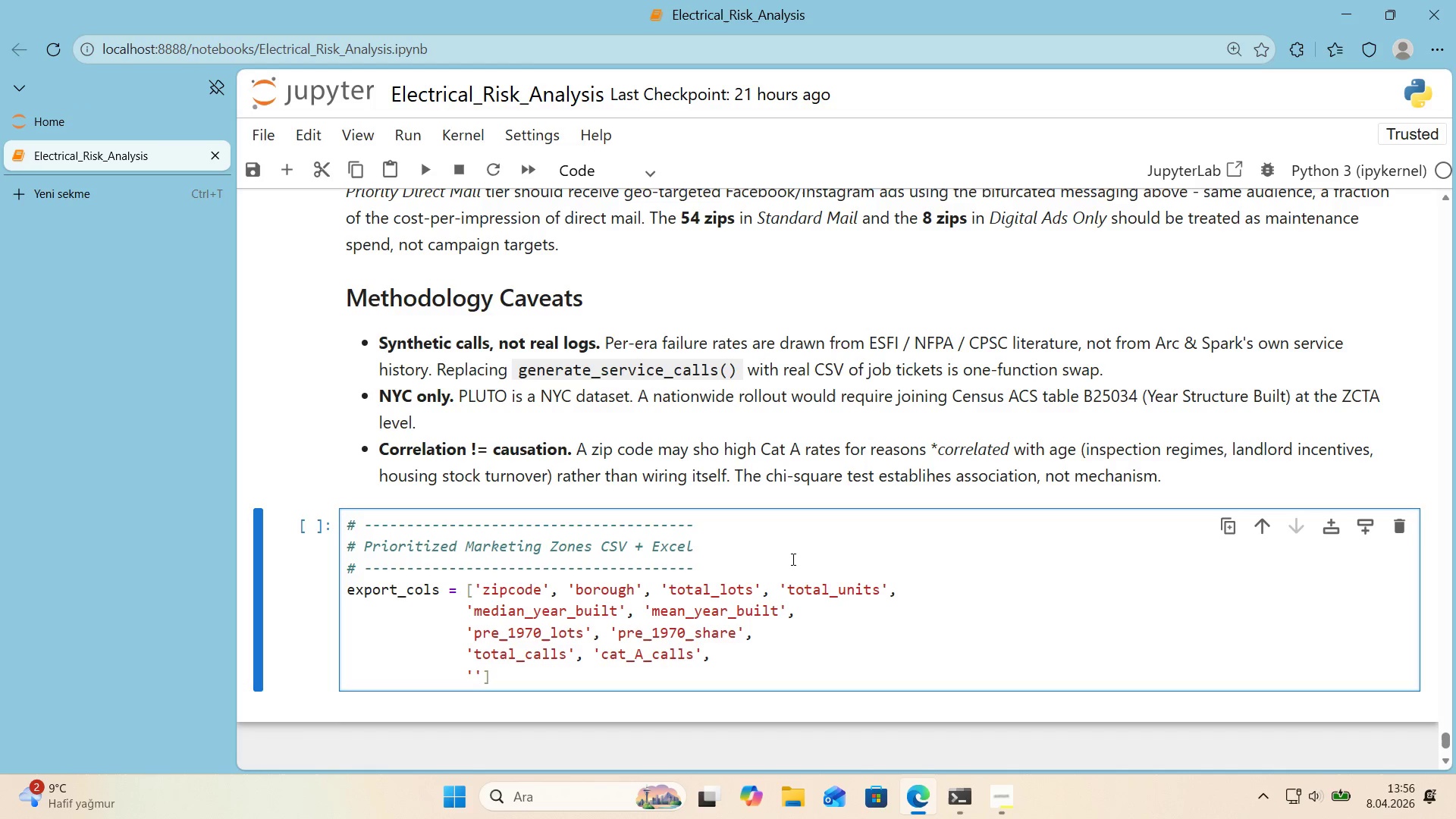 
type(call_rate_per_1k)
 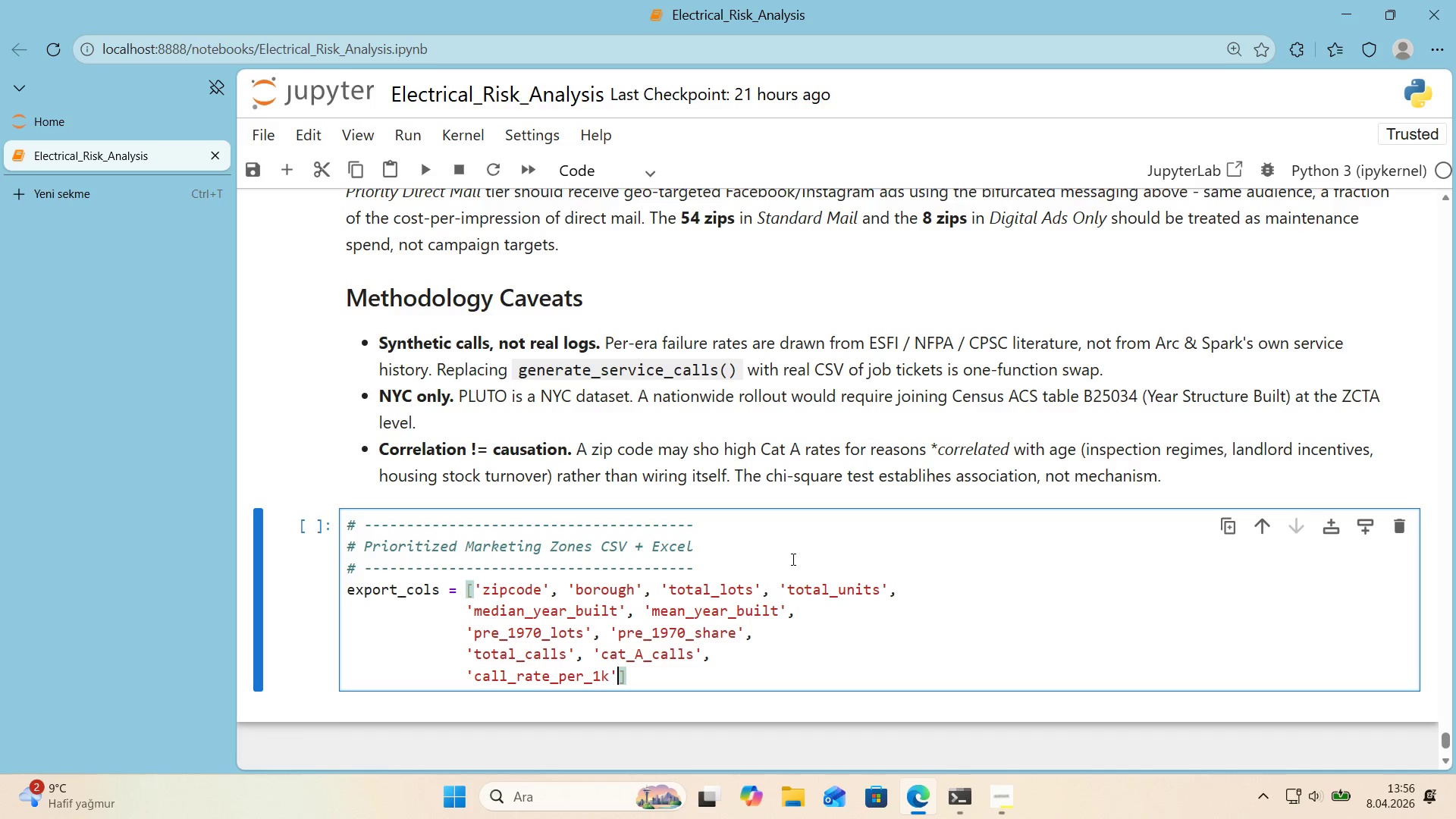 
 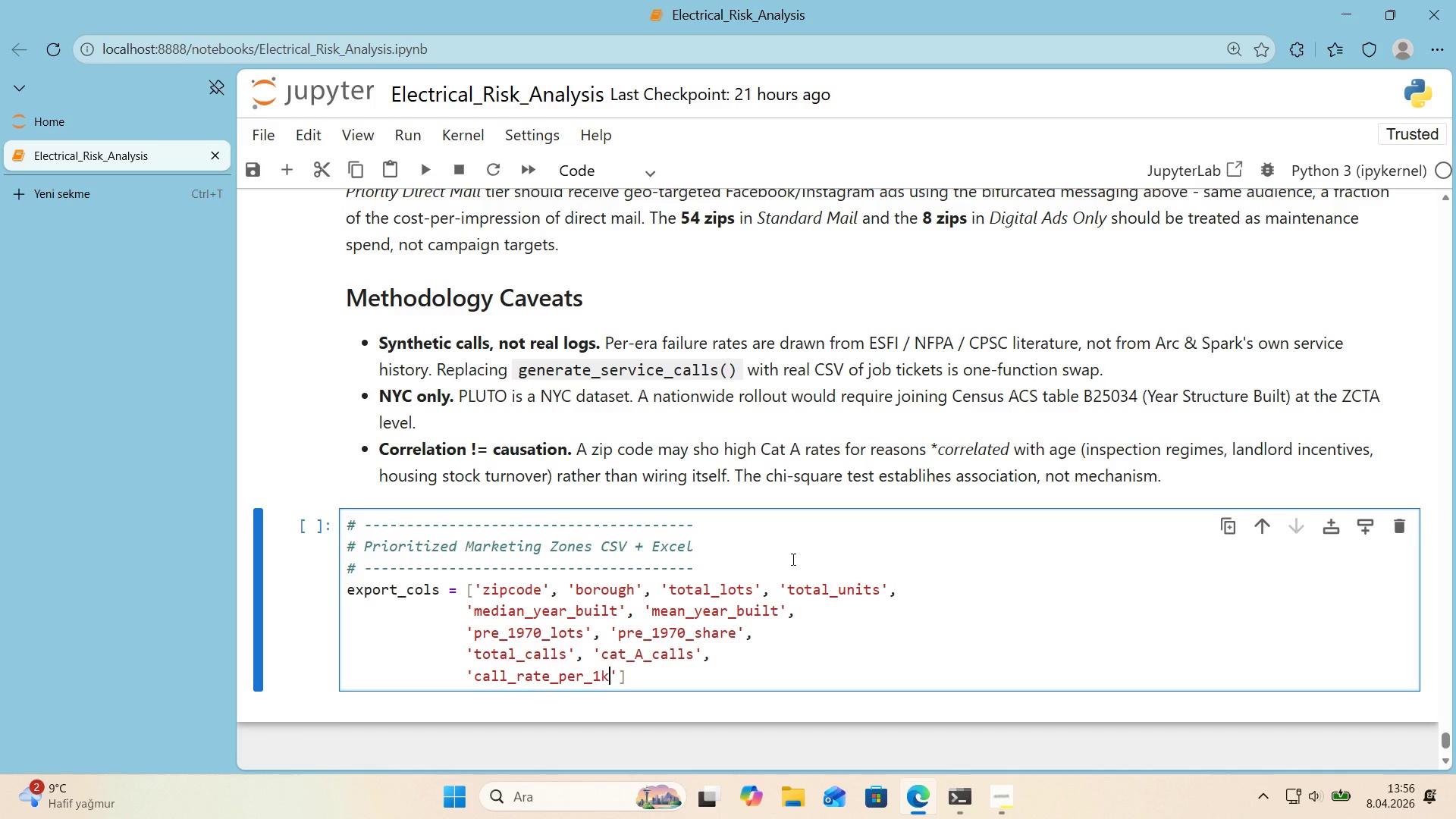 
key(ArrowRight)
 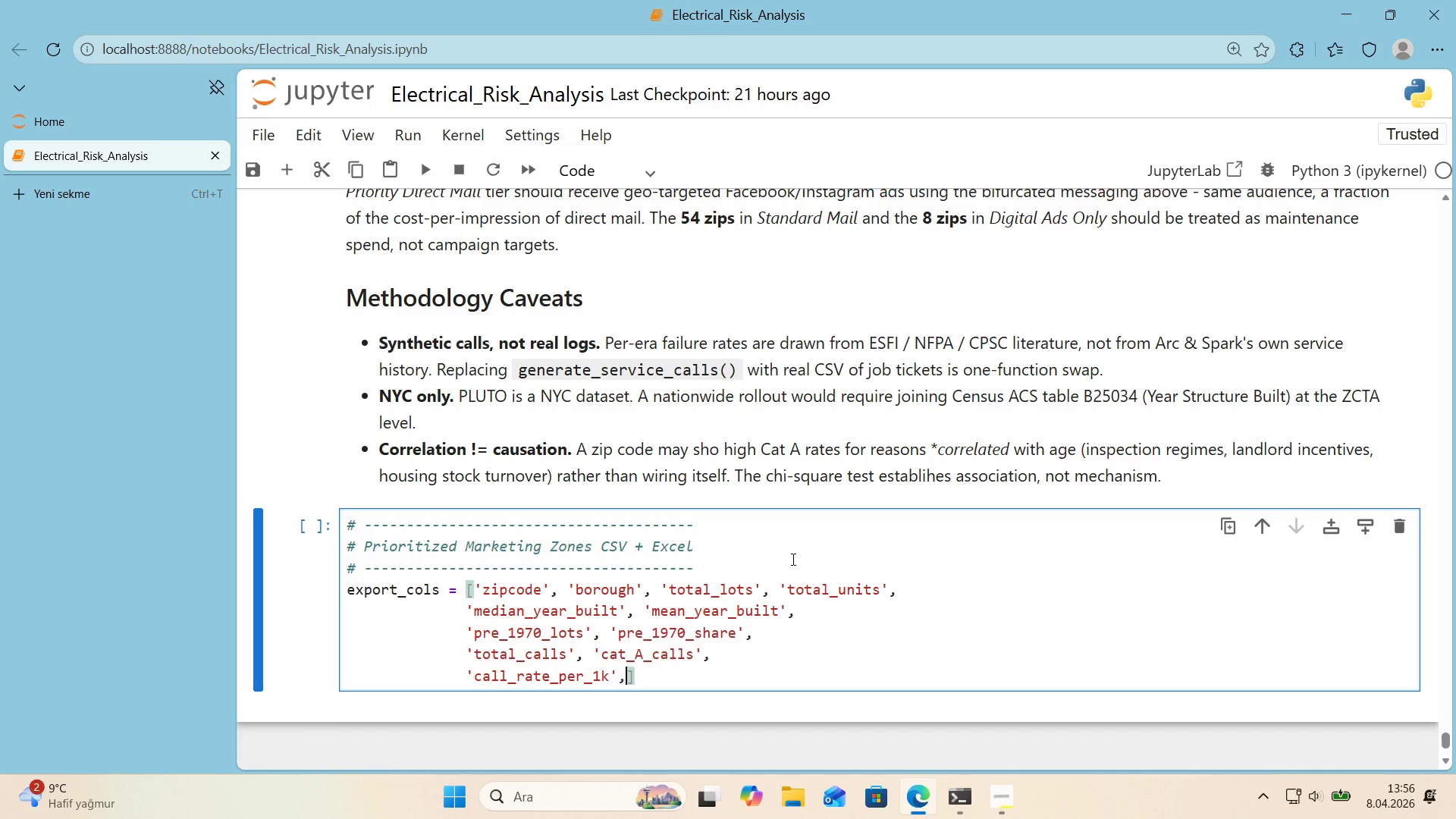 
type(, @@)
 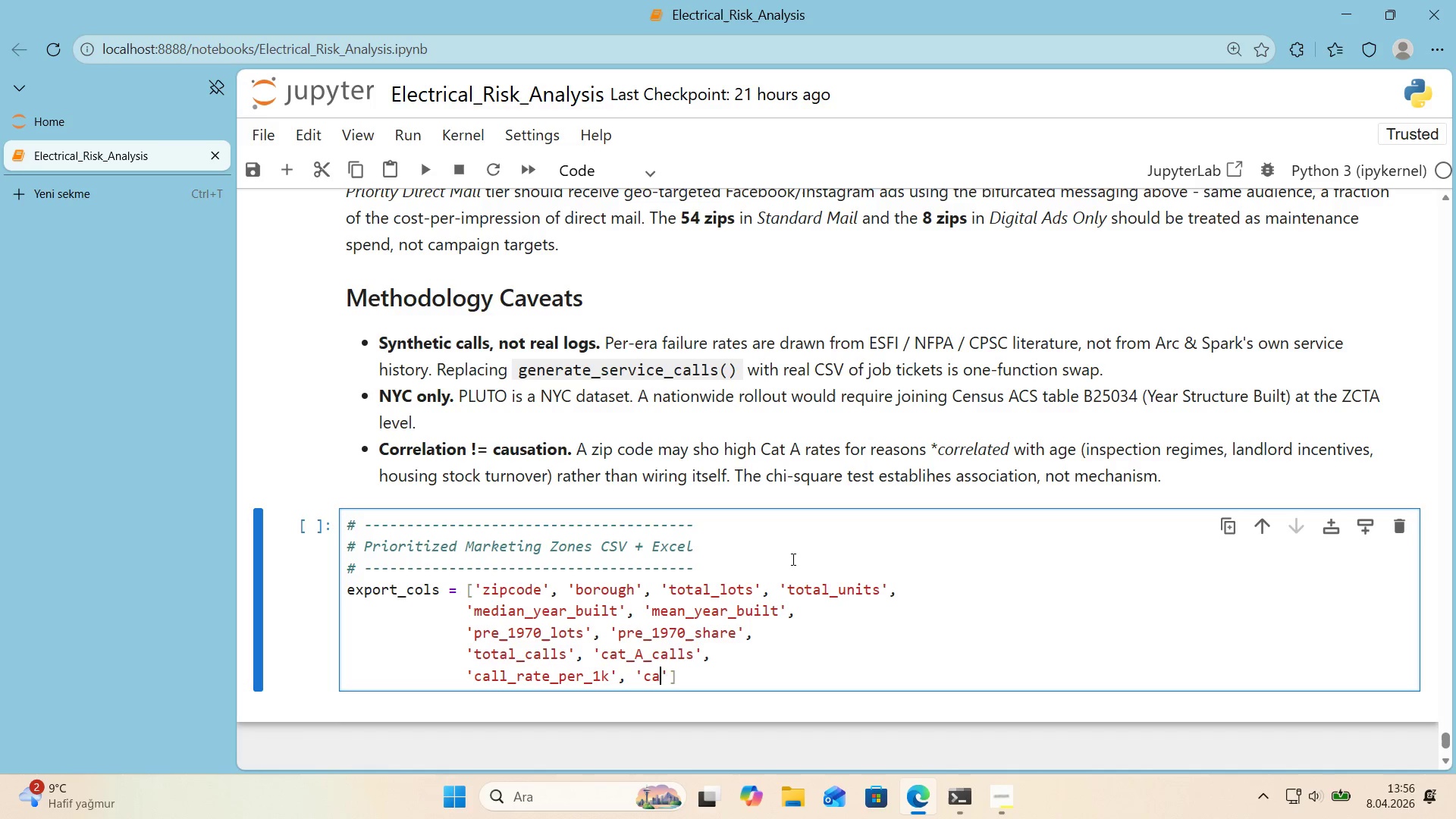 
 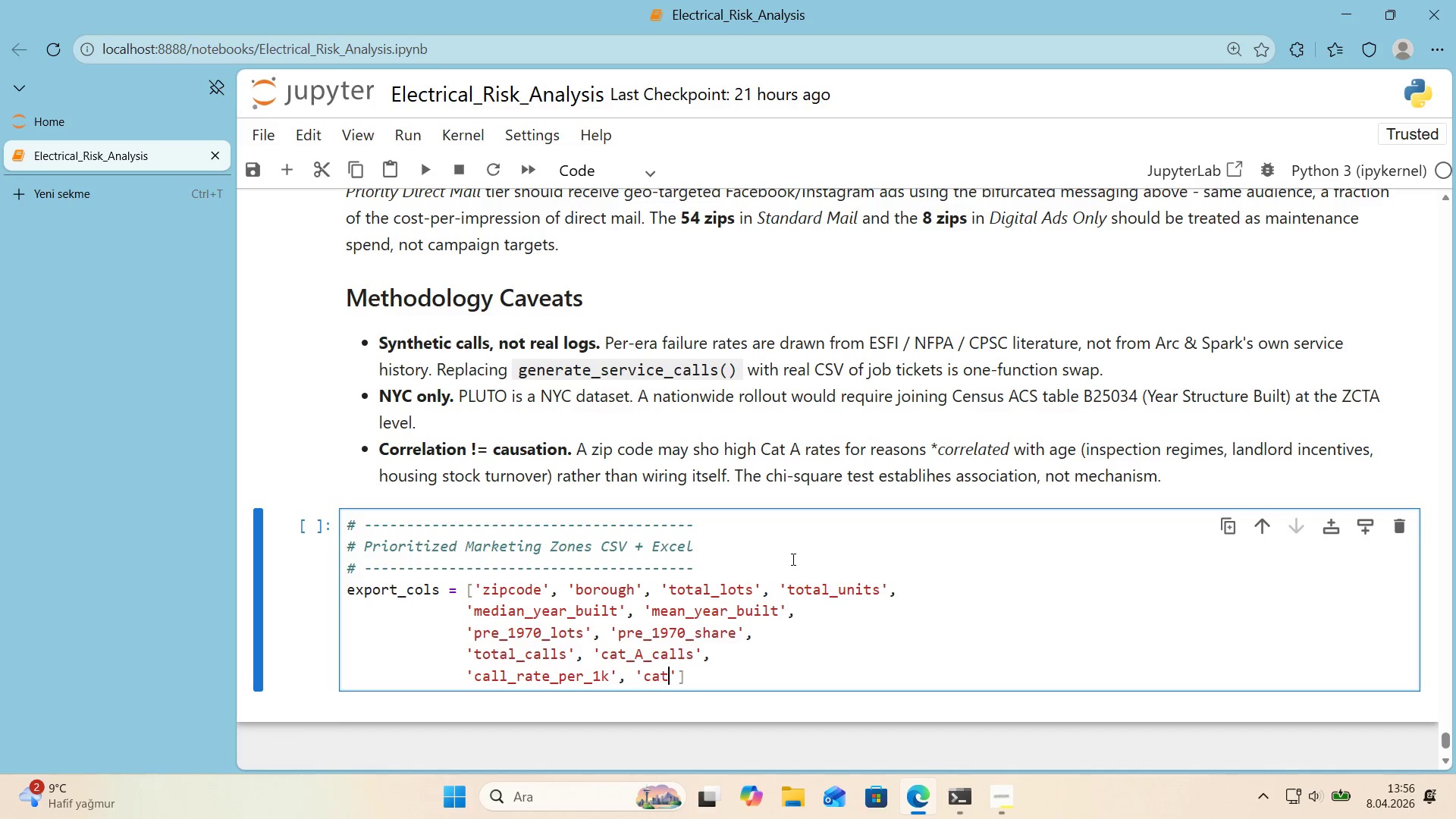 
key(ArrowLeft)
 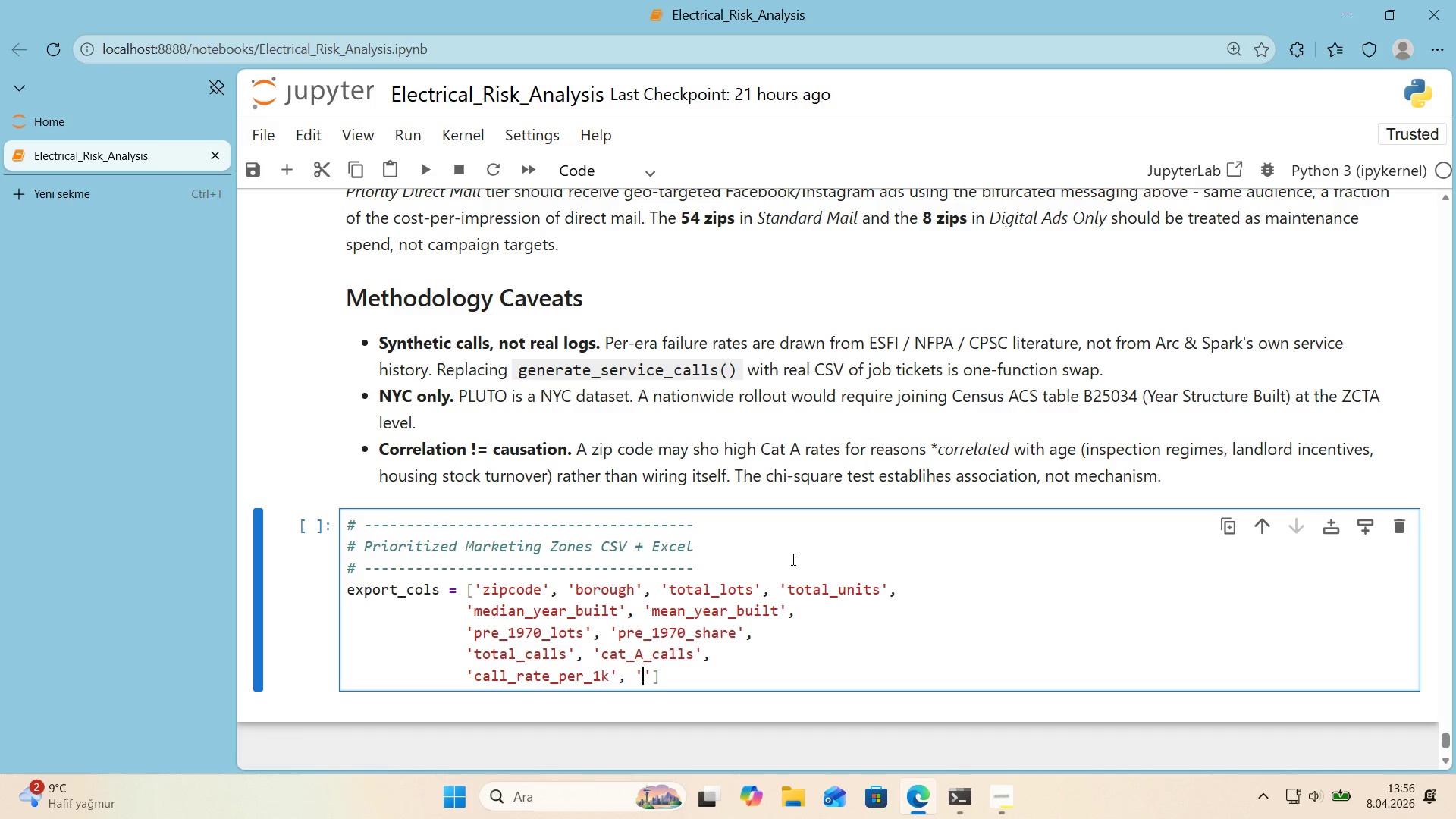 
type(cat_a_rate_per_1l)
key(Backspace)
type(k)
 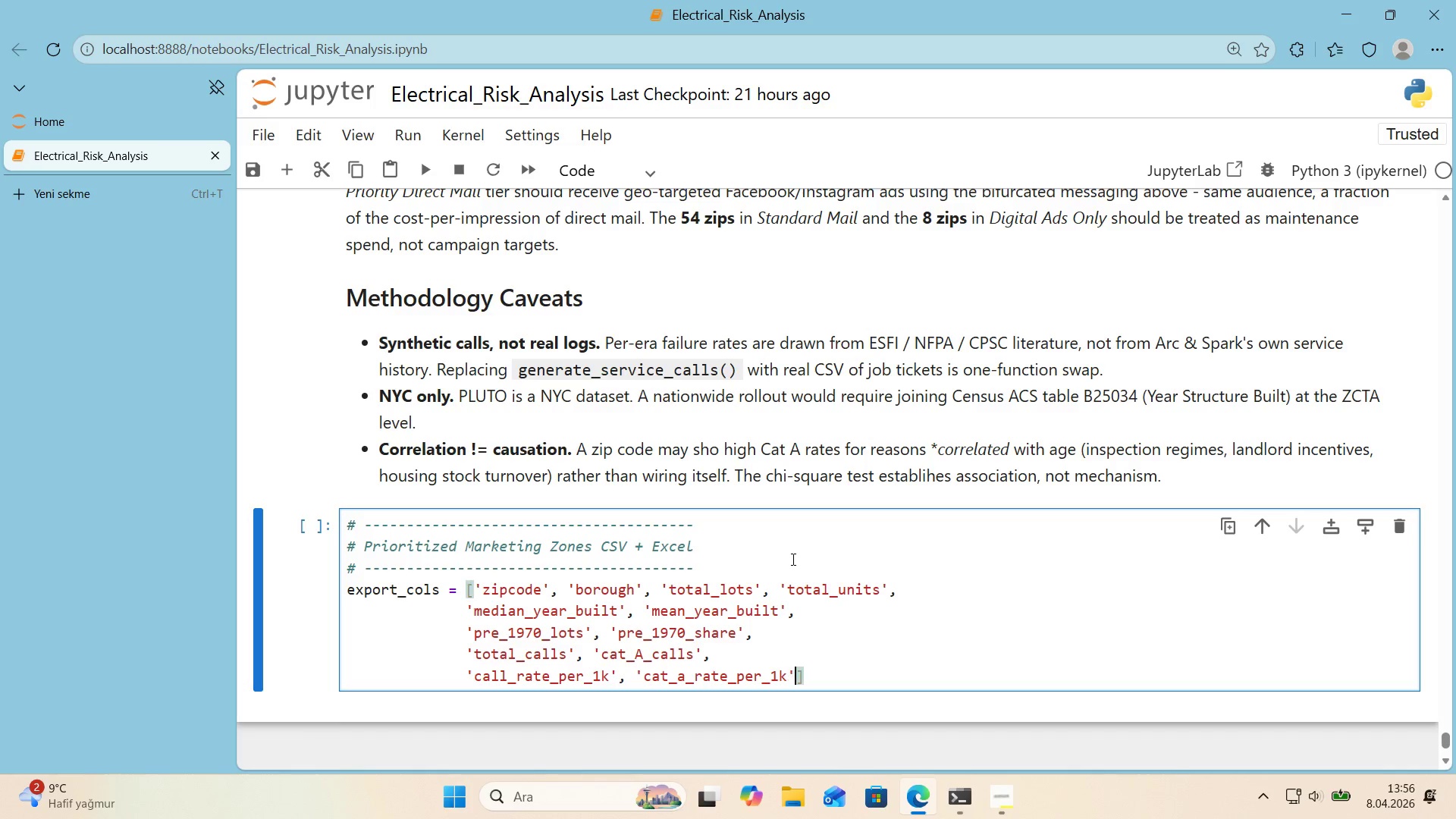 
key(ArrowRight)
 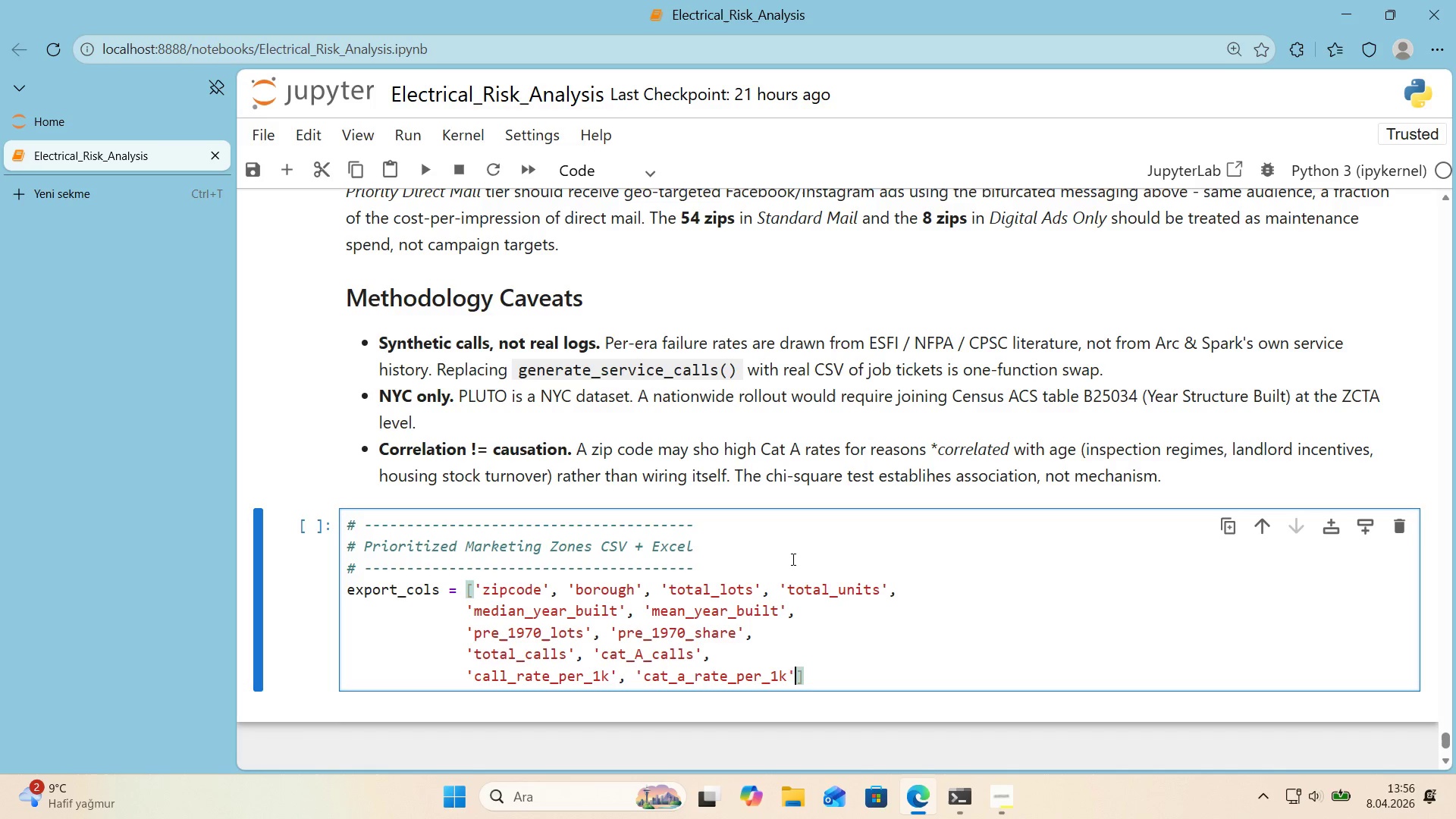 
key(Comma)
 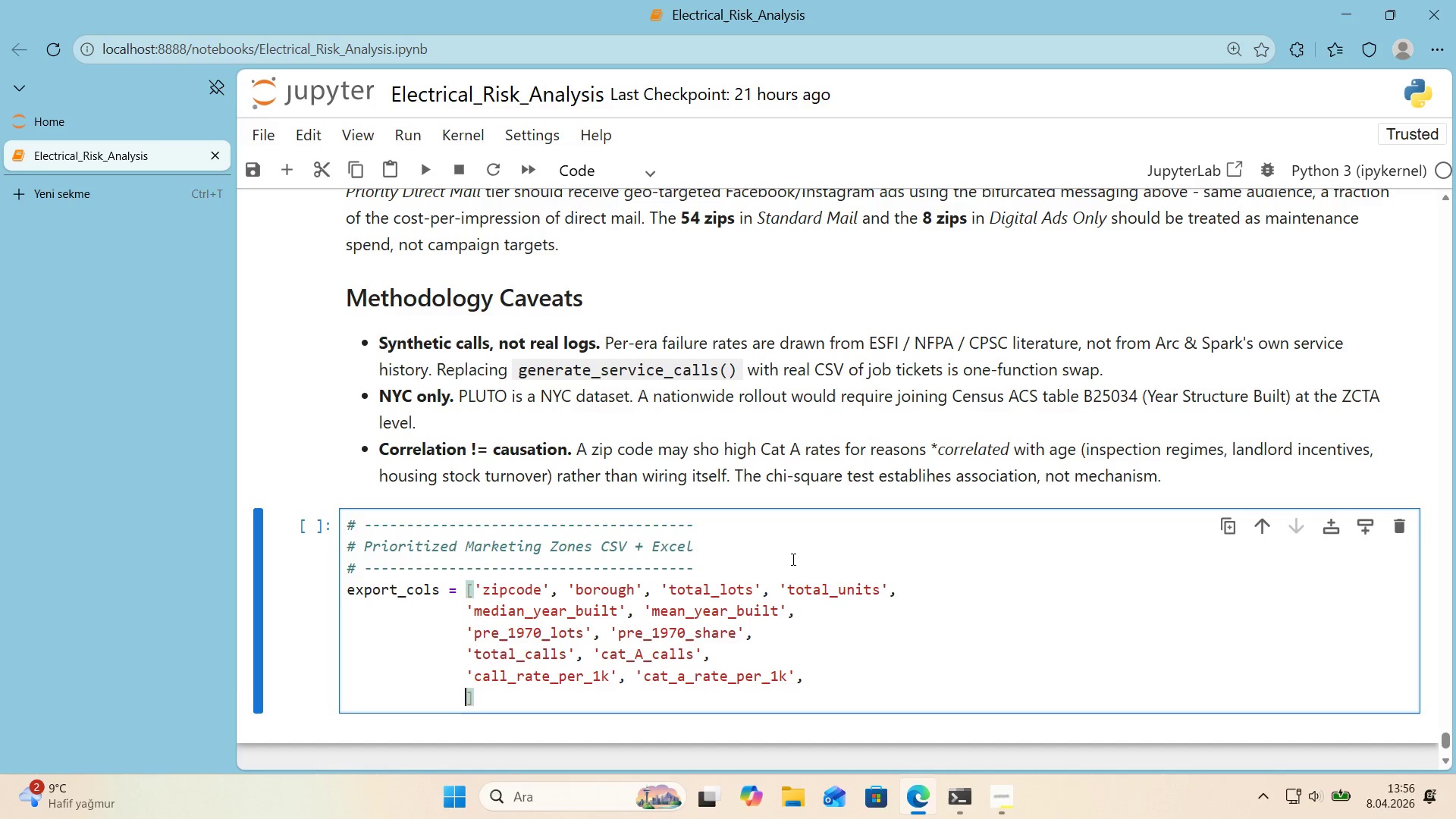 
key(Enter)
 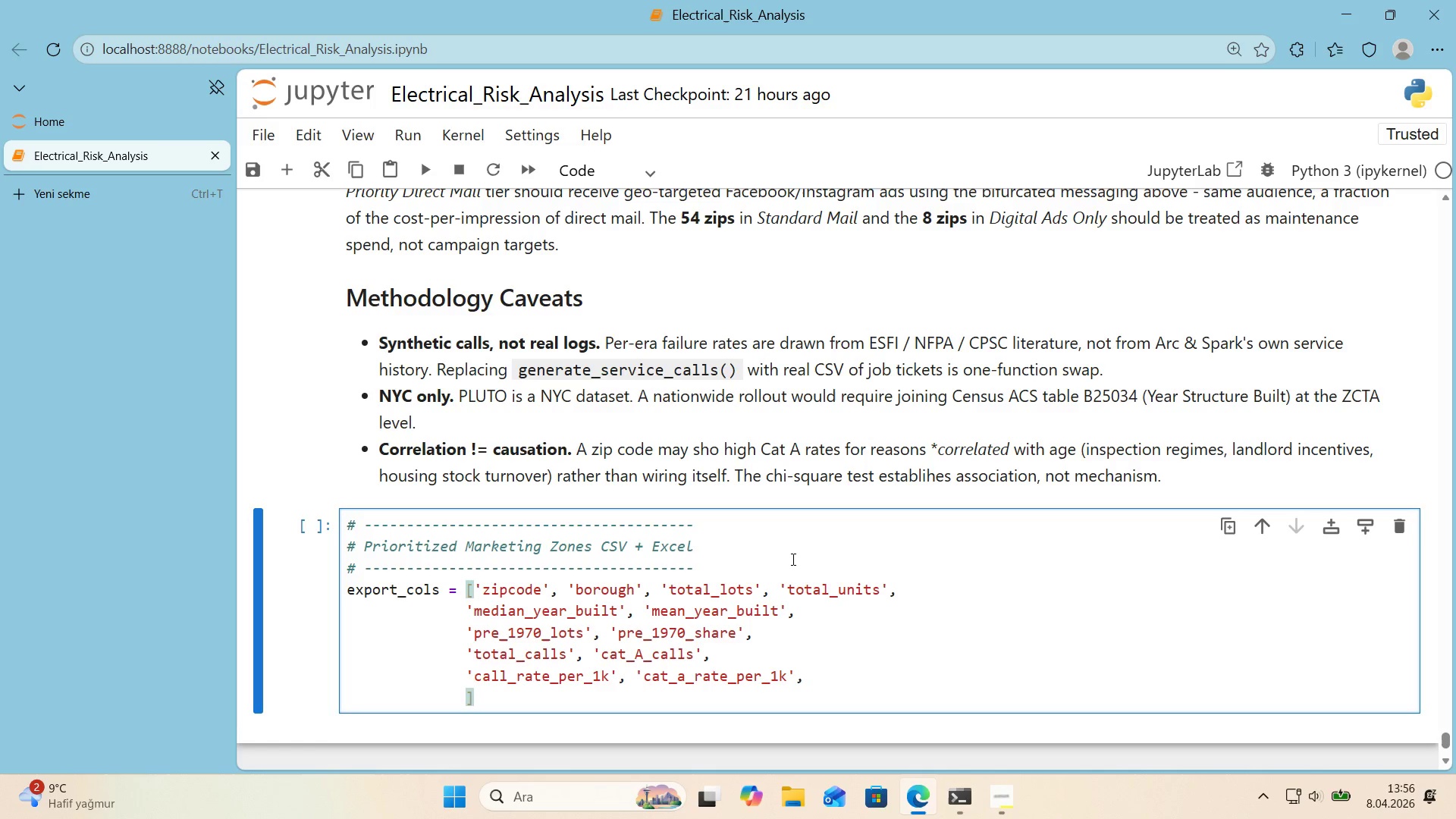 
type(@@r)
key(Backspace)
 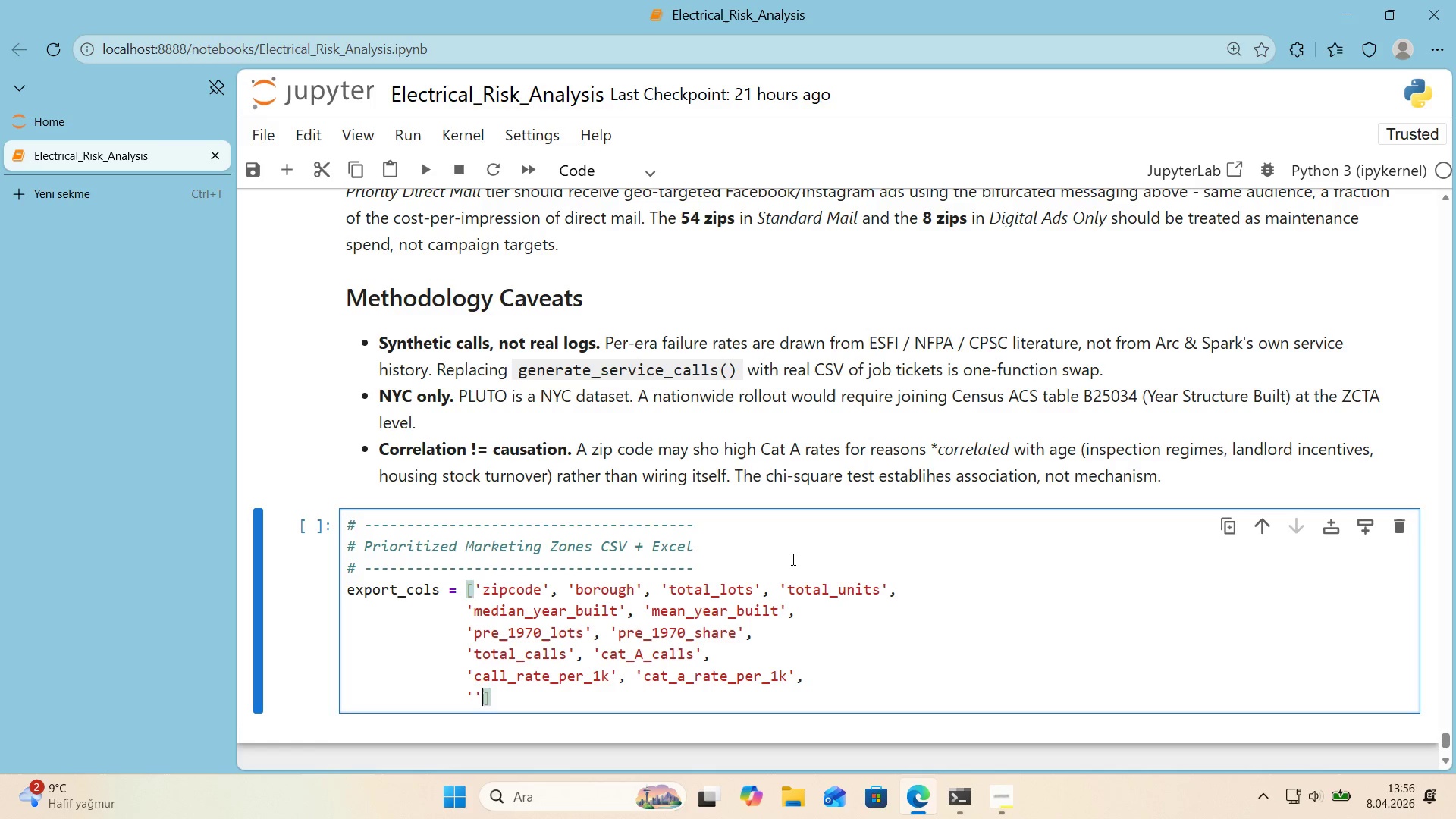 
key(ArrowLeft)
 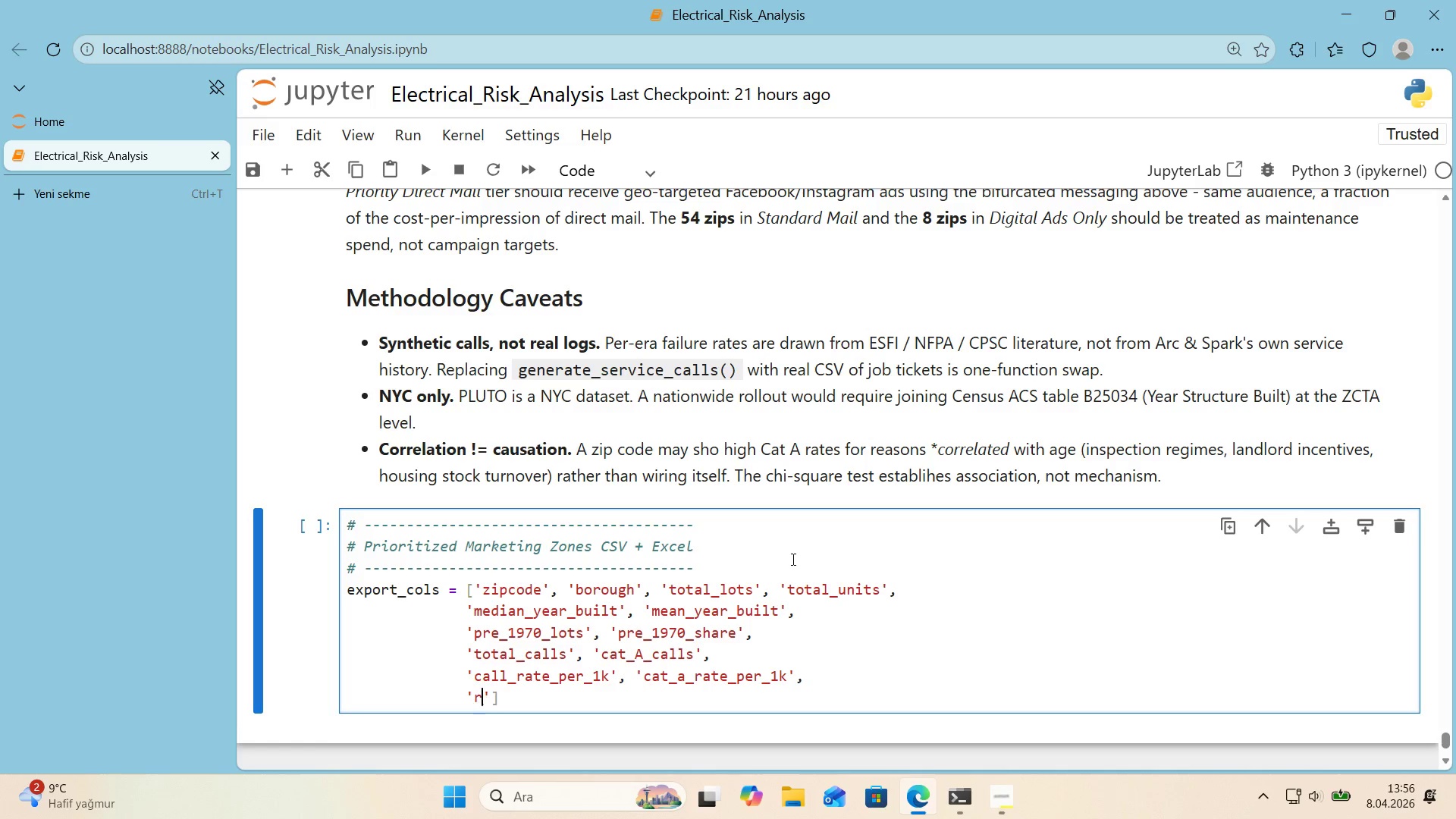 
type(r'sk_score)
 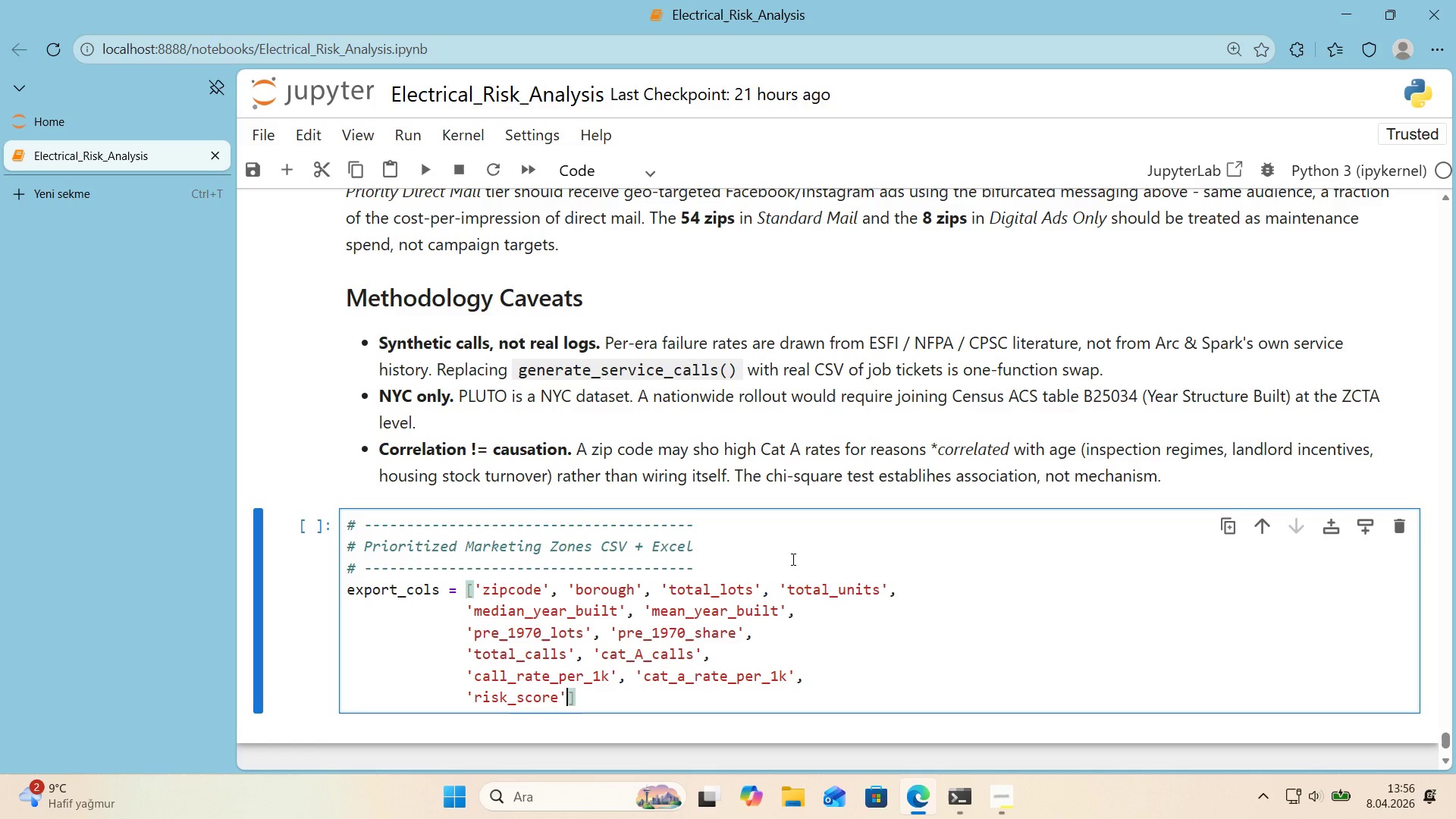 
 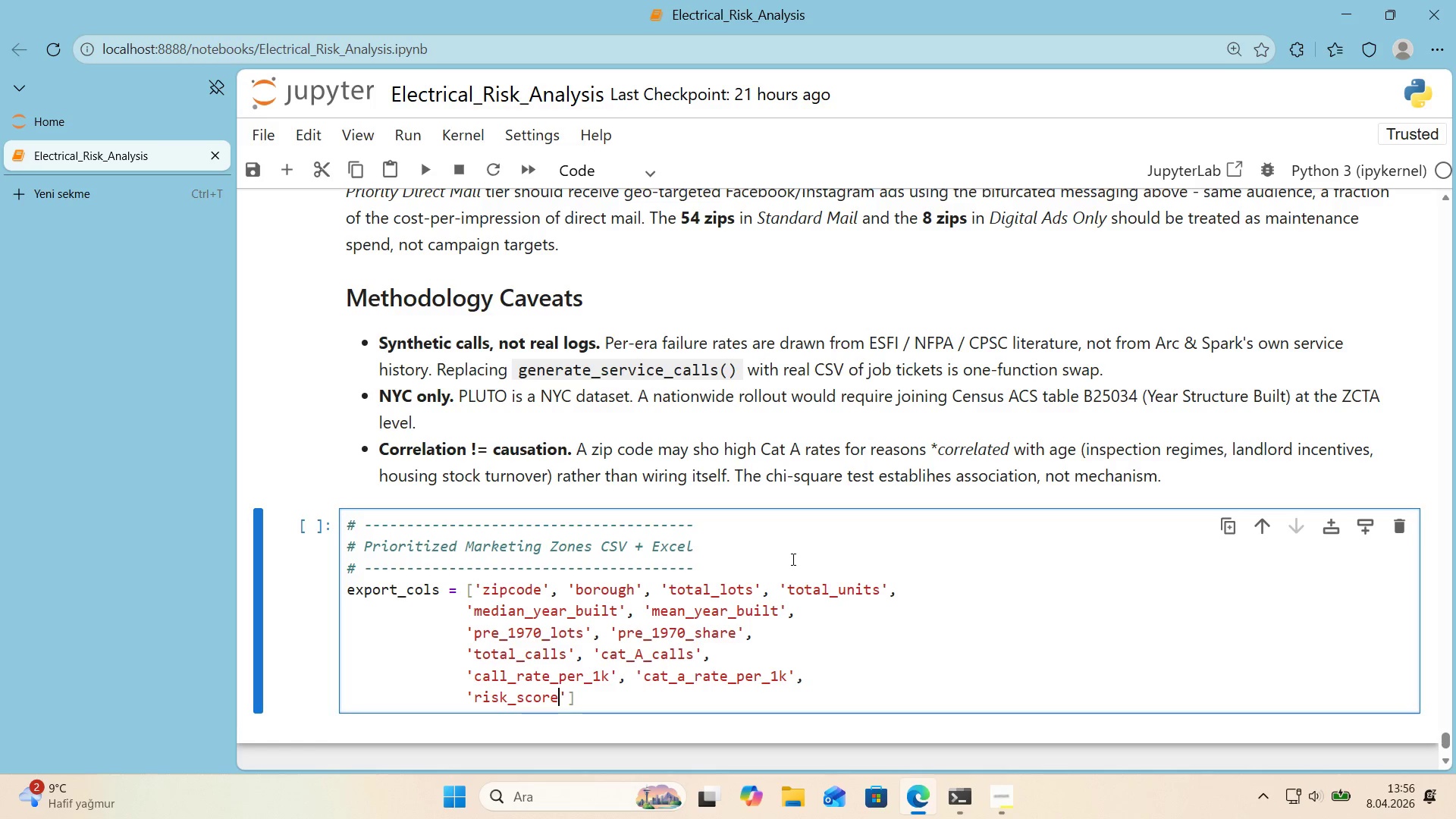 
key(ArrowRight)
 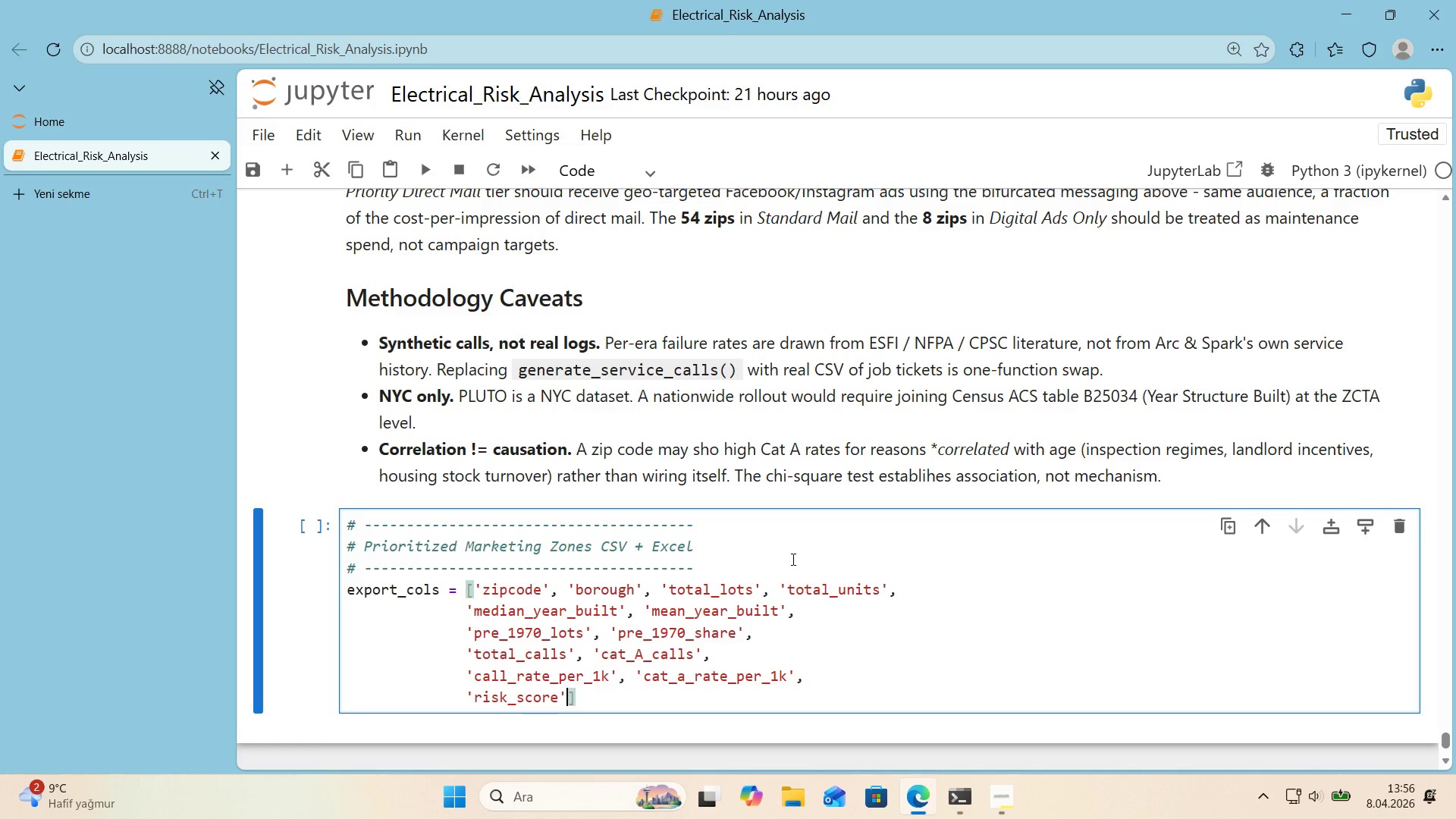 
type(, @@)
 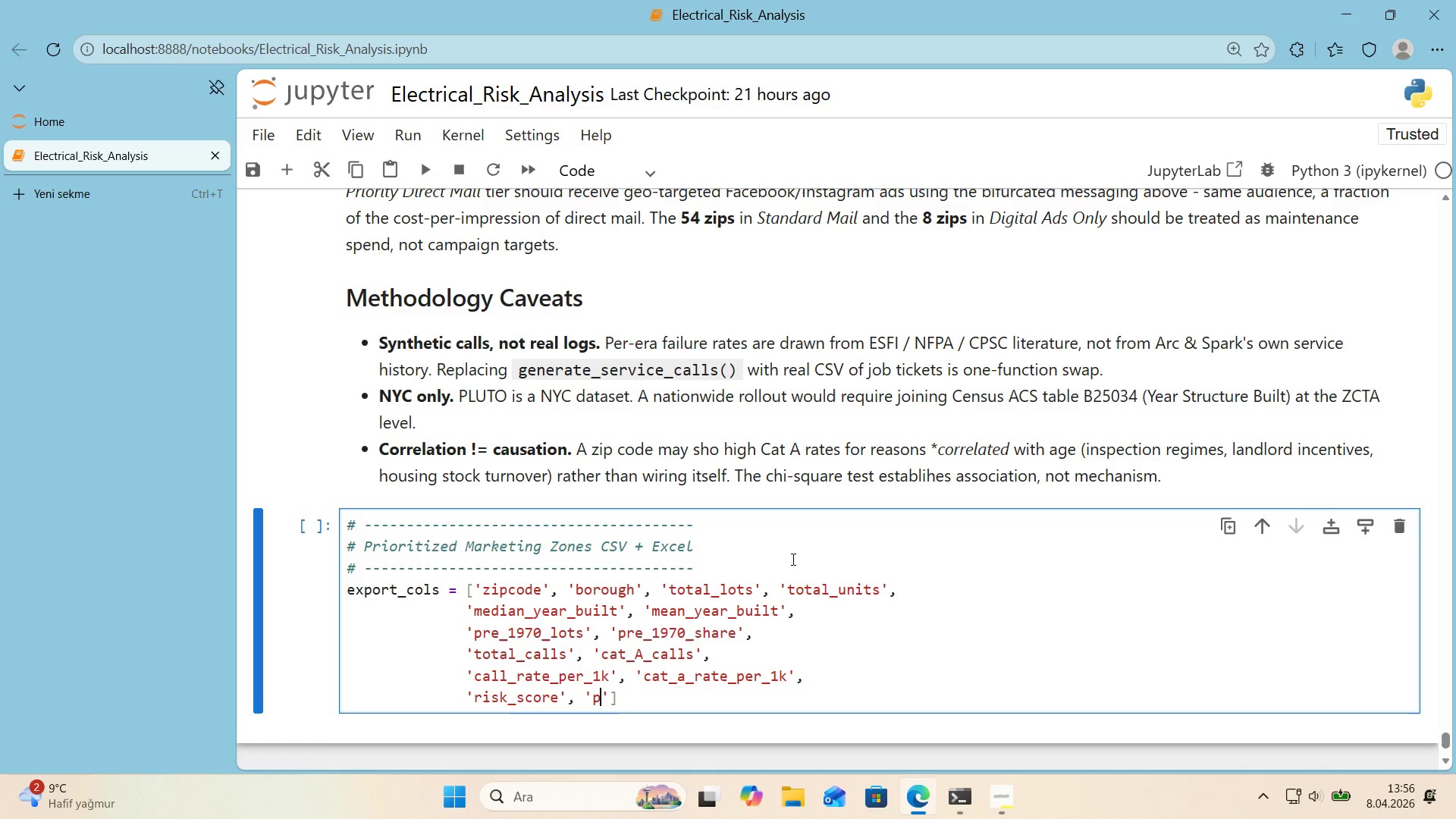 
 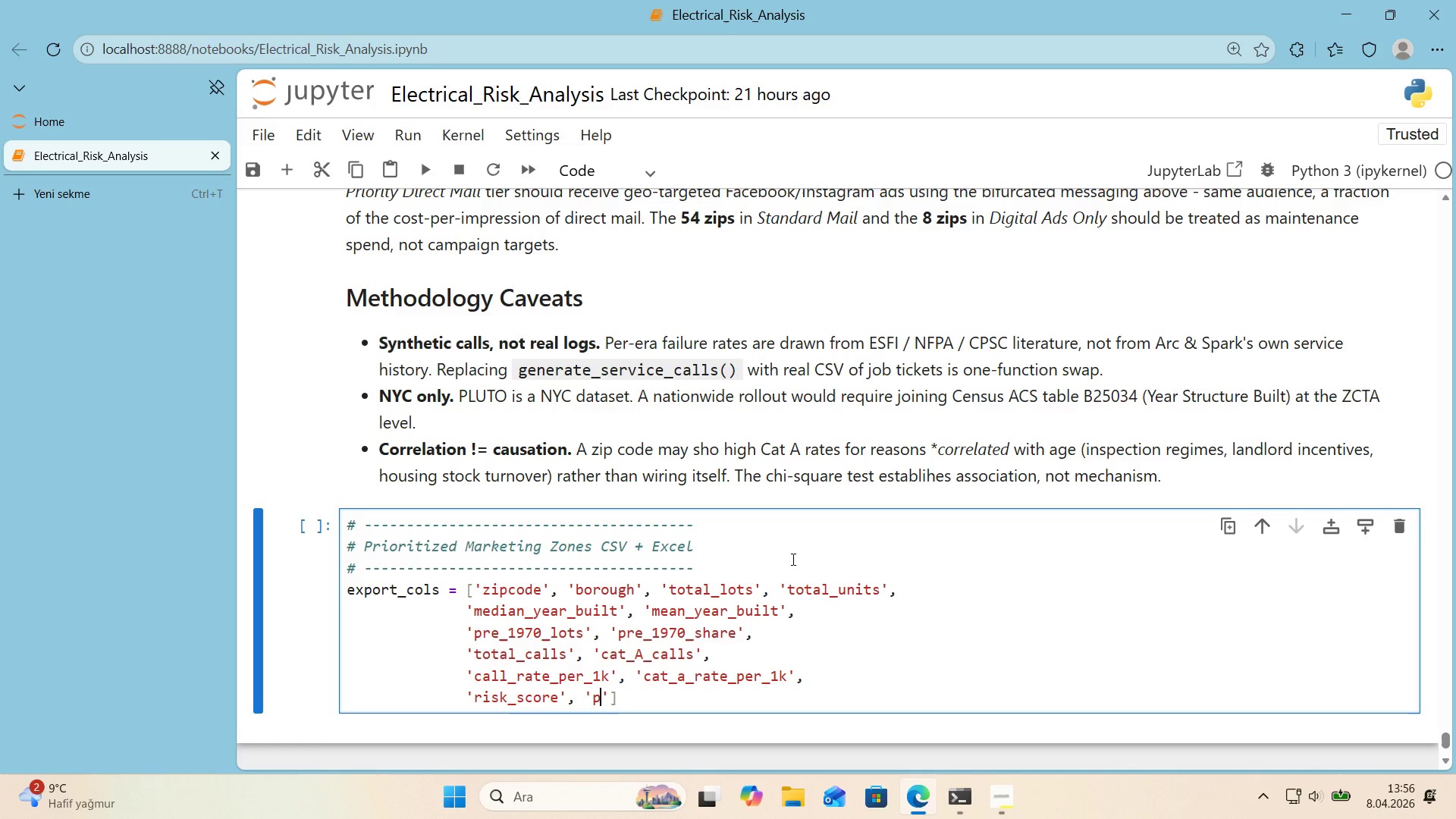 
key(ArrowLeft)
 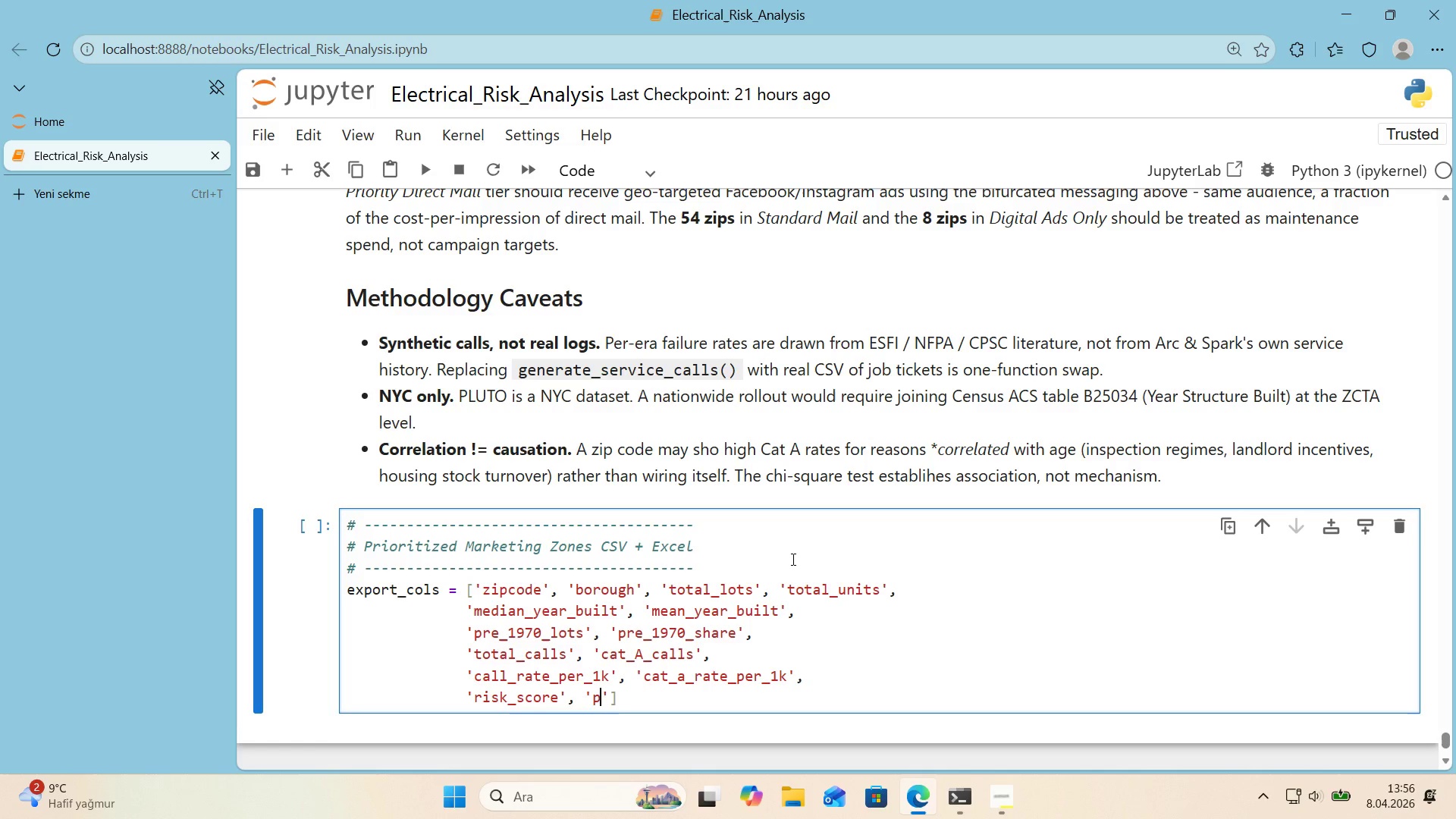 
type(pr'or'ty_s)
key(Backspace)
type(t'er)
 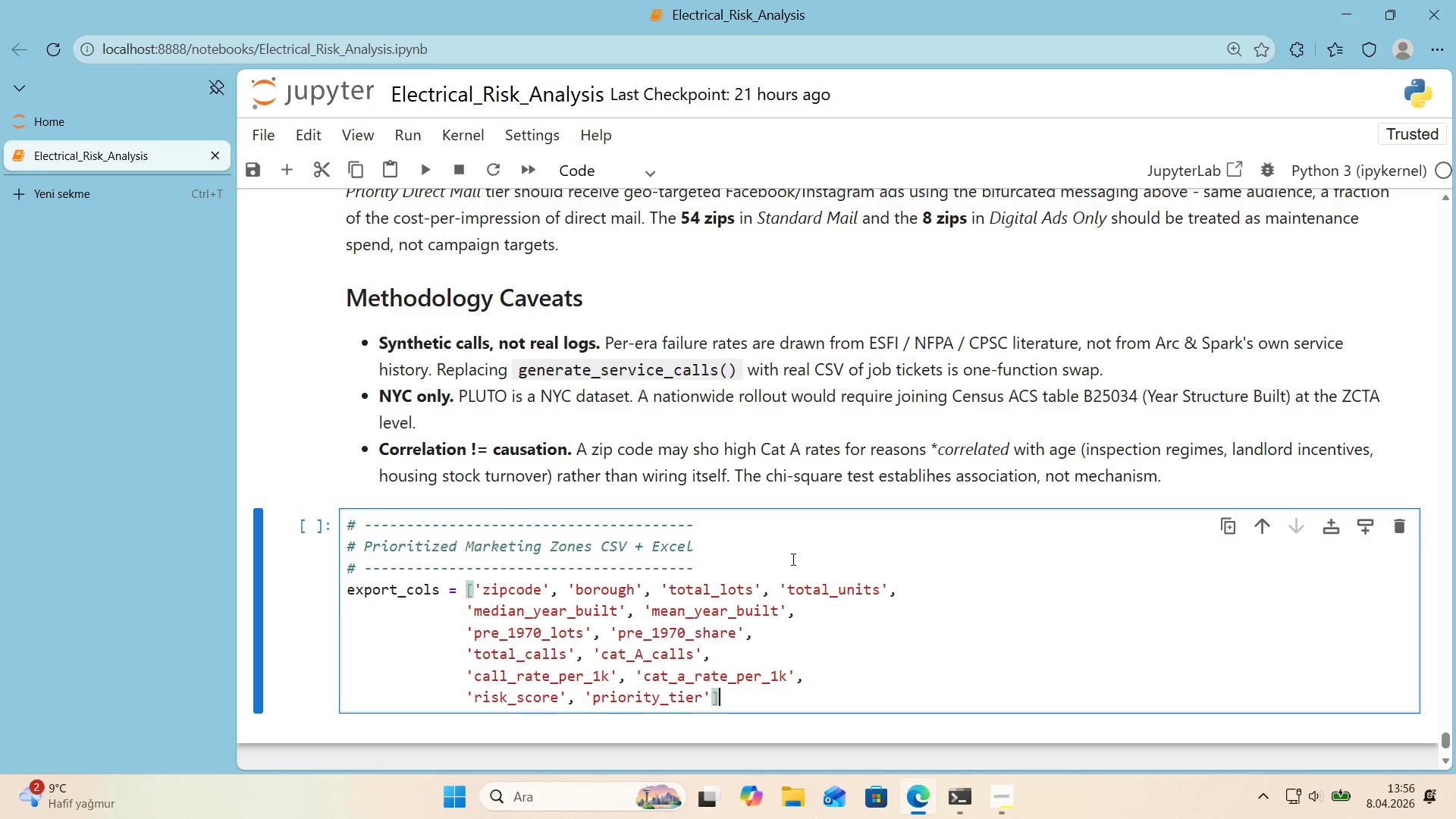 
 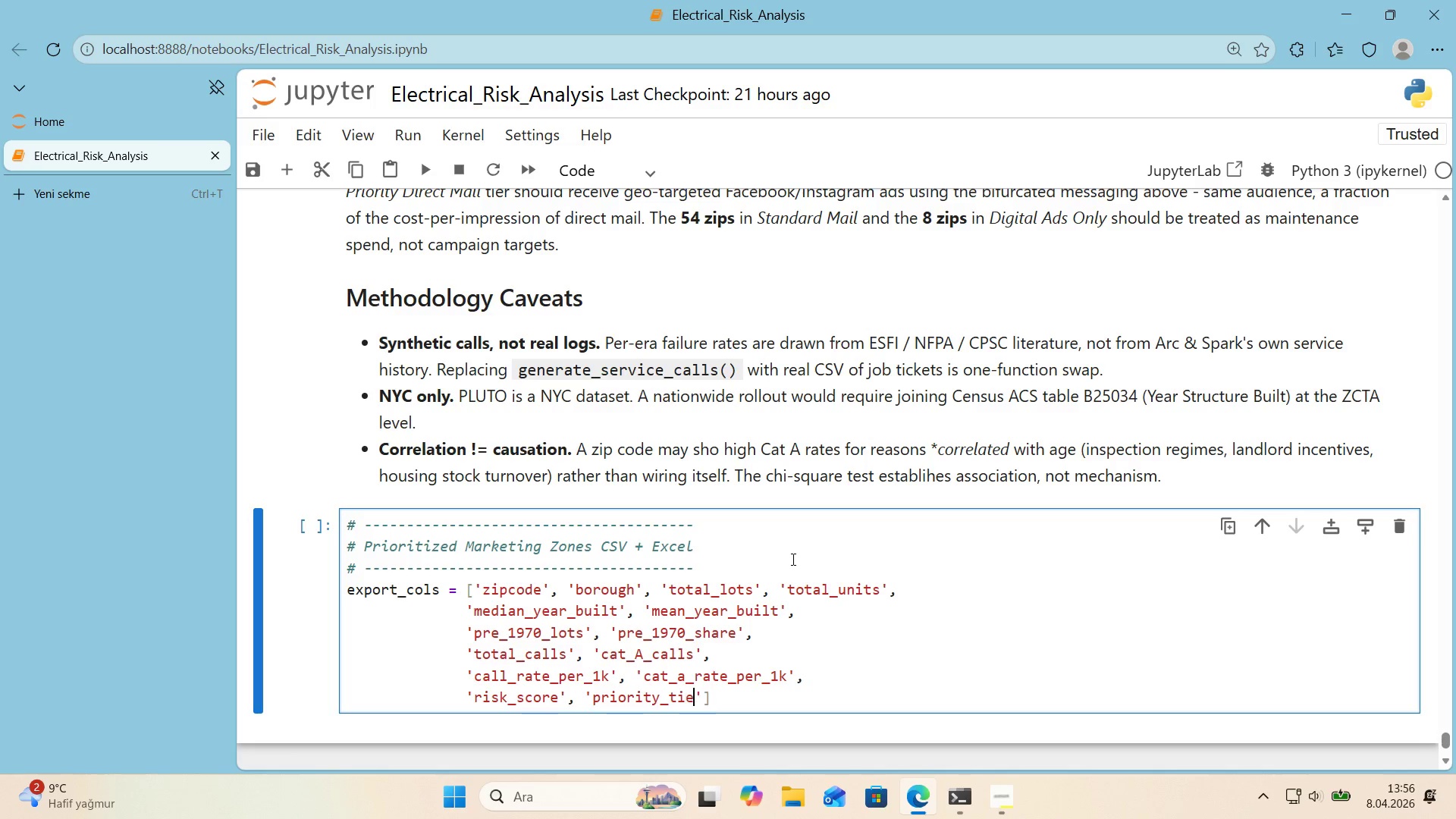 
key(ArrowRight)
 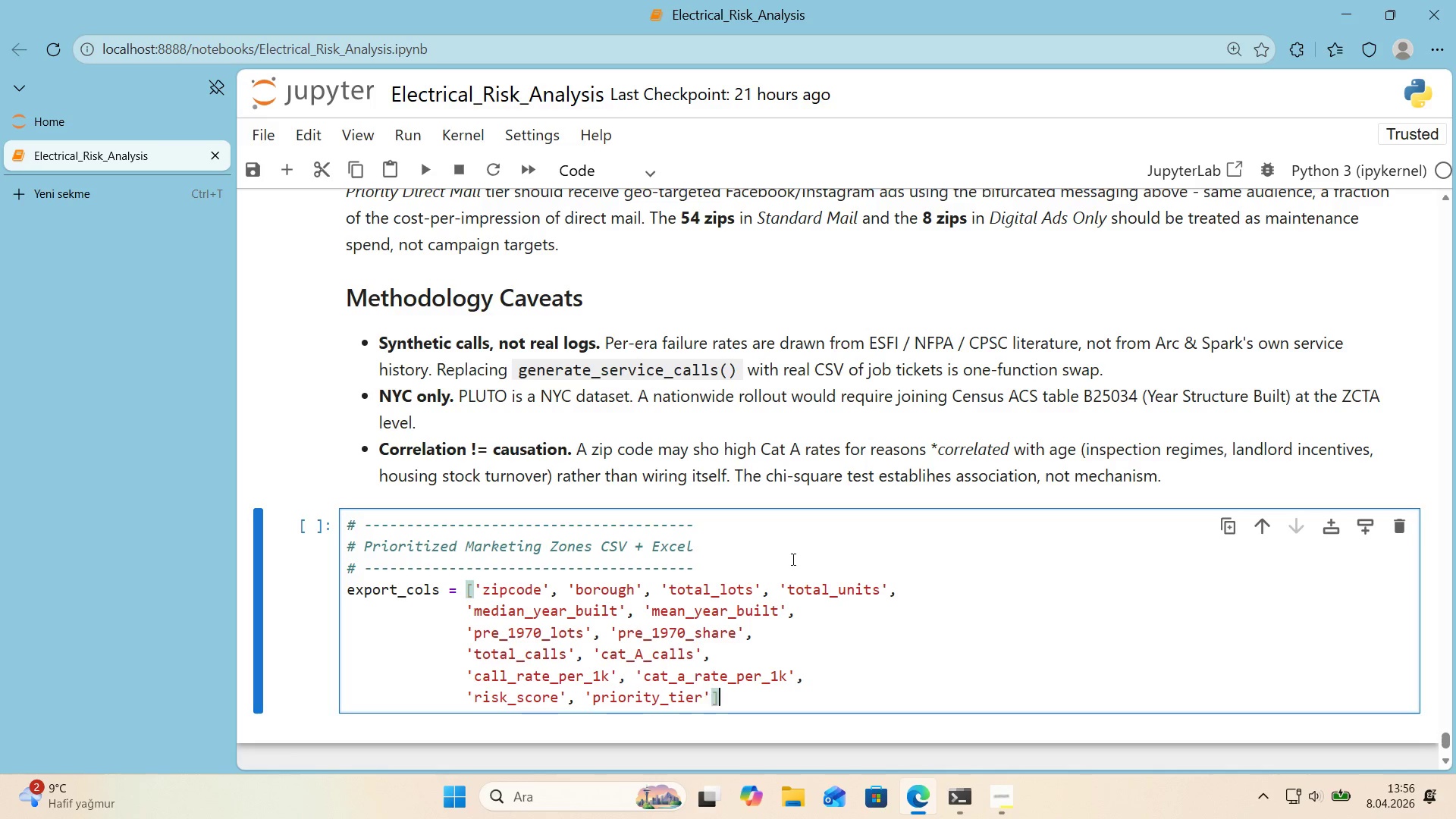 
key(ArrowRight)
 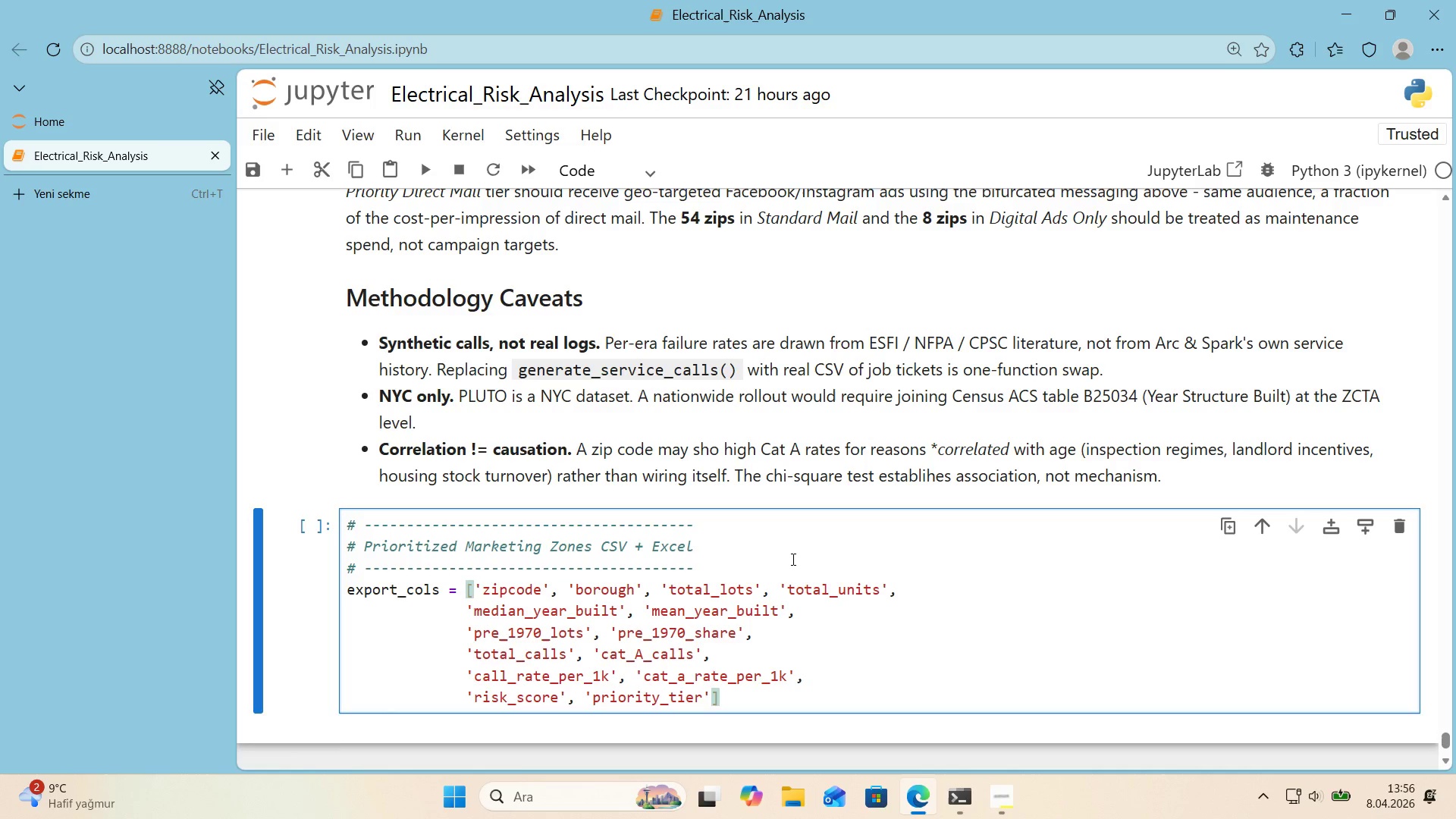 
key(Enter)
 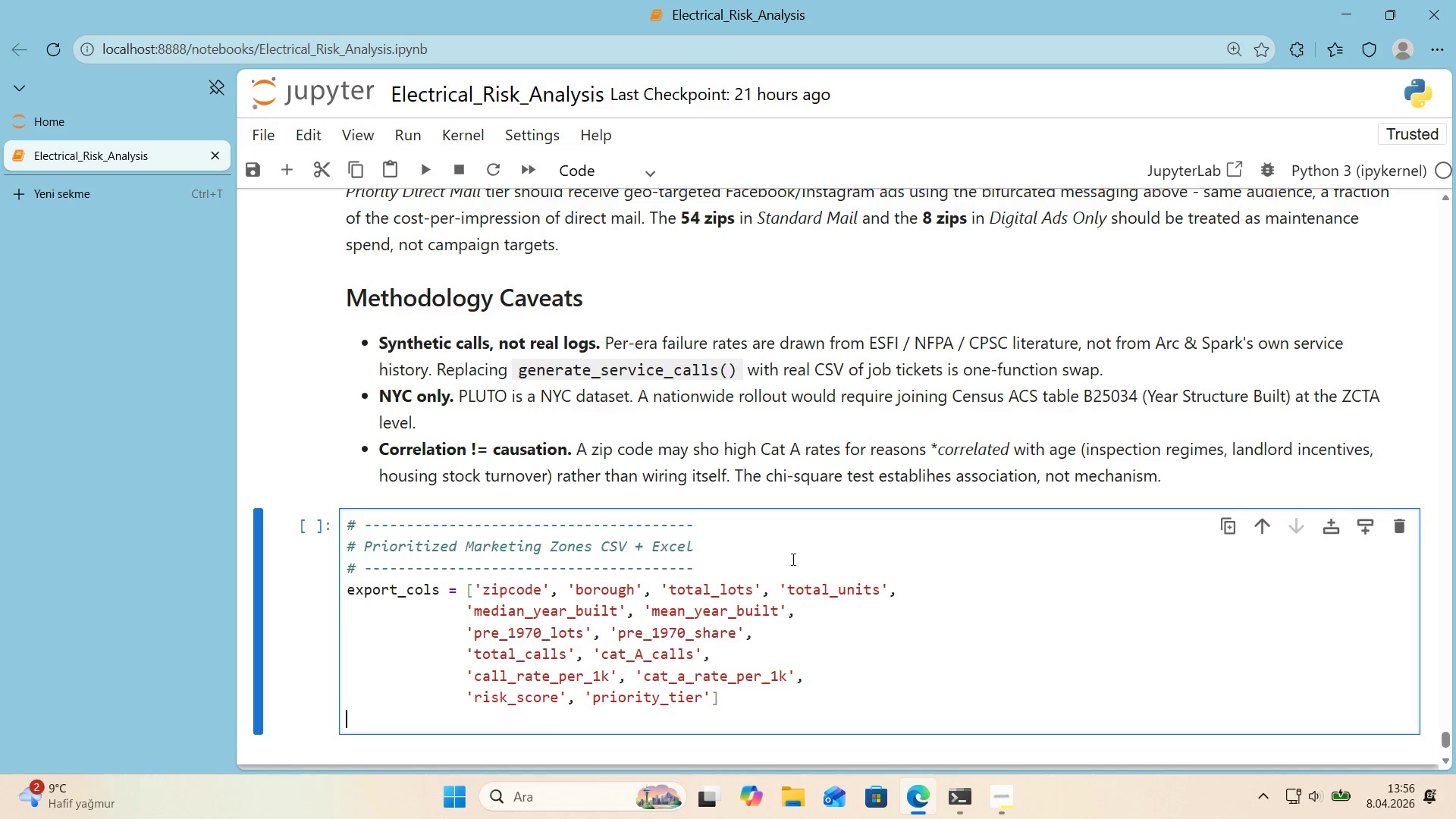 
key(Enter)
 